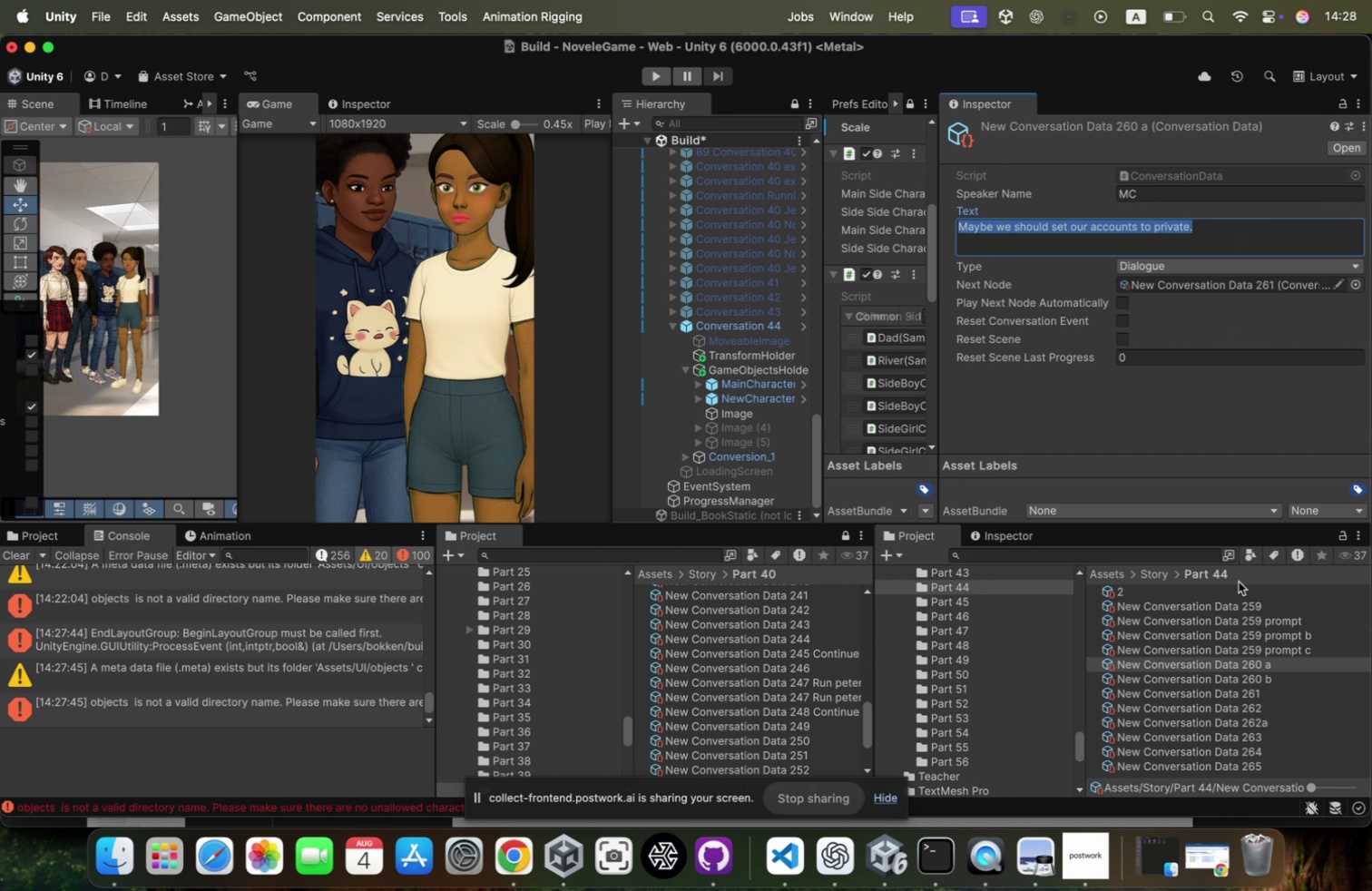 
key(ArrowDown)
 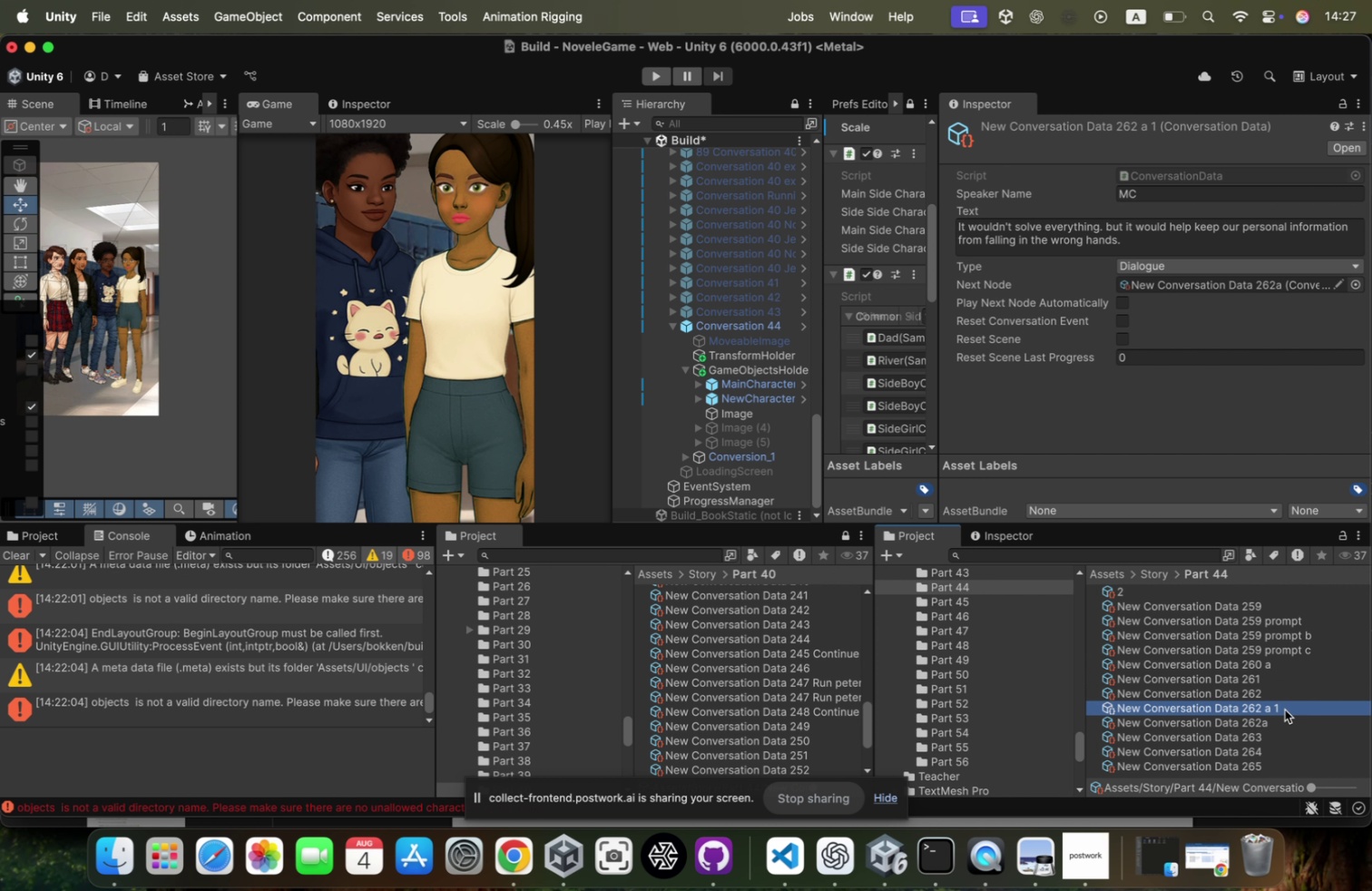 
key(ArrowDown)
 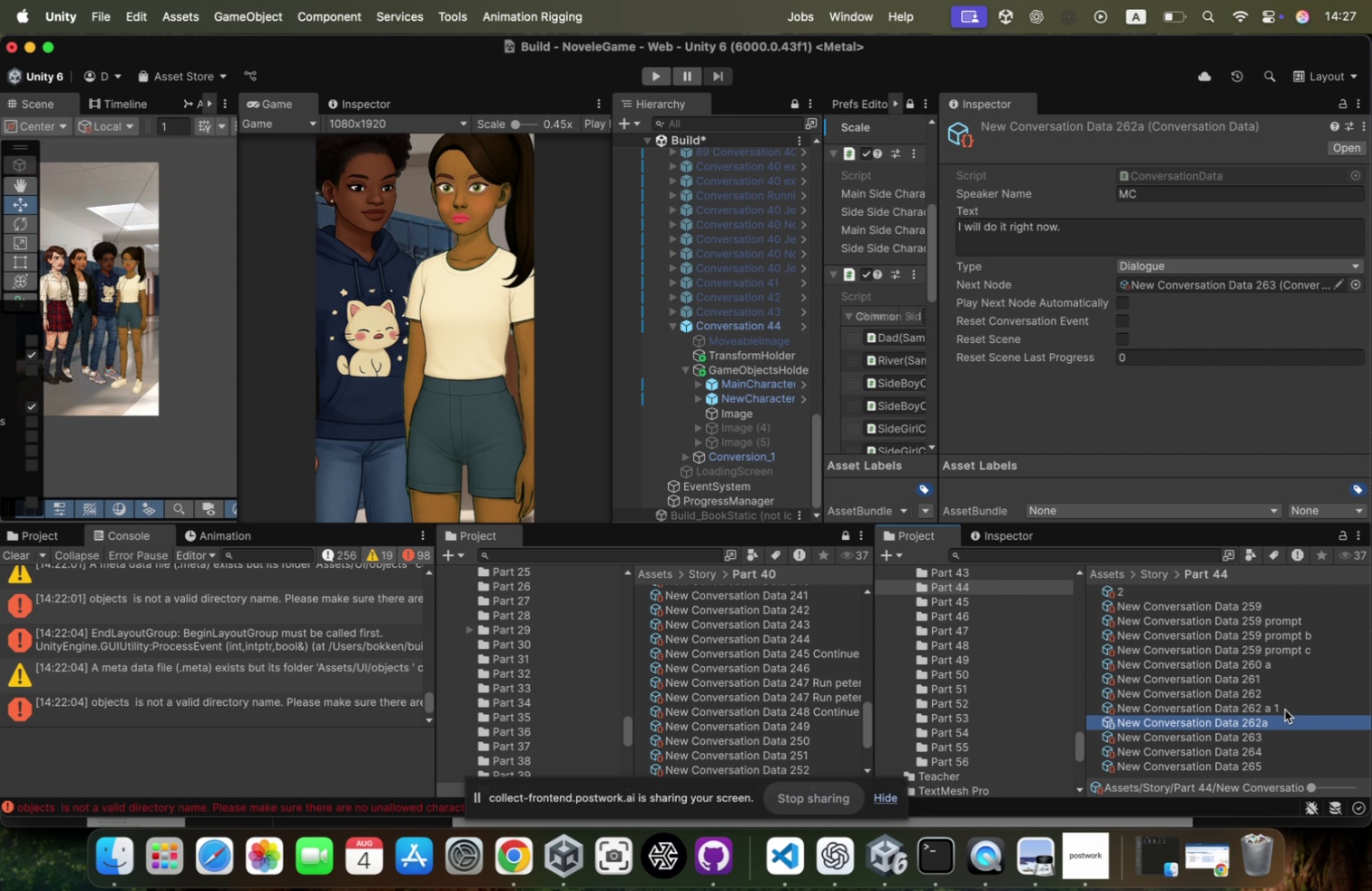 
key(ArrowDown)
 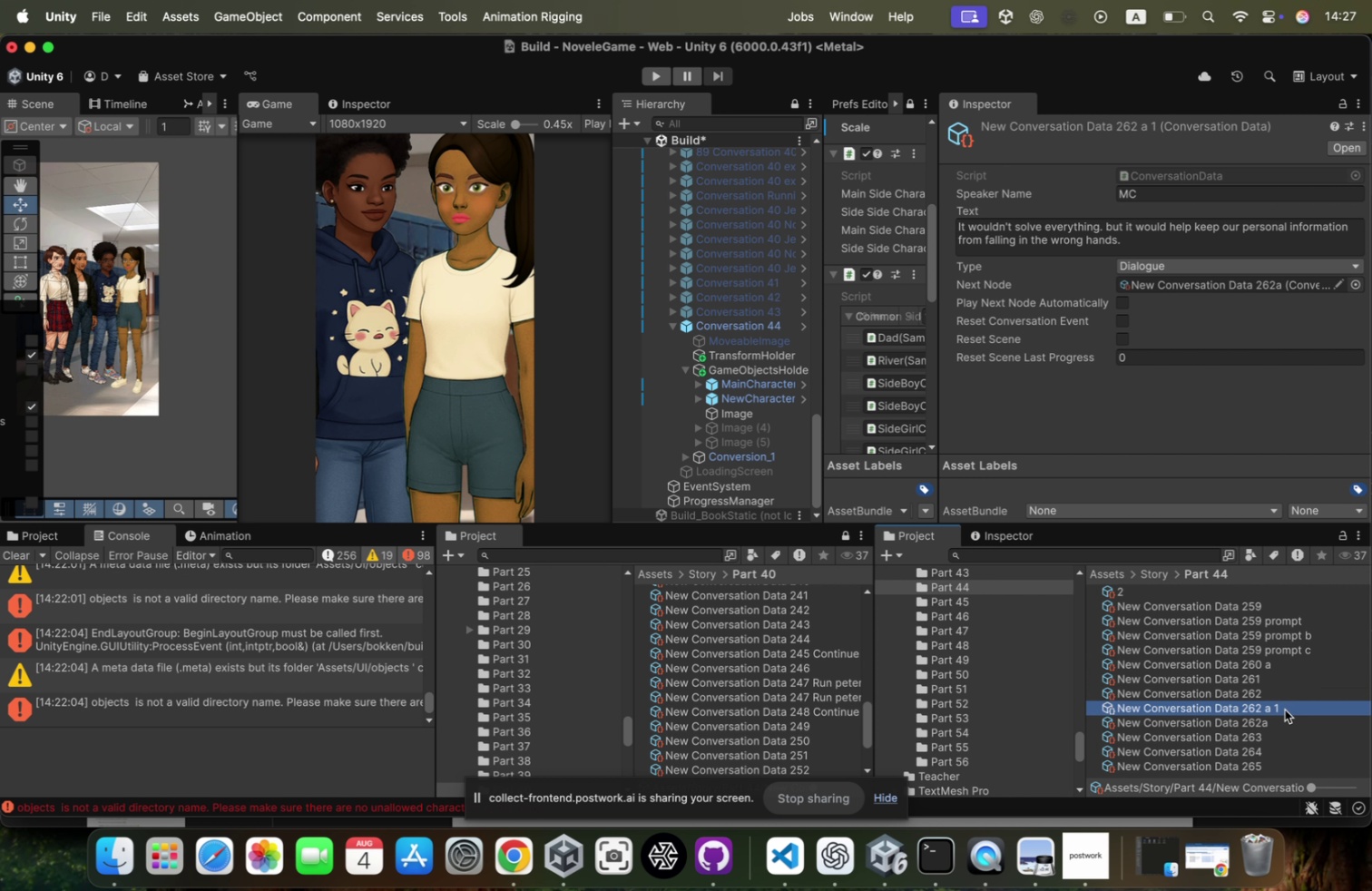 
key(ArrowDown)
 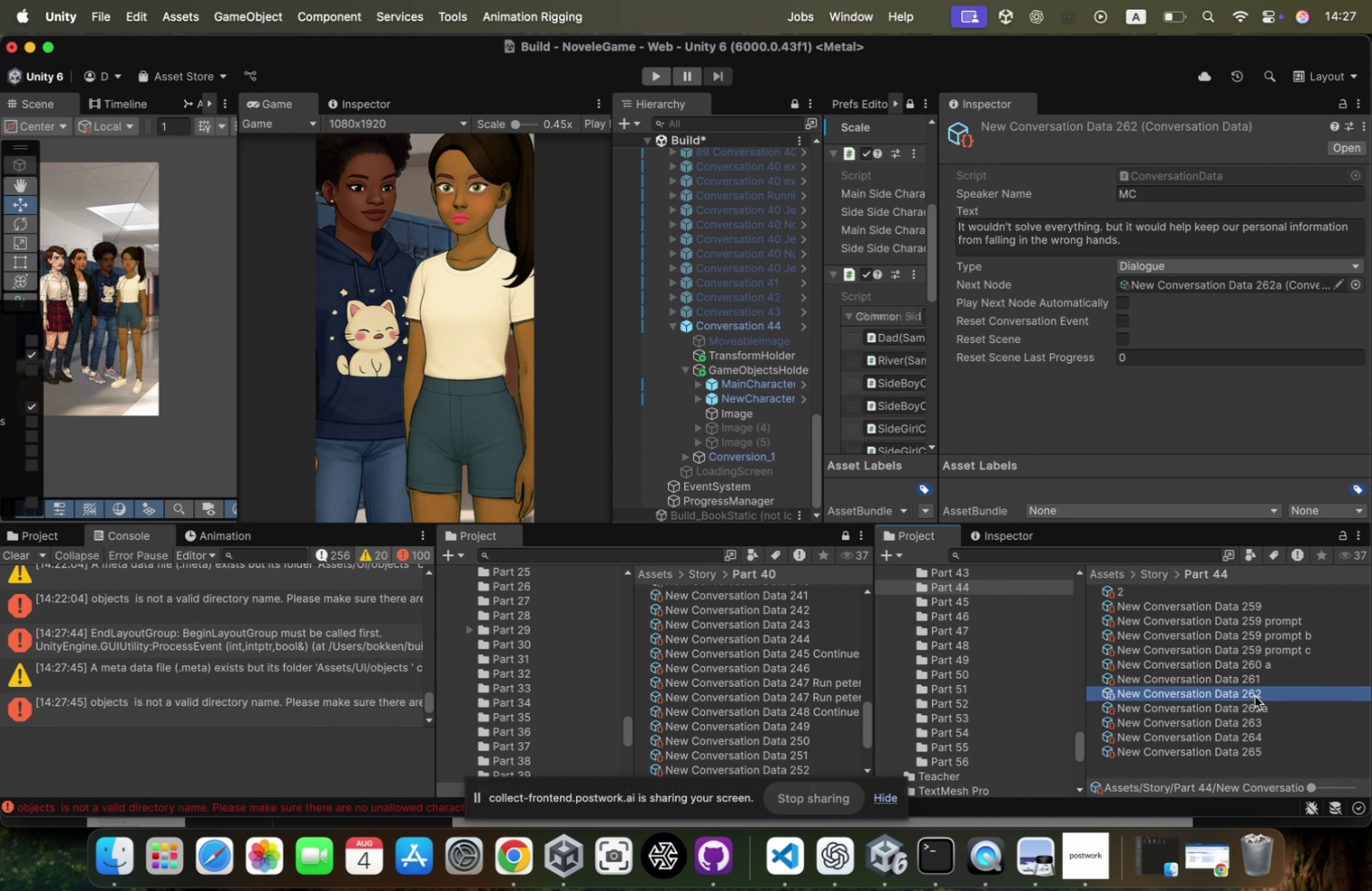 
key(ArrowUp)
 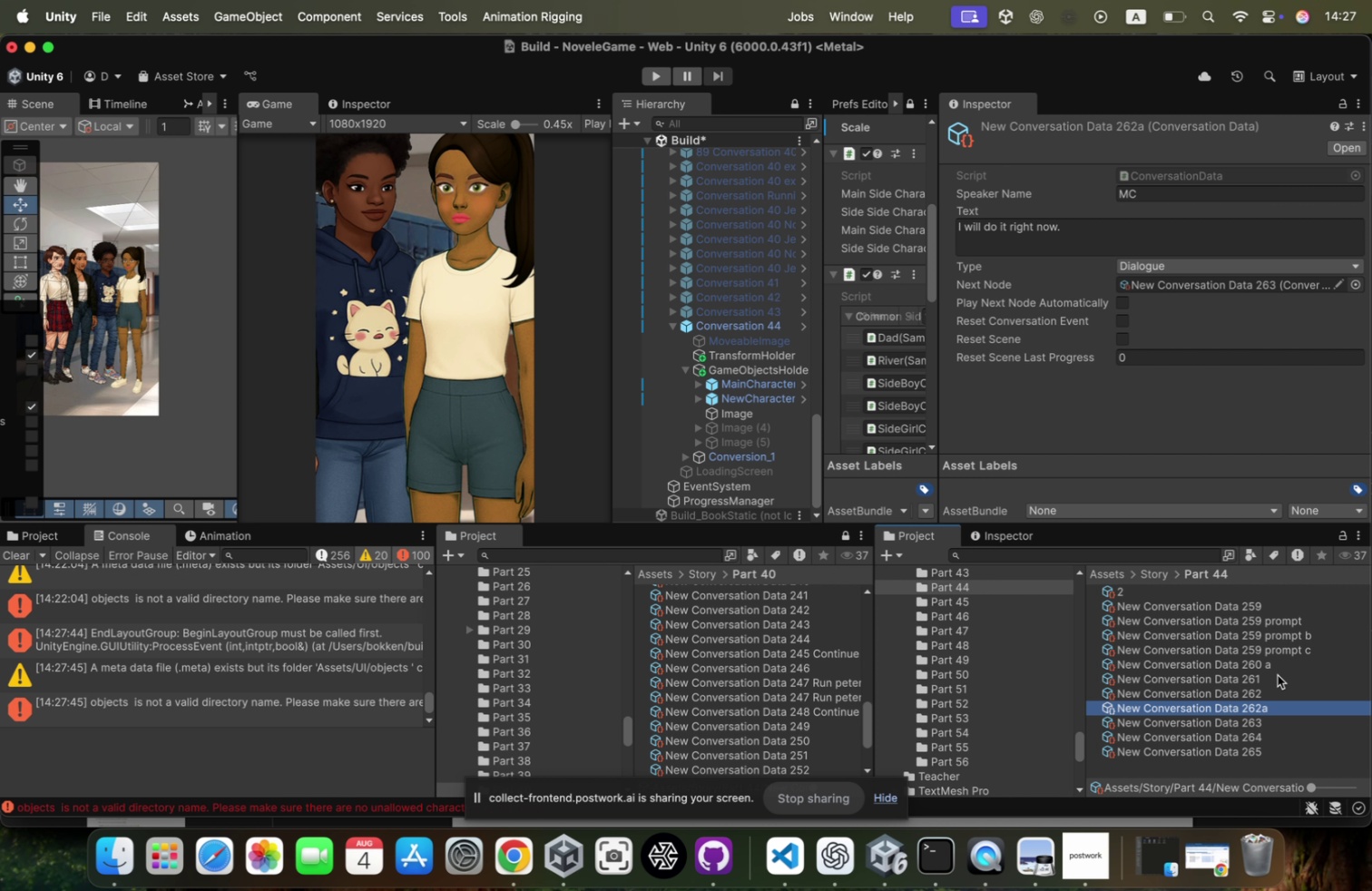 
key(ArrowDown)
 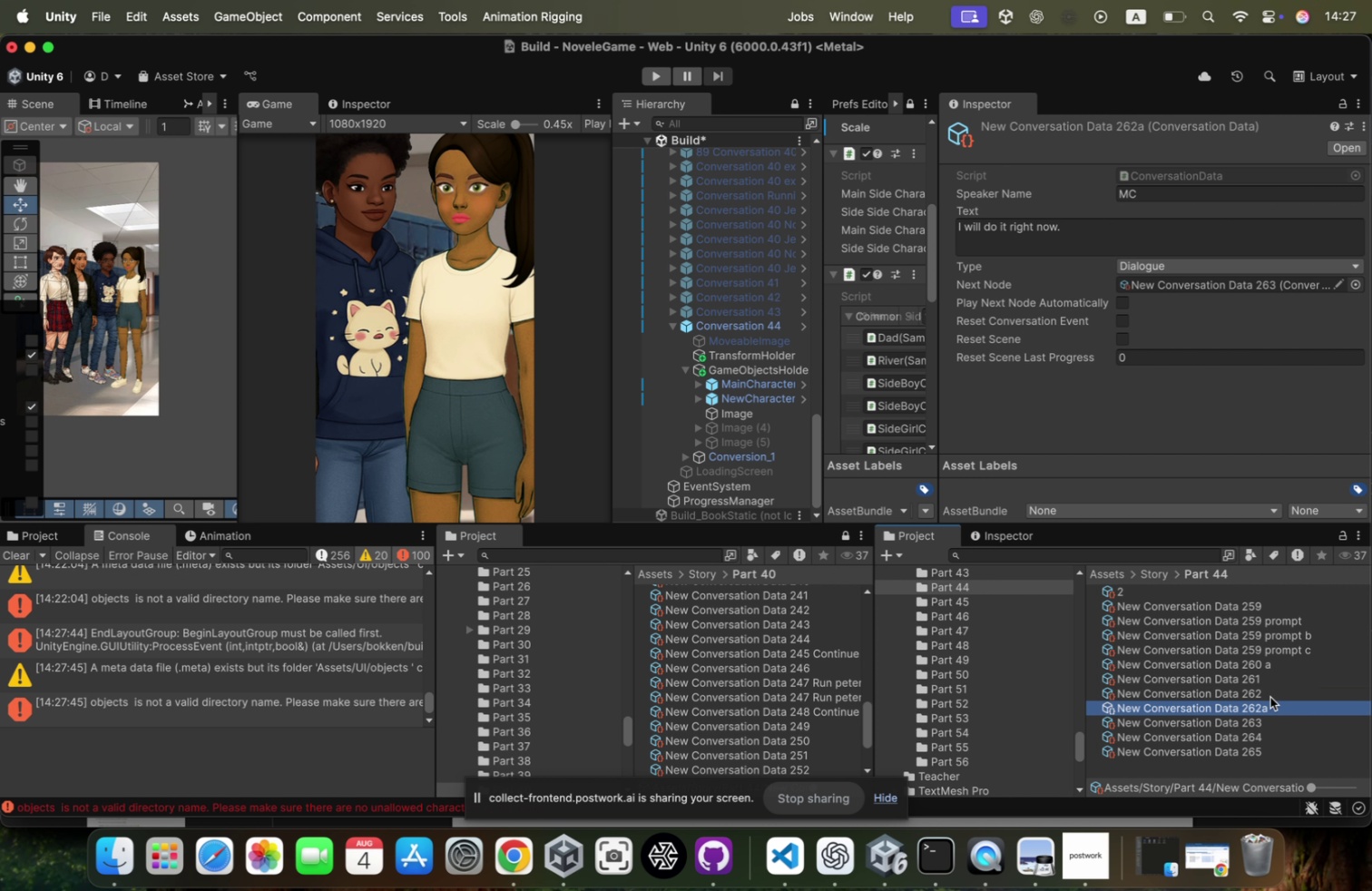 
key(ArrowDown)
 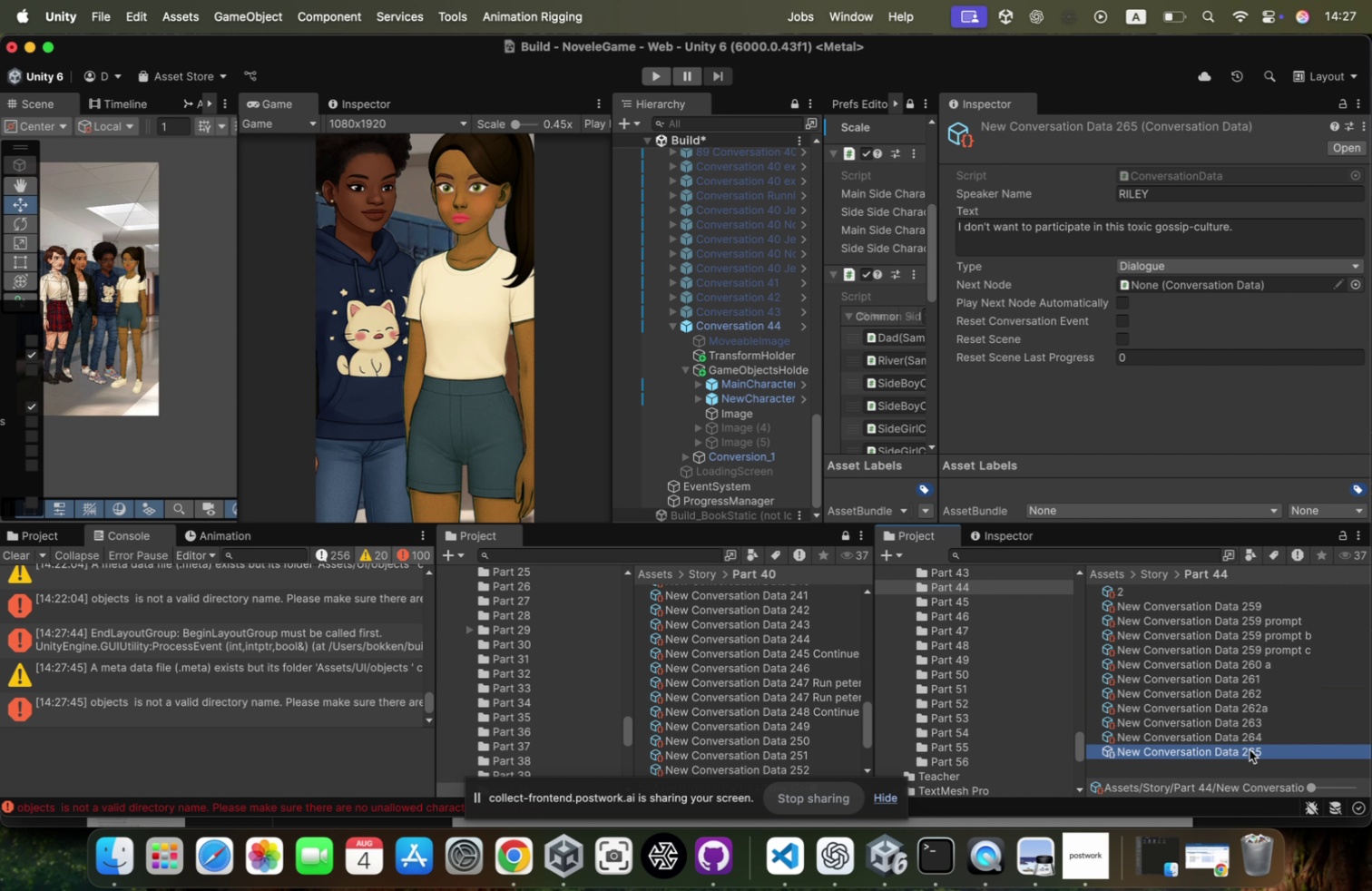 
key(ArrowUp)
 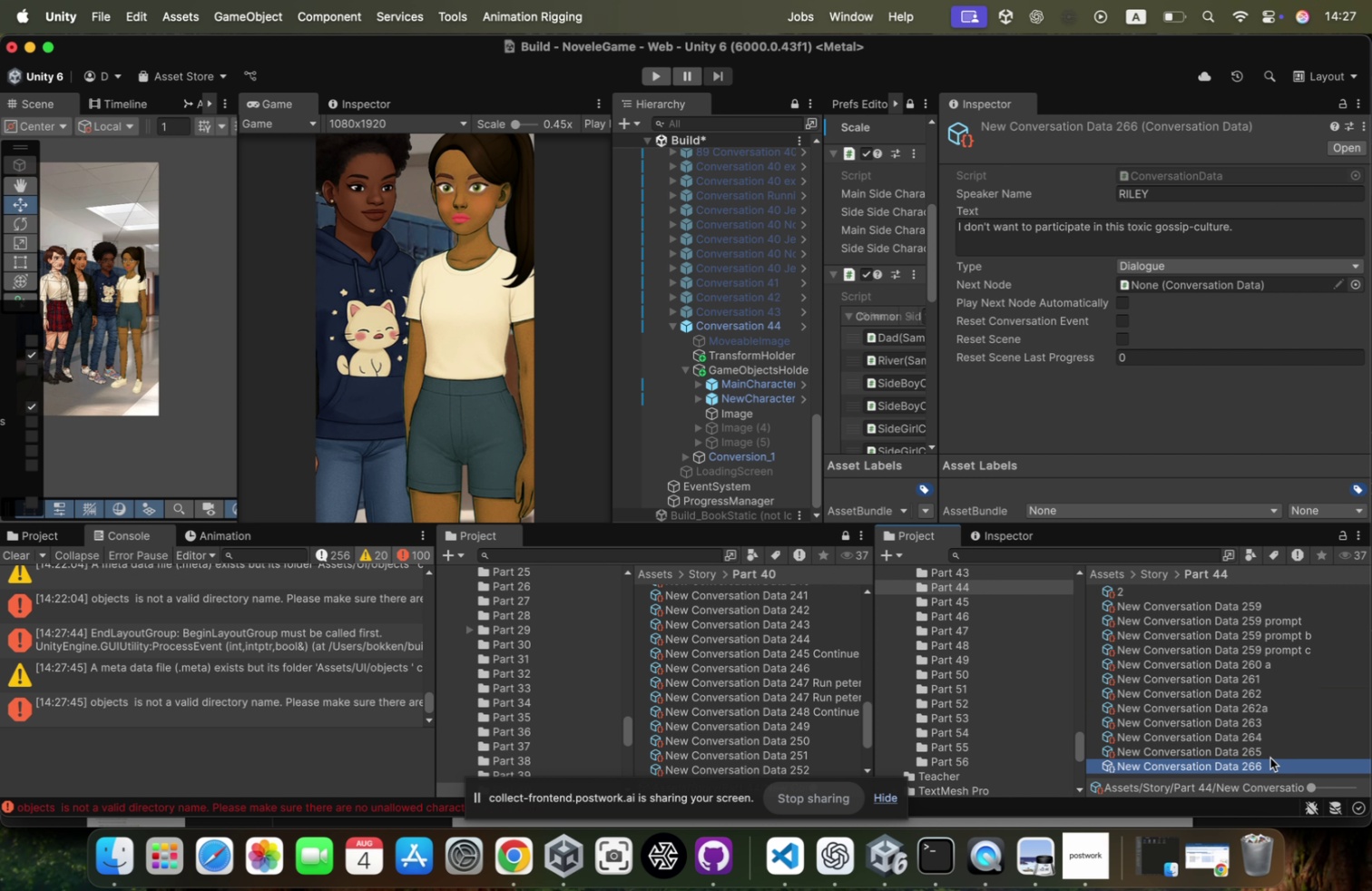 
key(ArrowUp)
 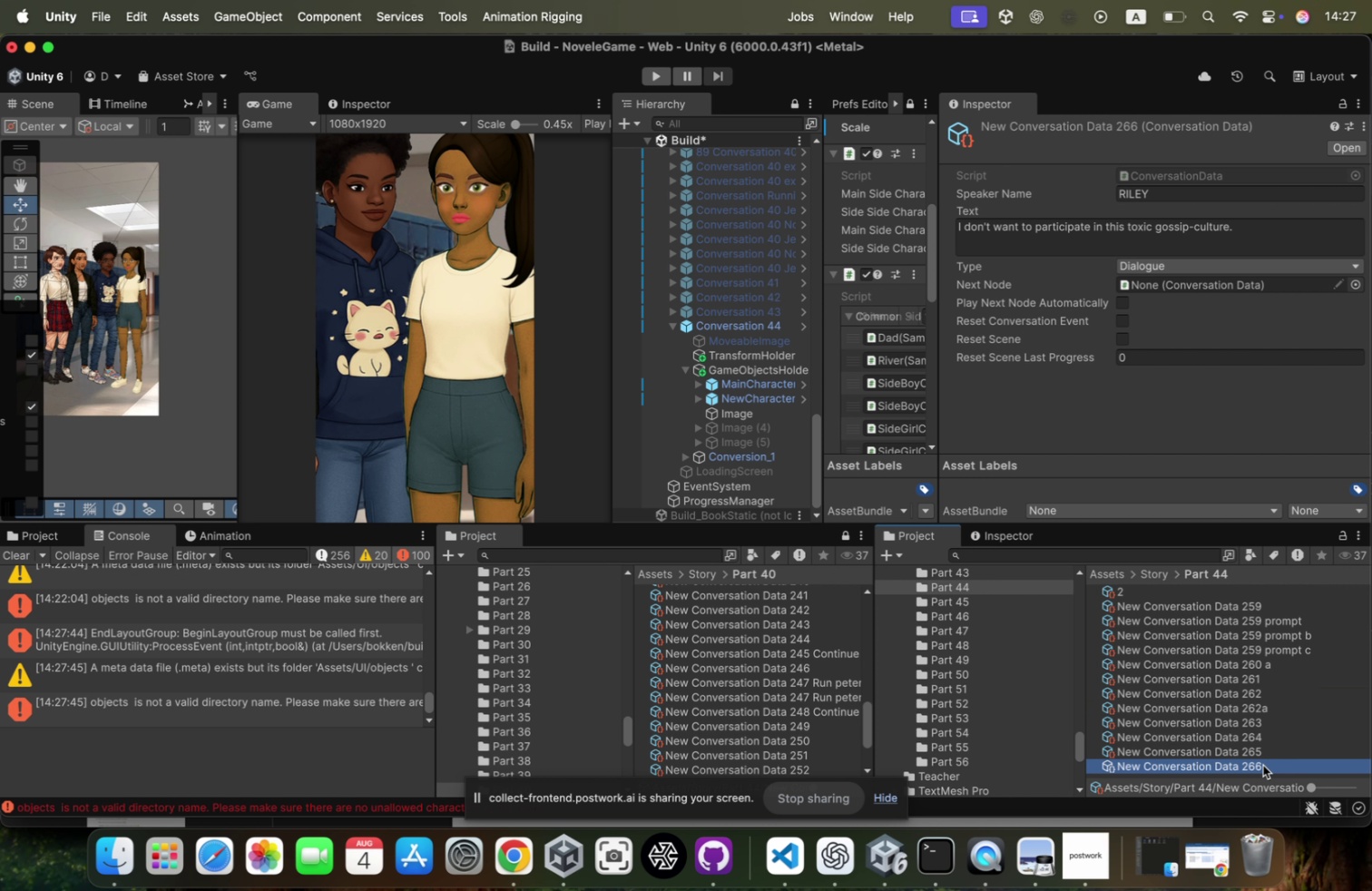 
key(ArrowDown)
 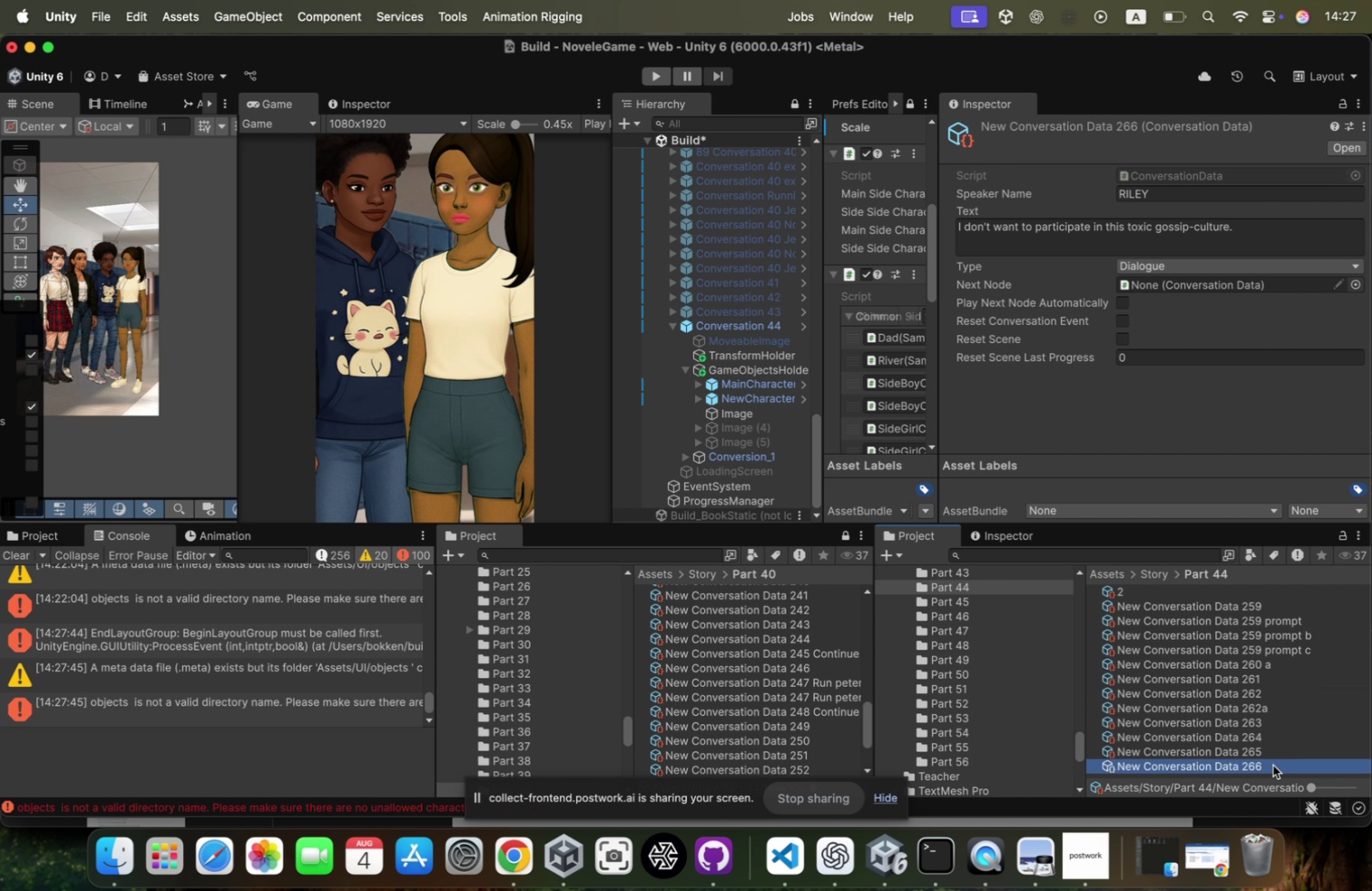 
key(Meta+Backspace)
 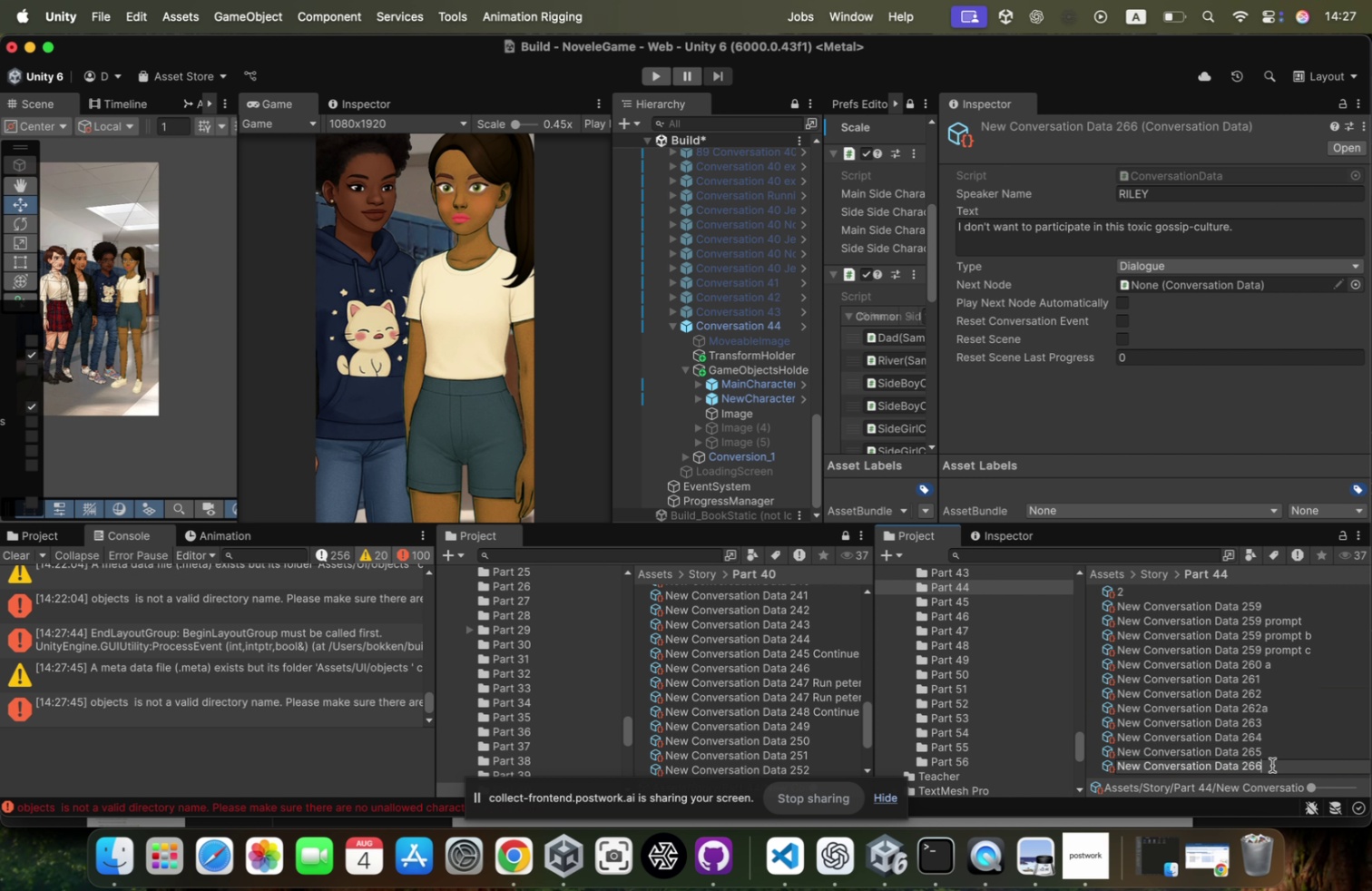 
key(Enter)
 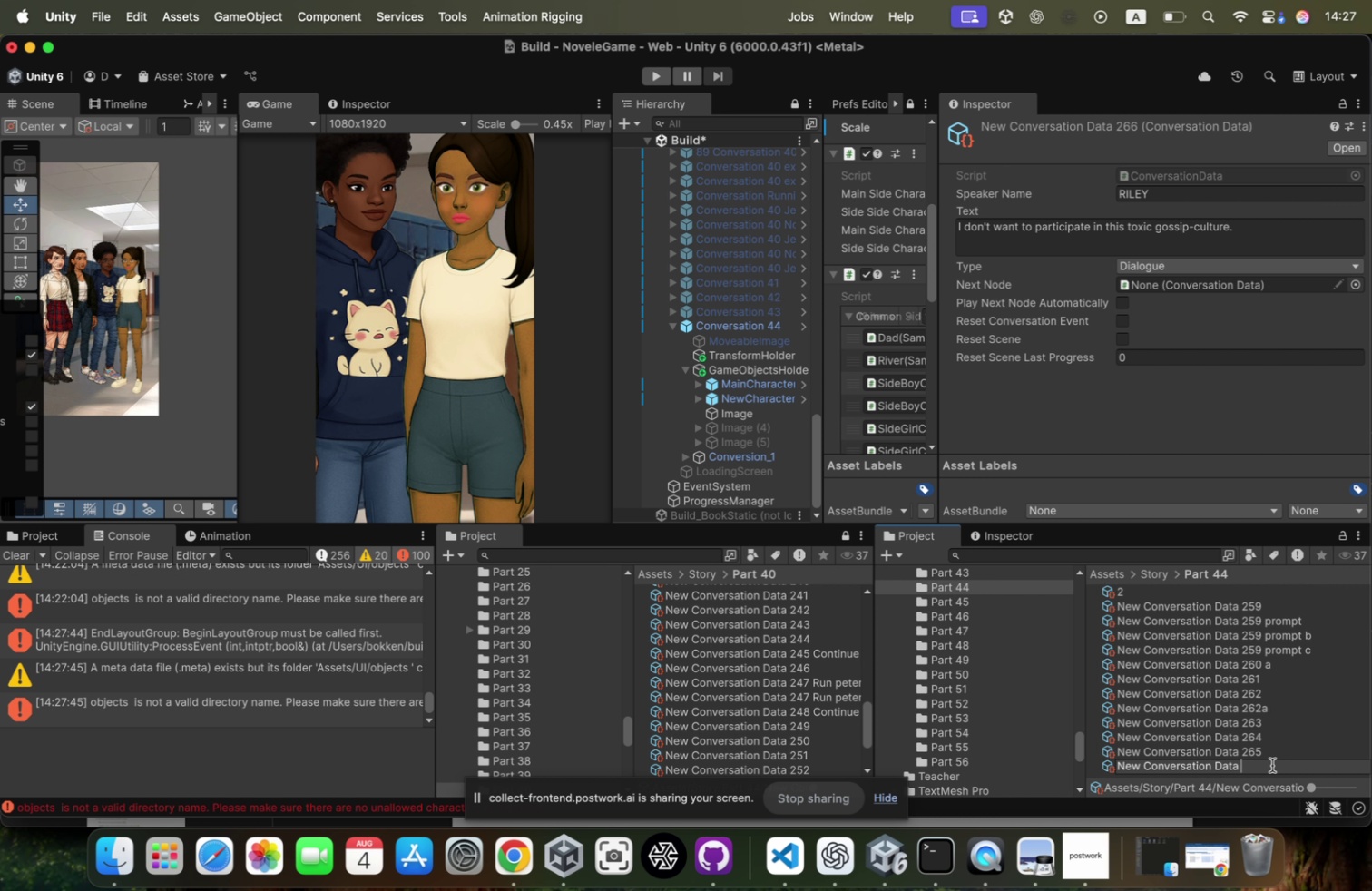 
left_click([1255, 695])
 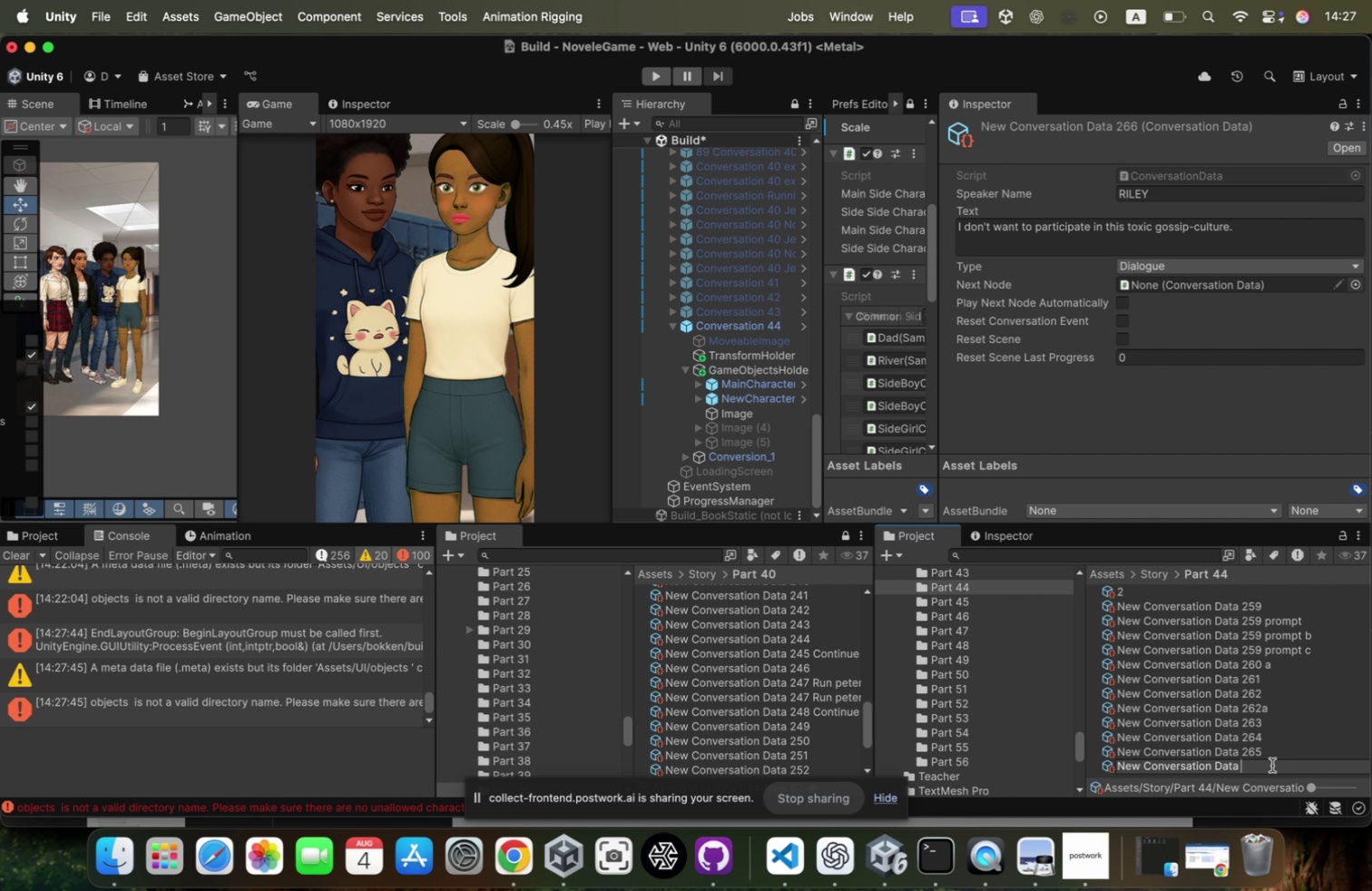 
key(ArrowDown)
 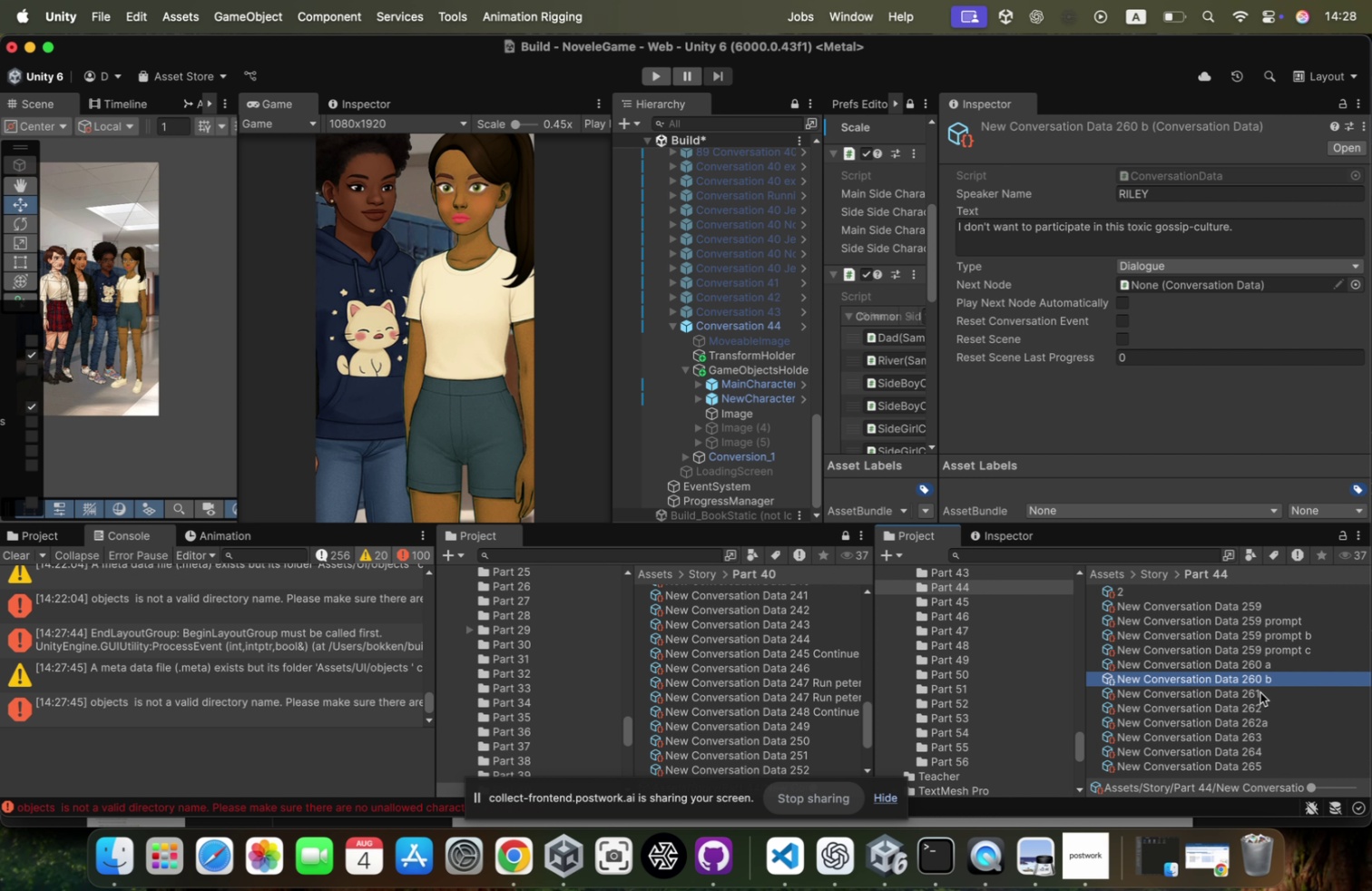 
key(ArrowDown)
 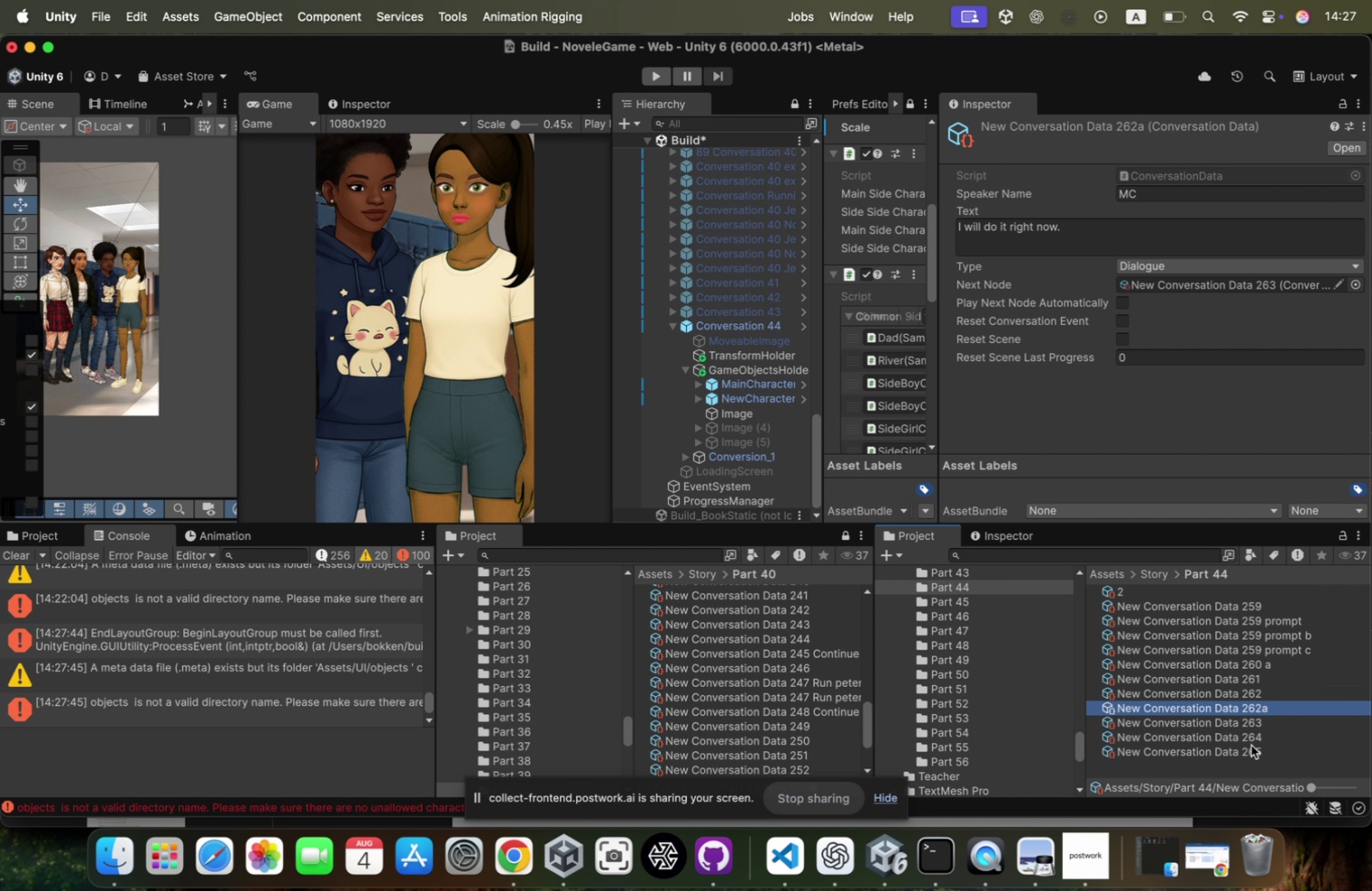 
left_click([1250, 749])
 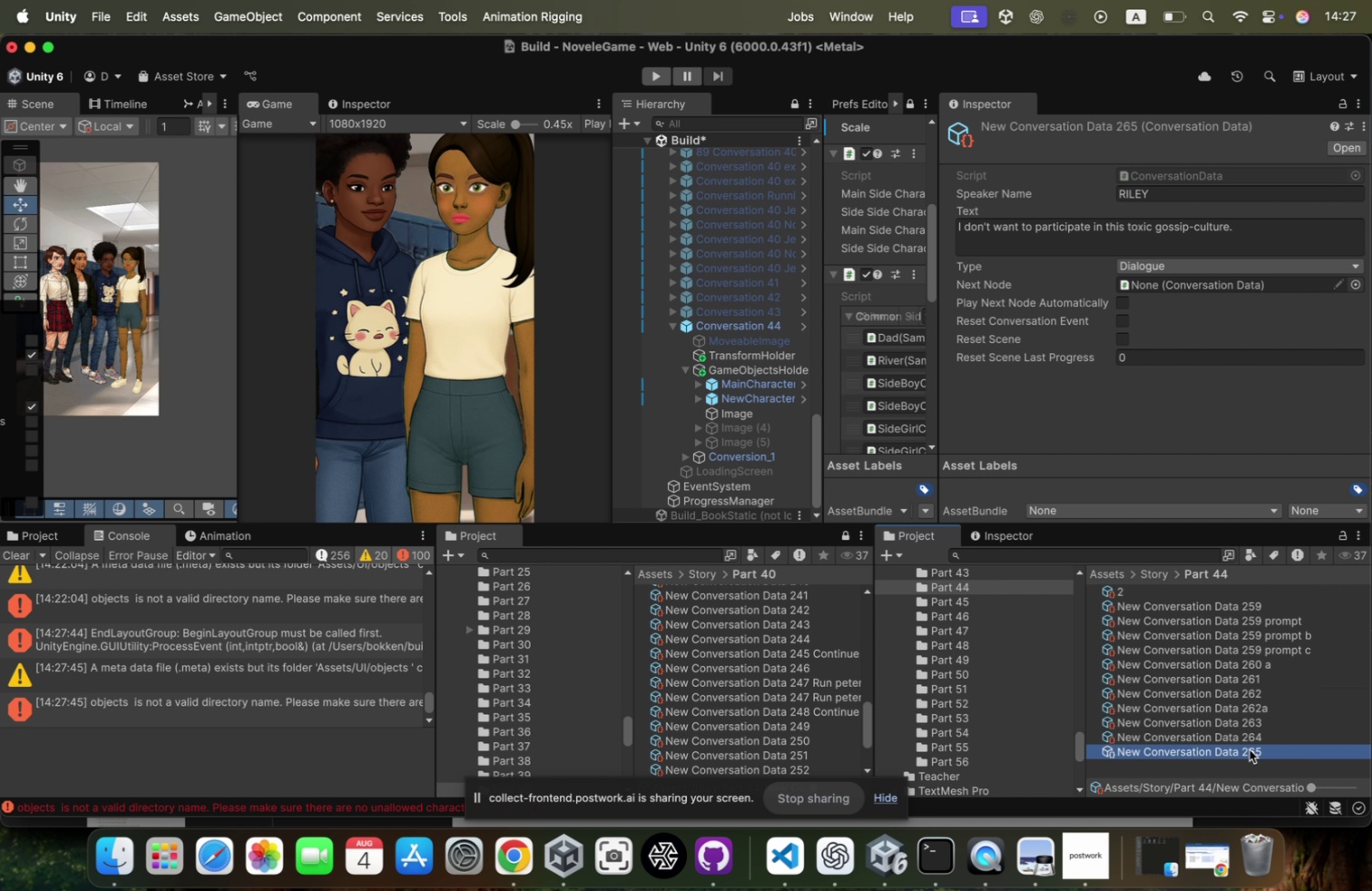 
key(Meta+CommandLeft)
 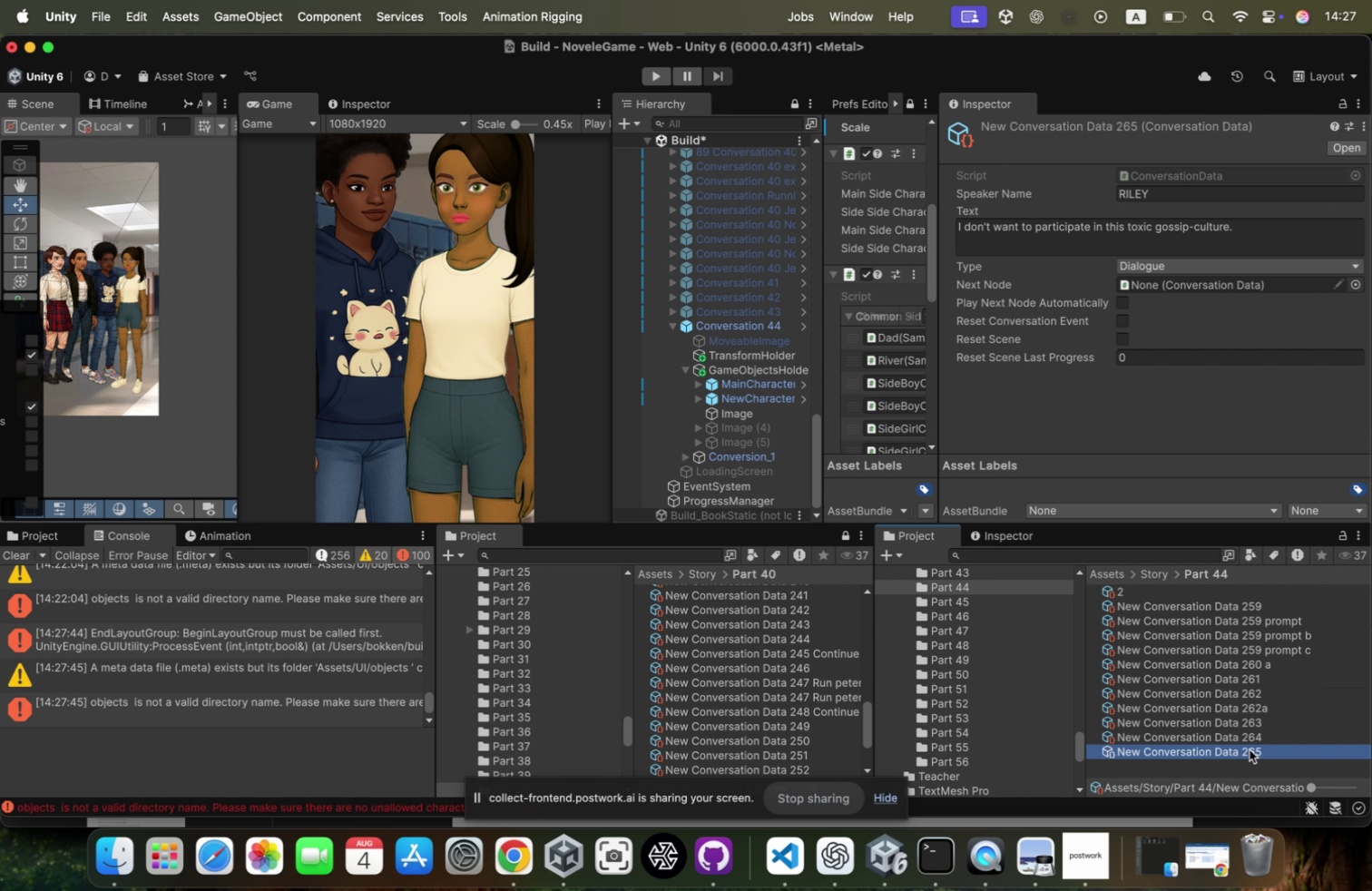 
key(Meta+D)
 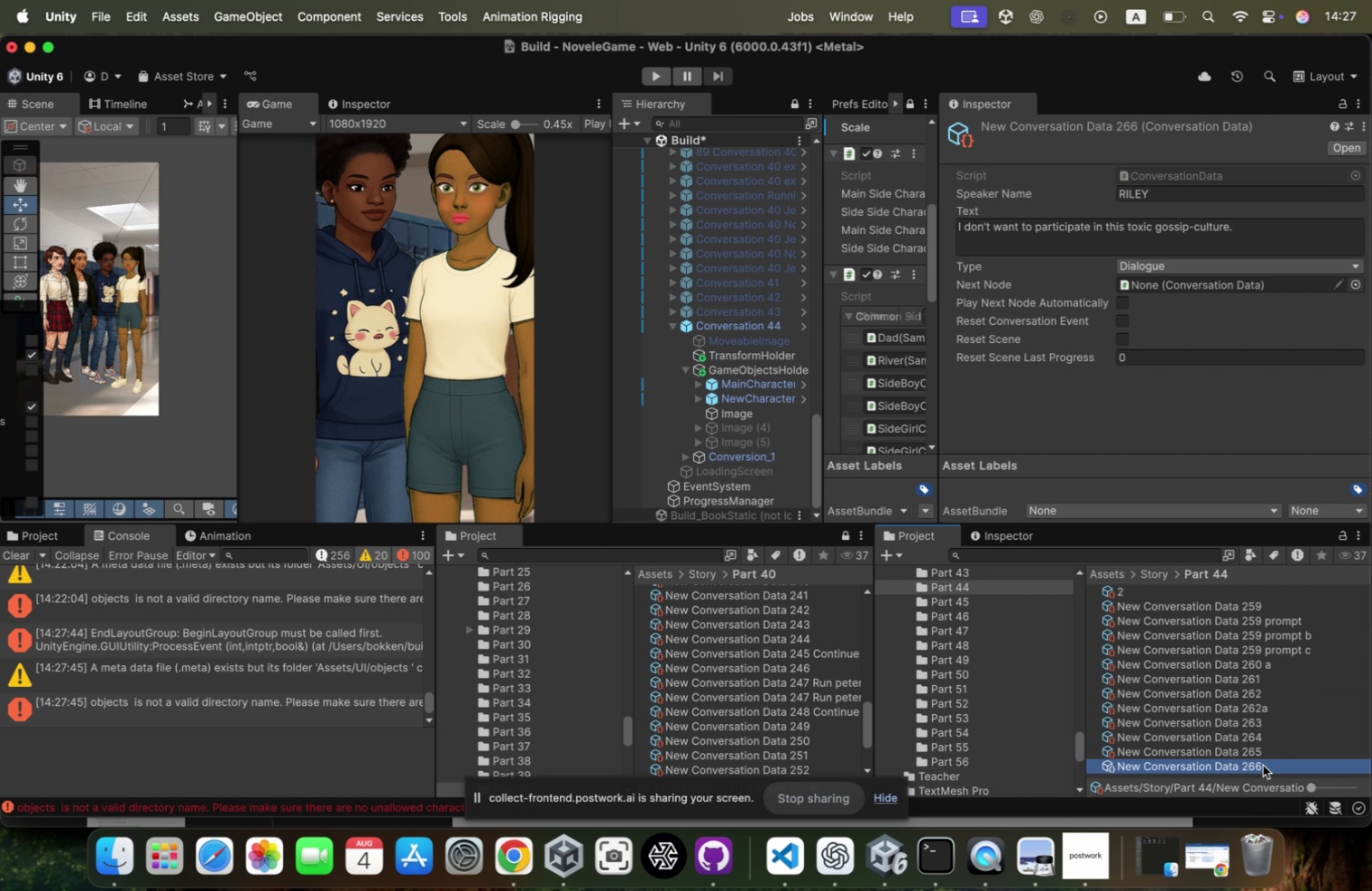 
left_click([1263, 764])
 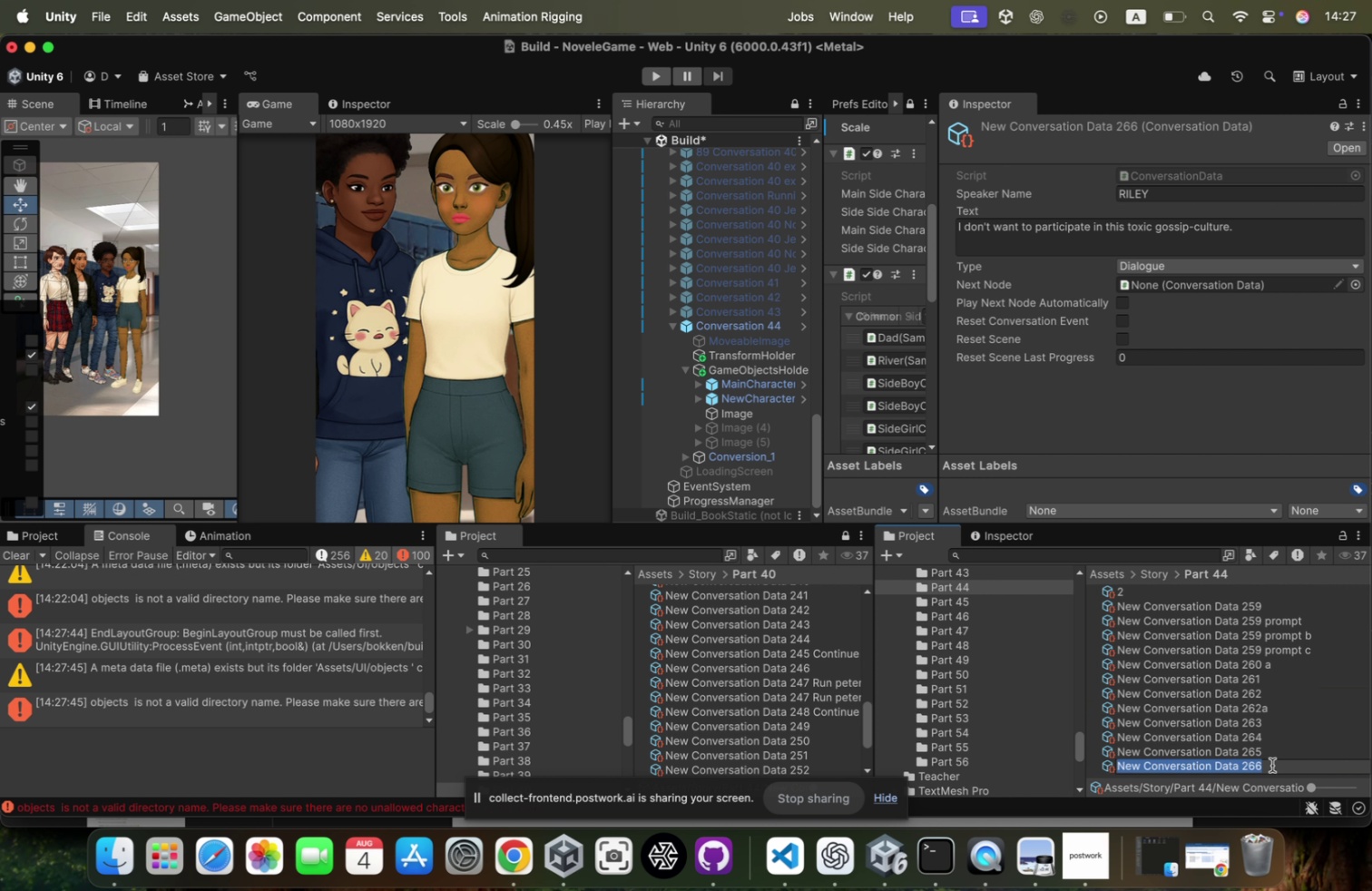 
left_click([1272, 764])
 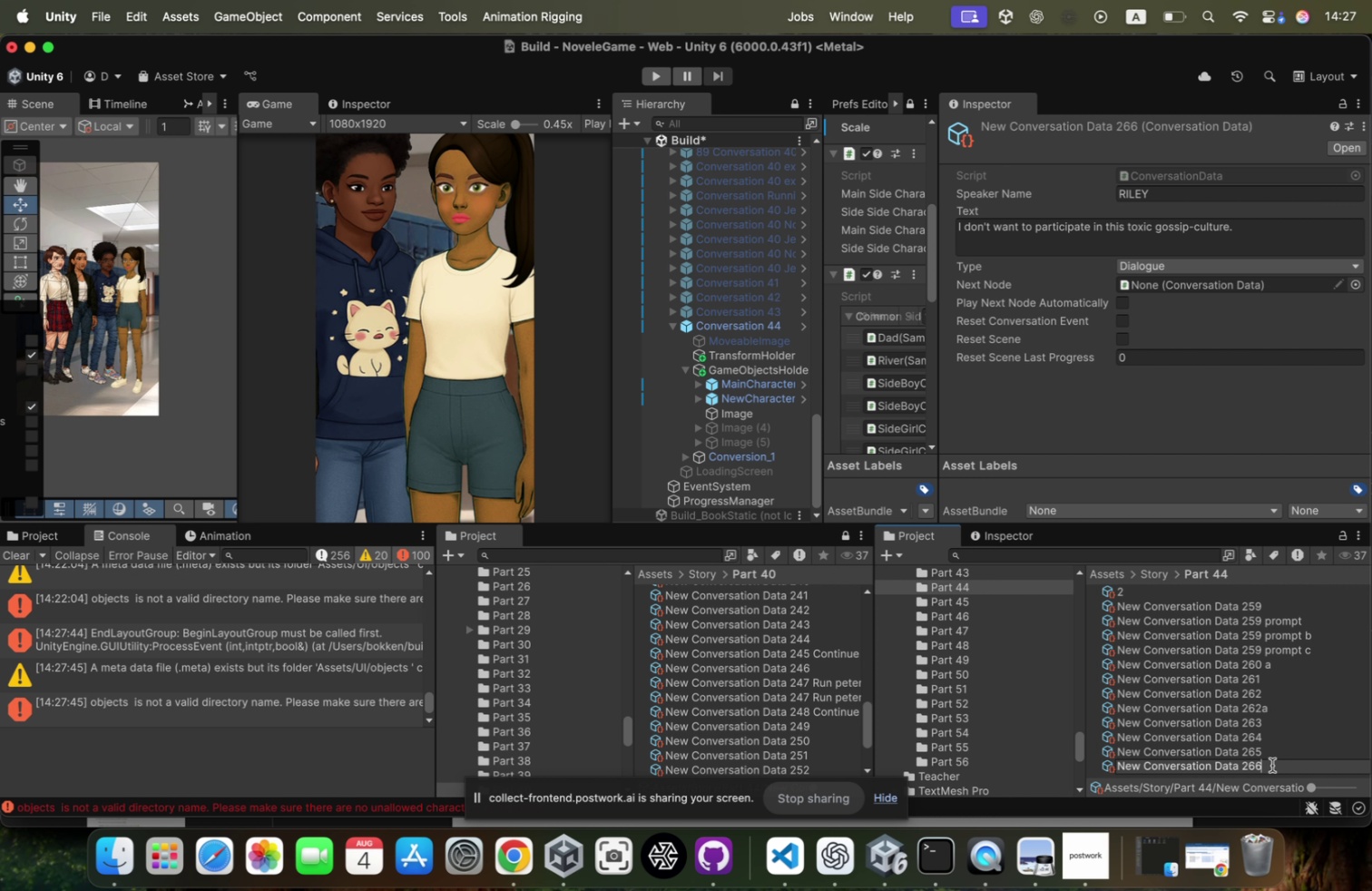 
key(Backspace)
 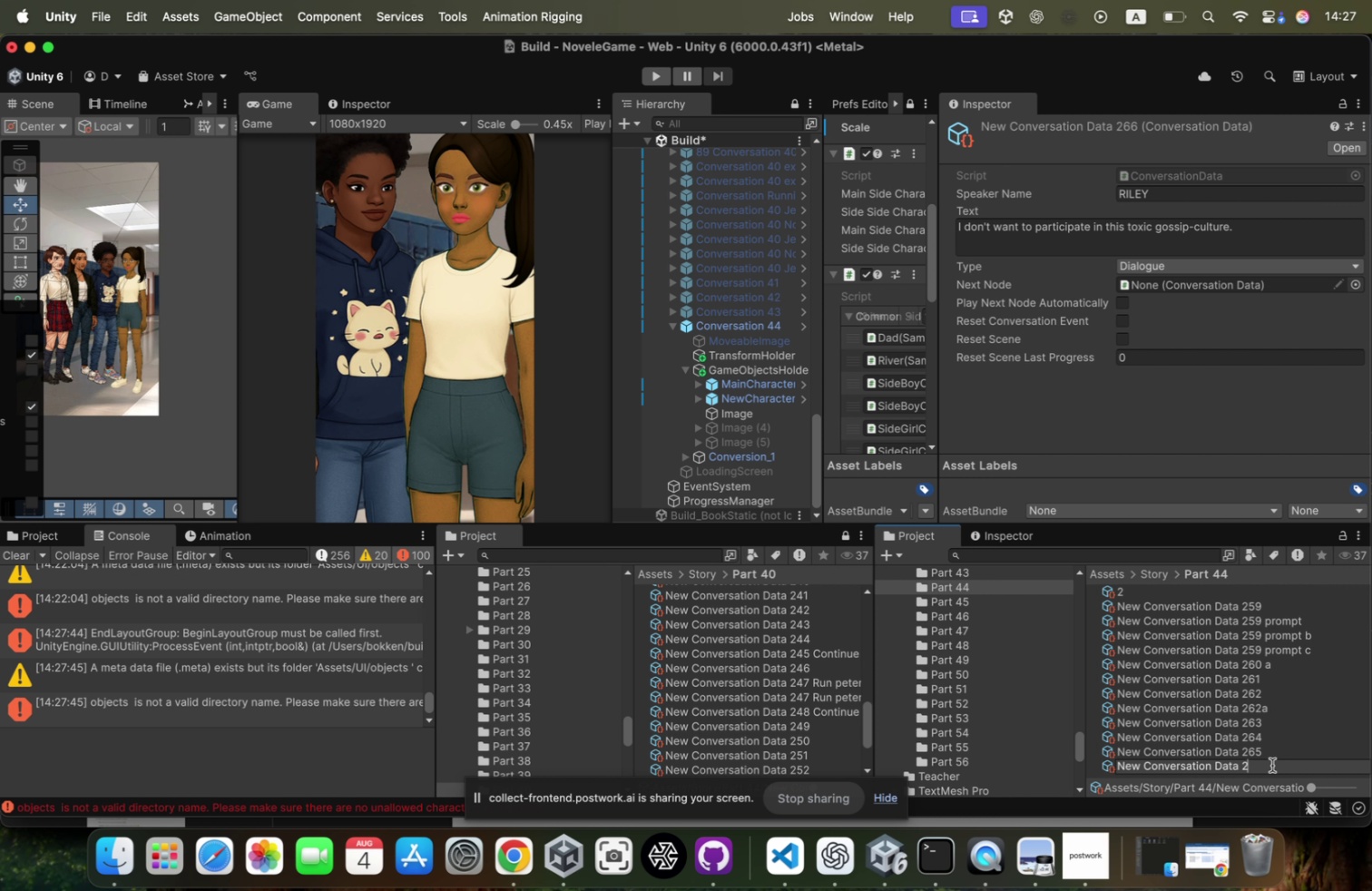 
key(Backspace)
 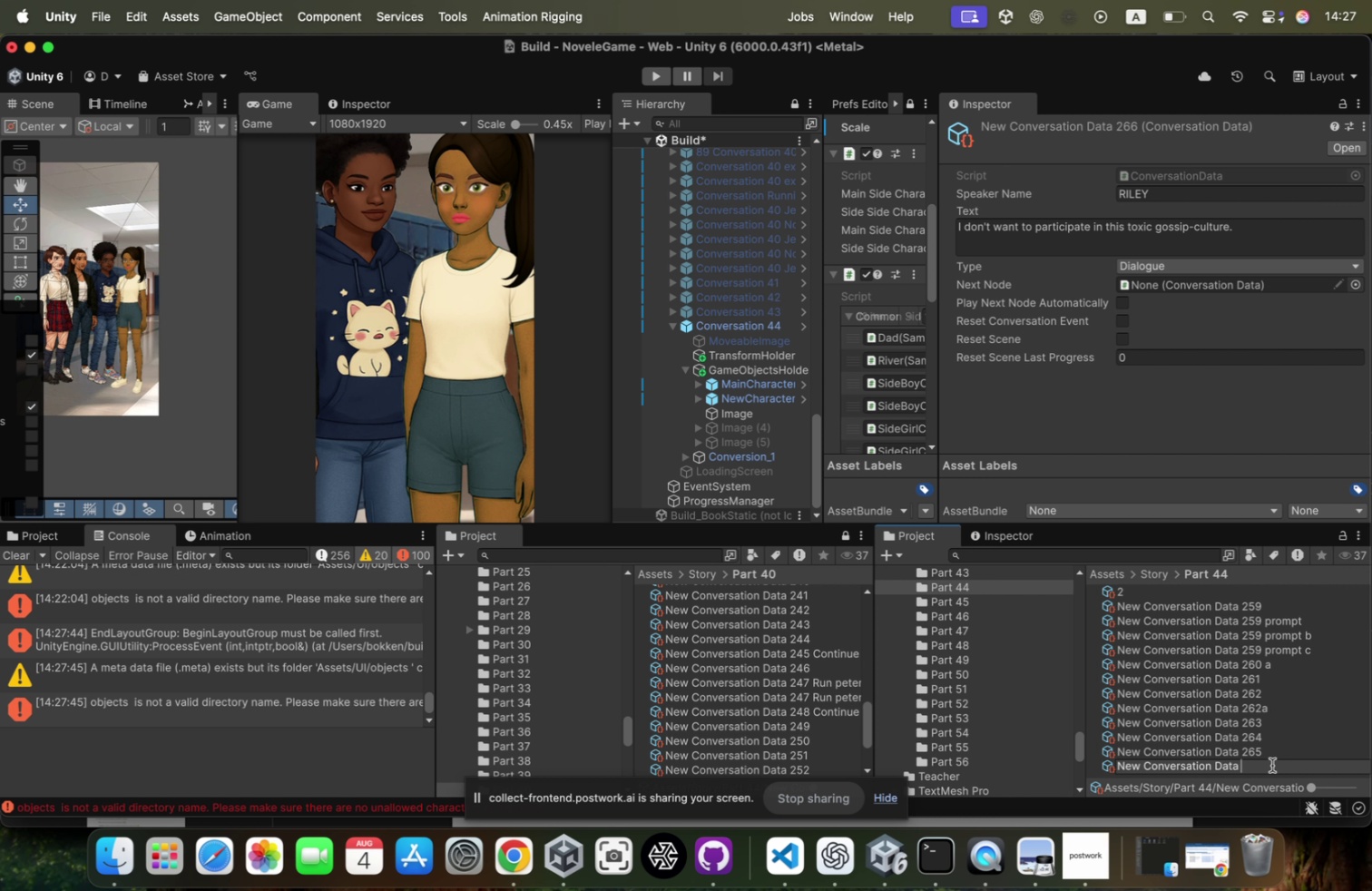 
key(Backspace)
 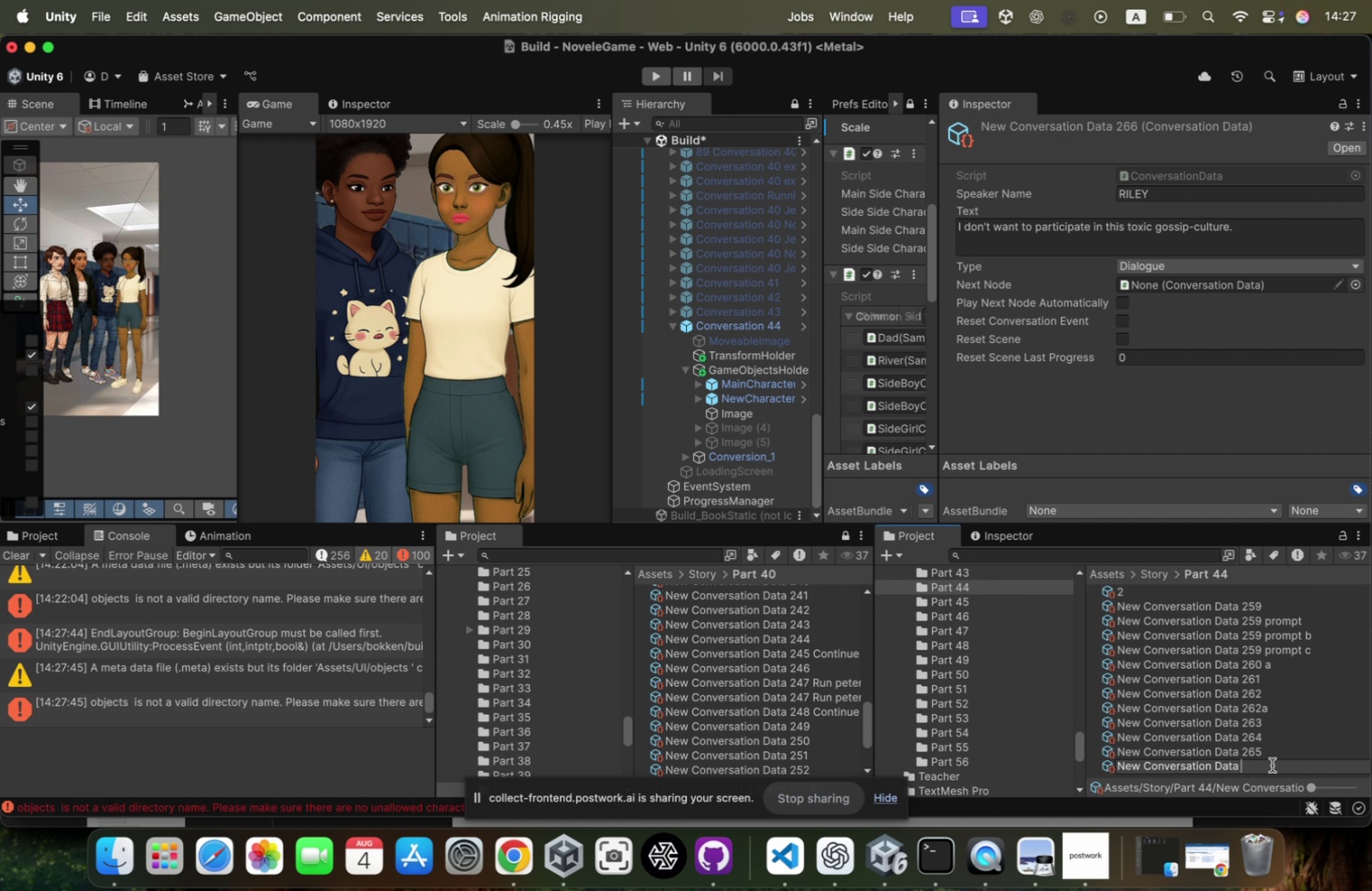 
type(260 b)
 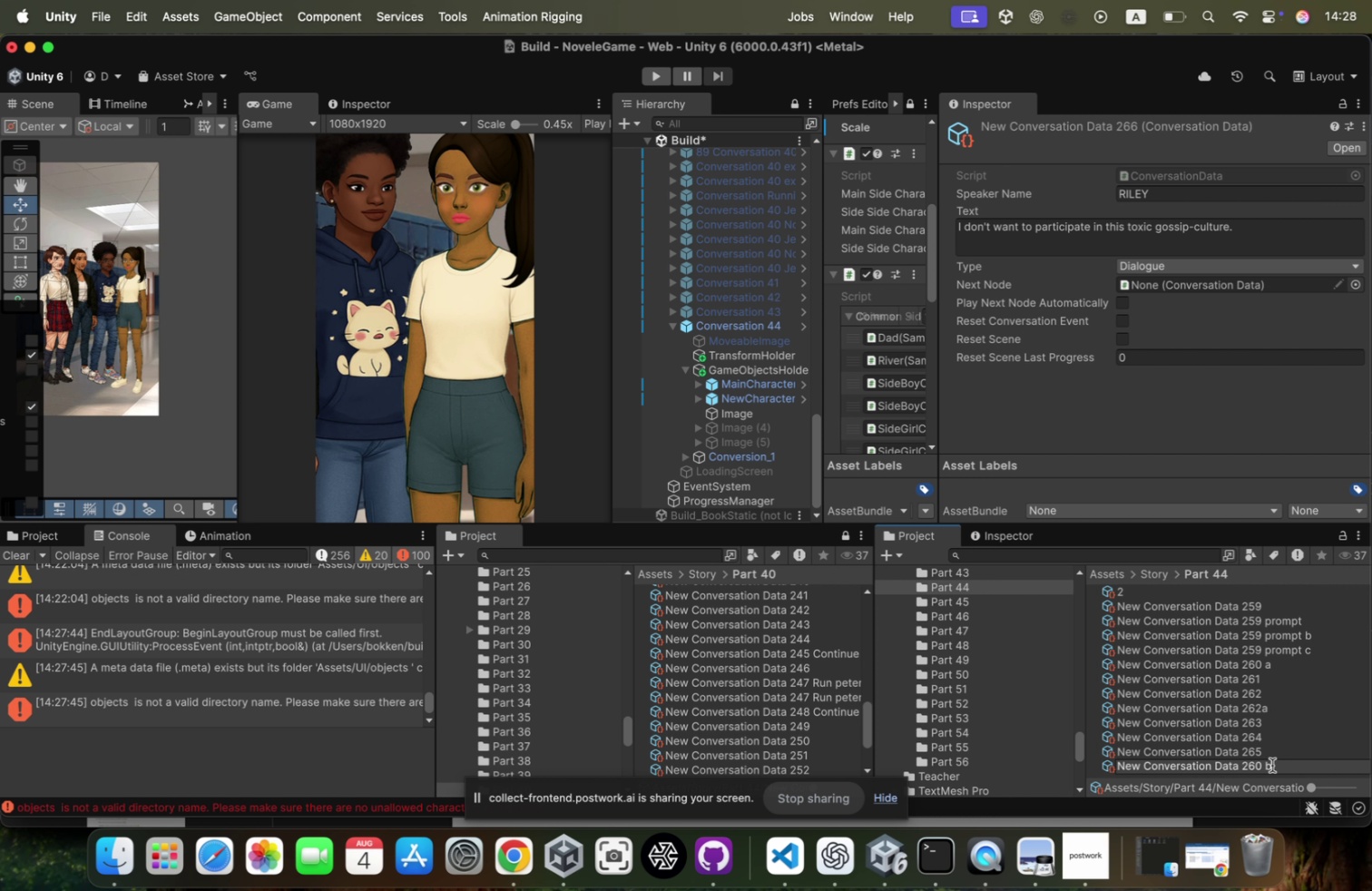 
key(Enter)
 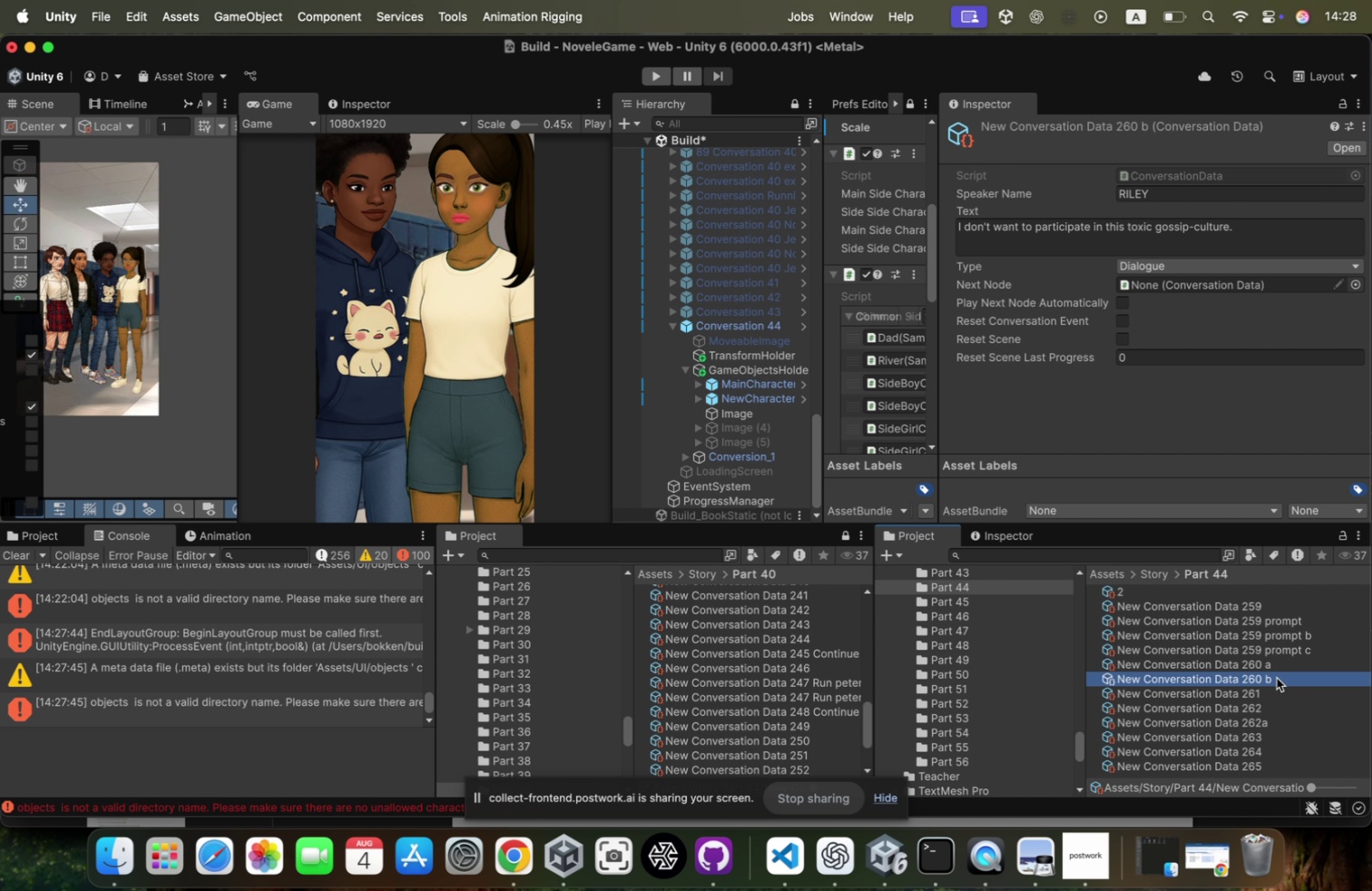 
left_click([1279, 667])
 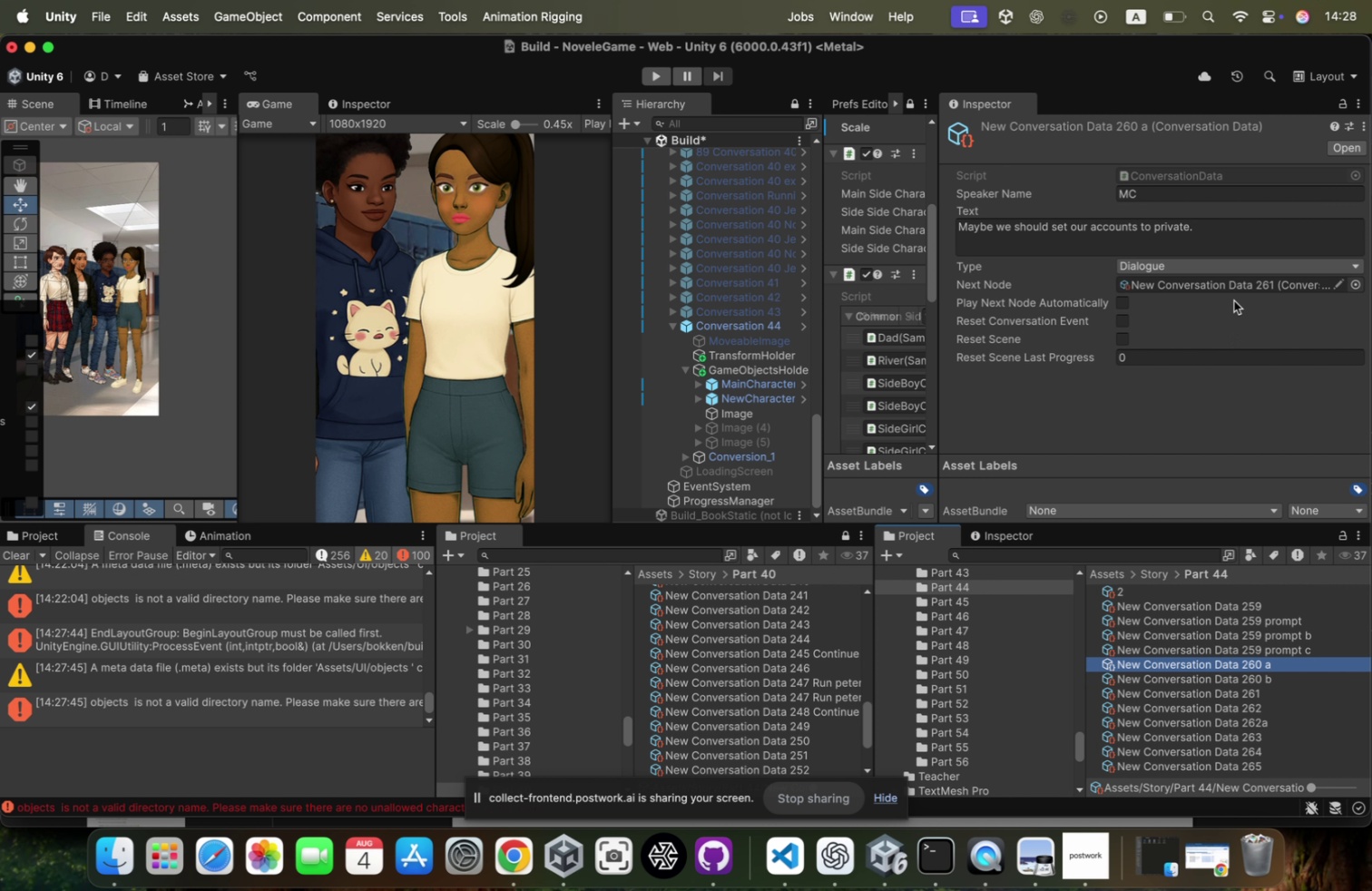 
left_click([1242, 241])
 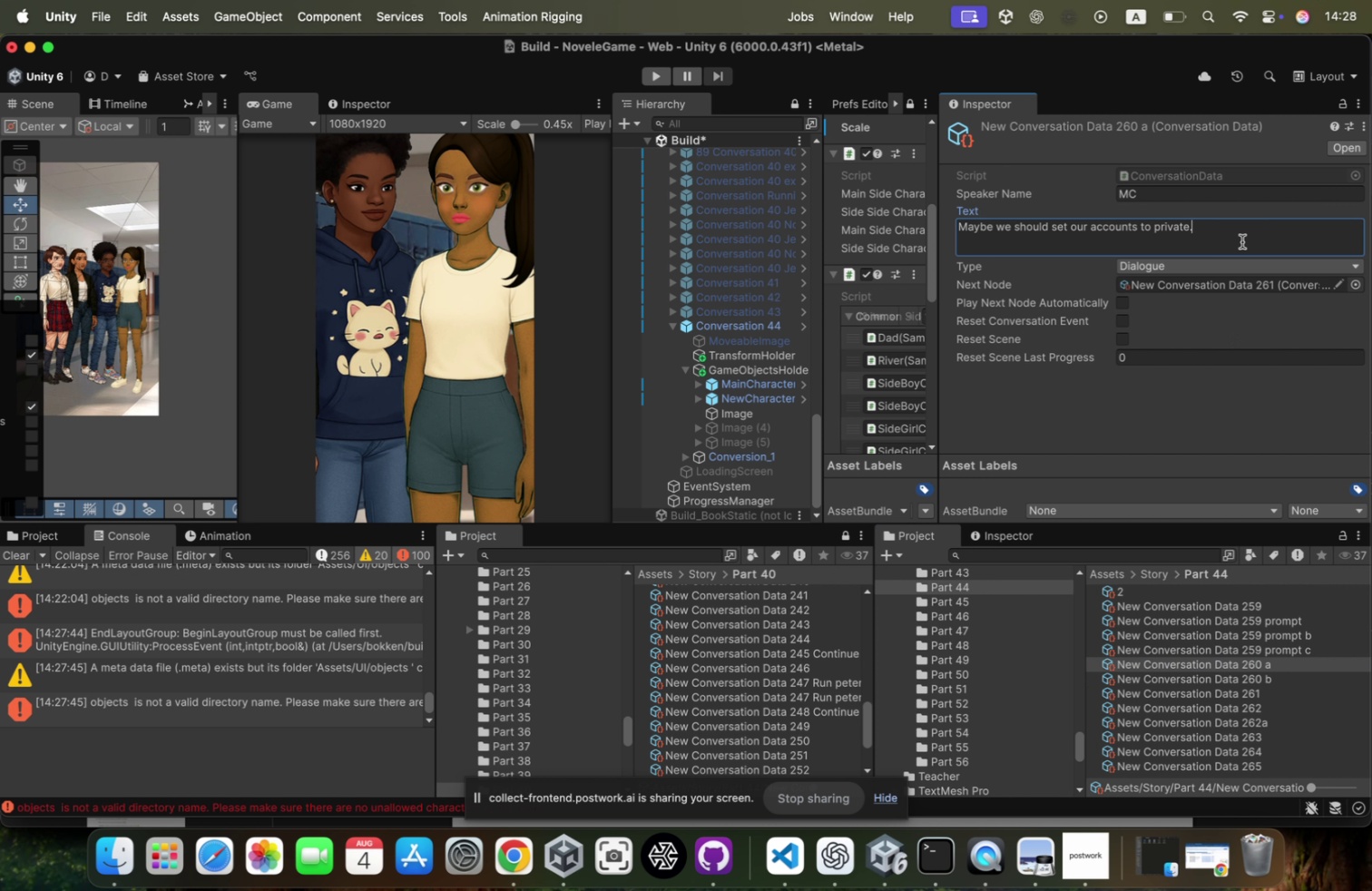 
key(Meta+CommandLeft)
 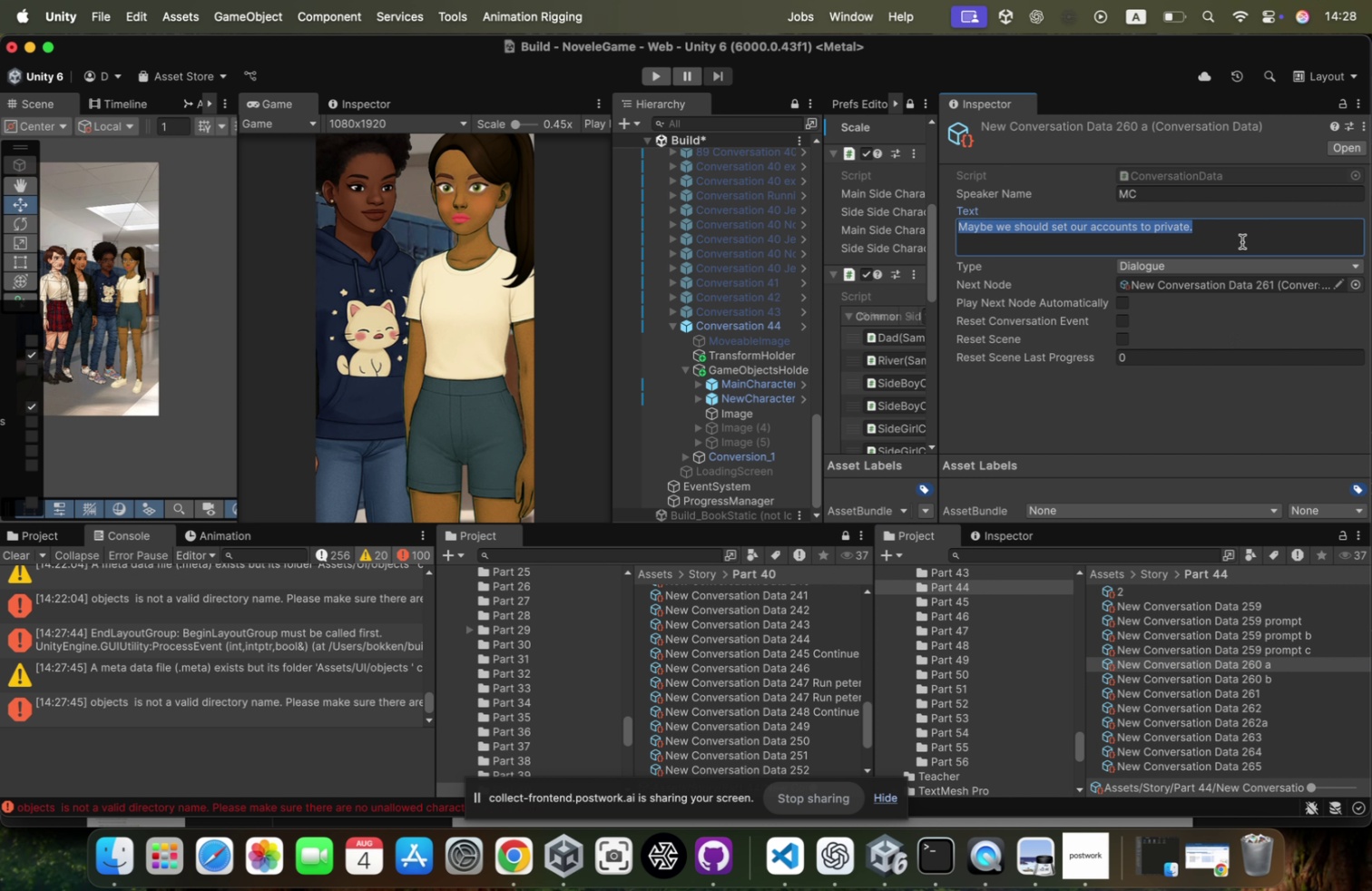 
key(Meta+C)
 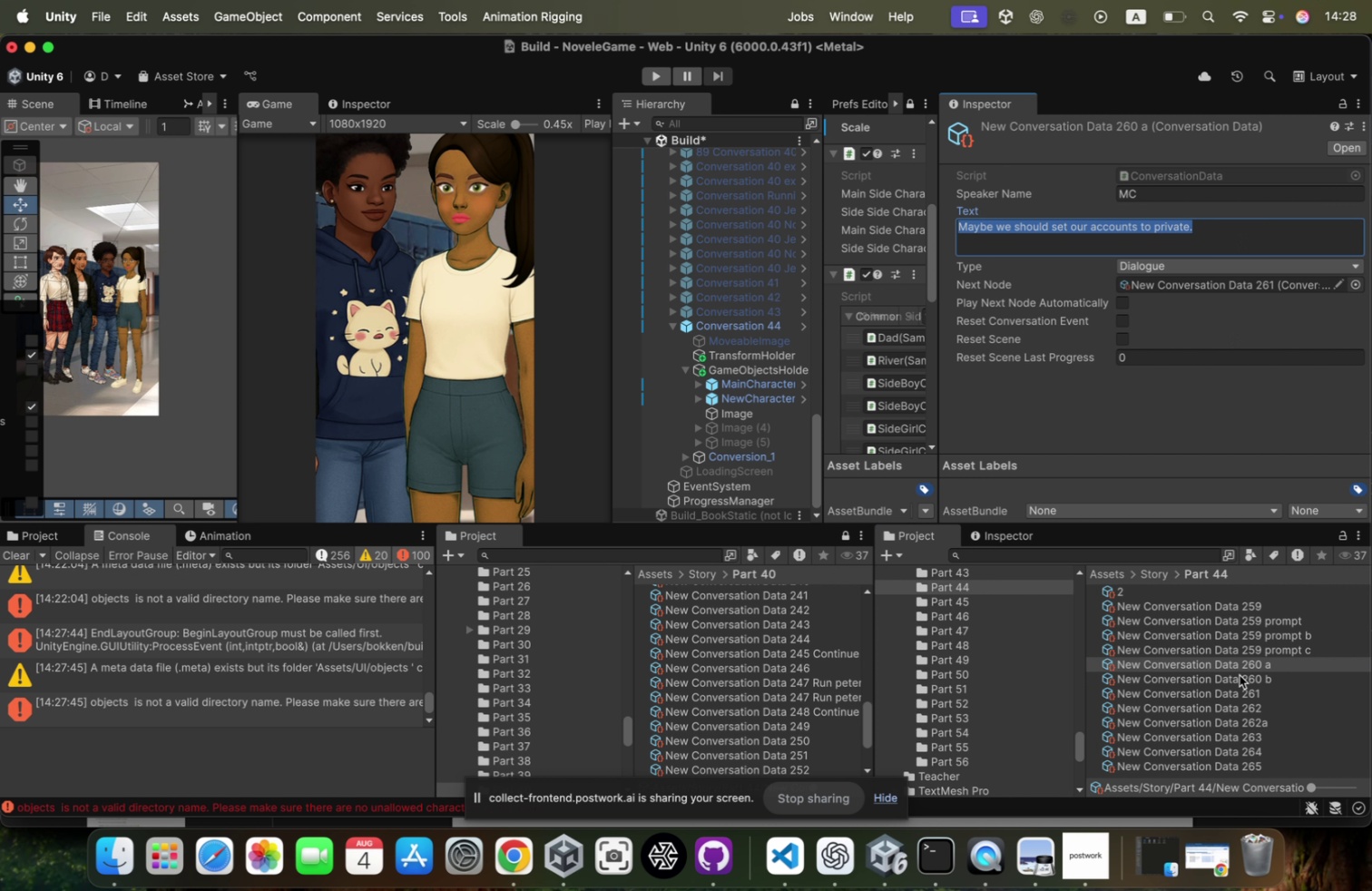 
key(Meta+CommandLeft)
 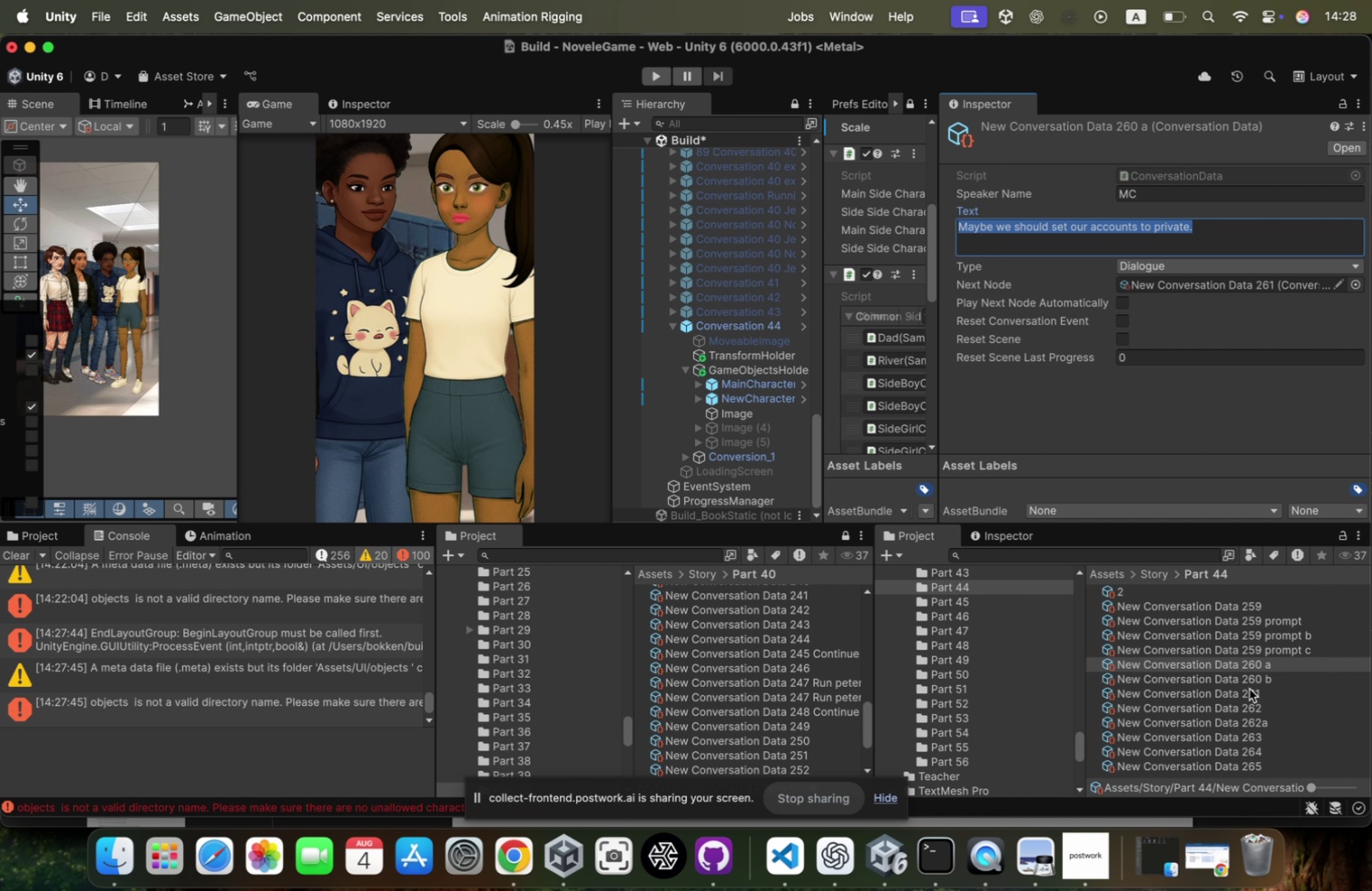 
key(Meta+Z)
 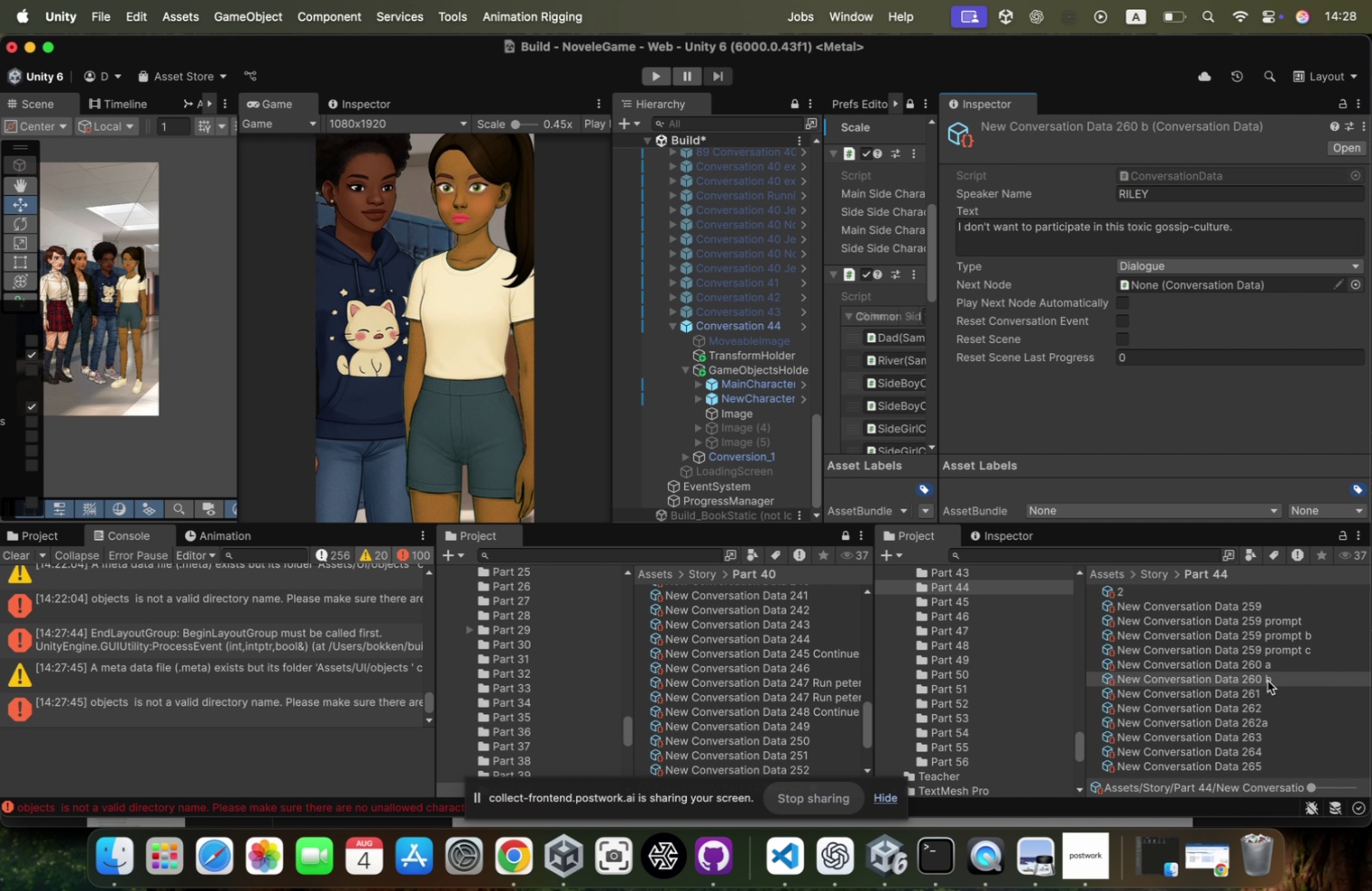 
key(Meta+Z)
 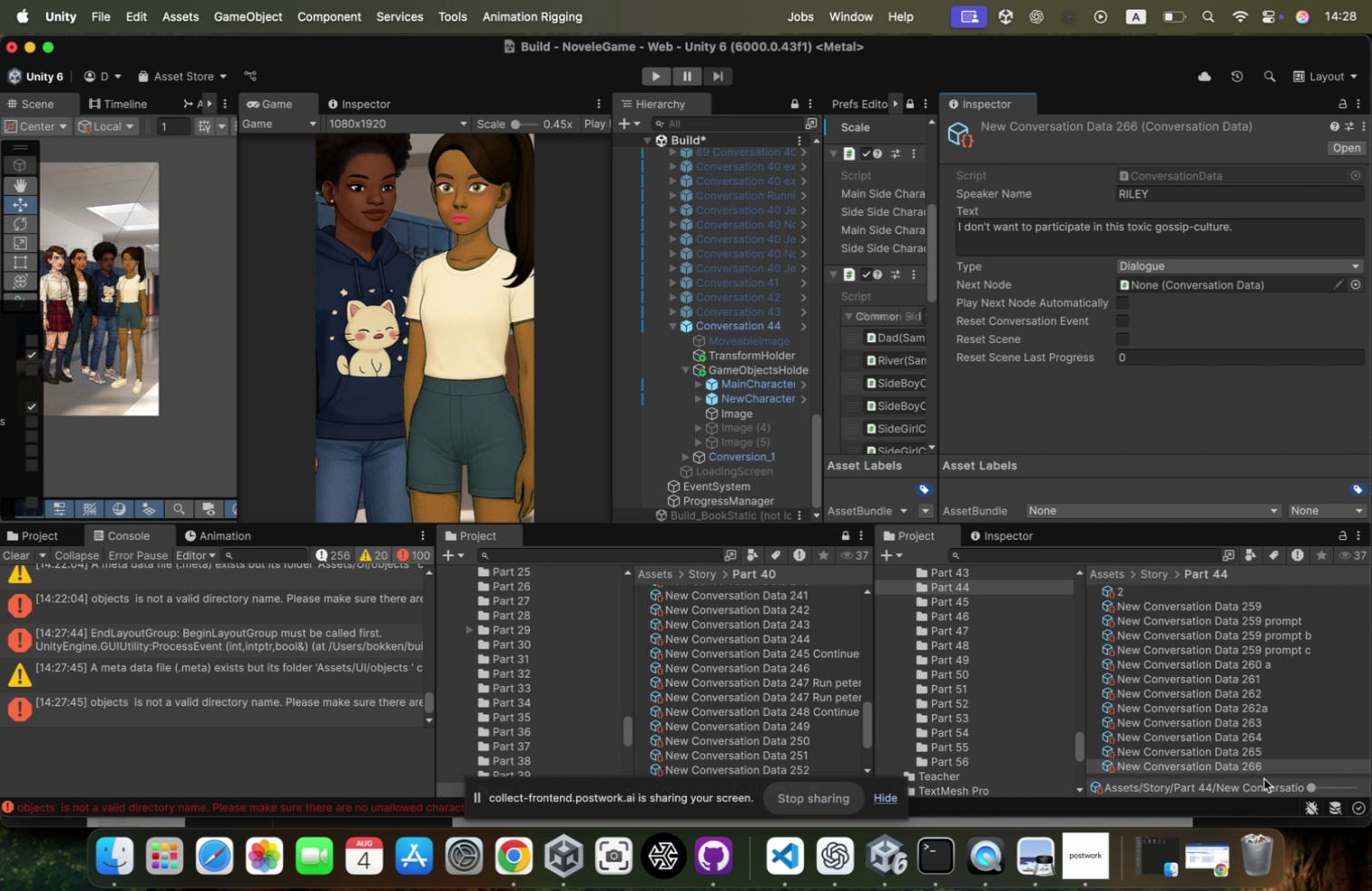 
key(Meta+CommandLeft)
 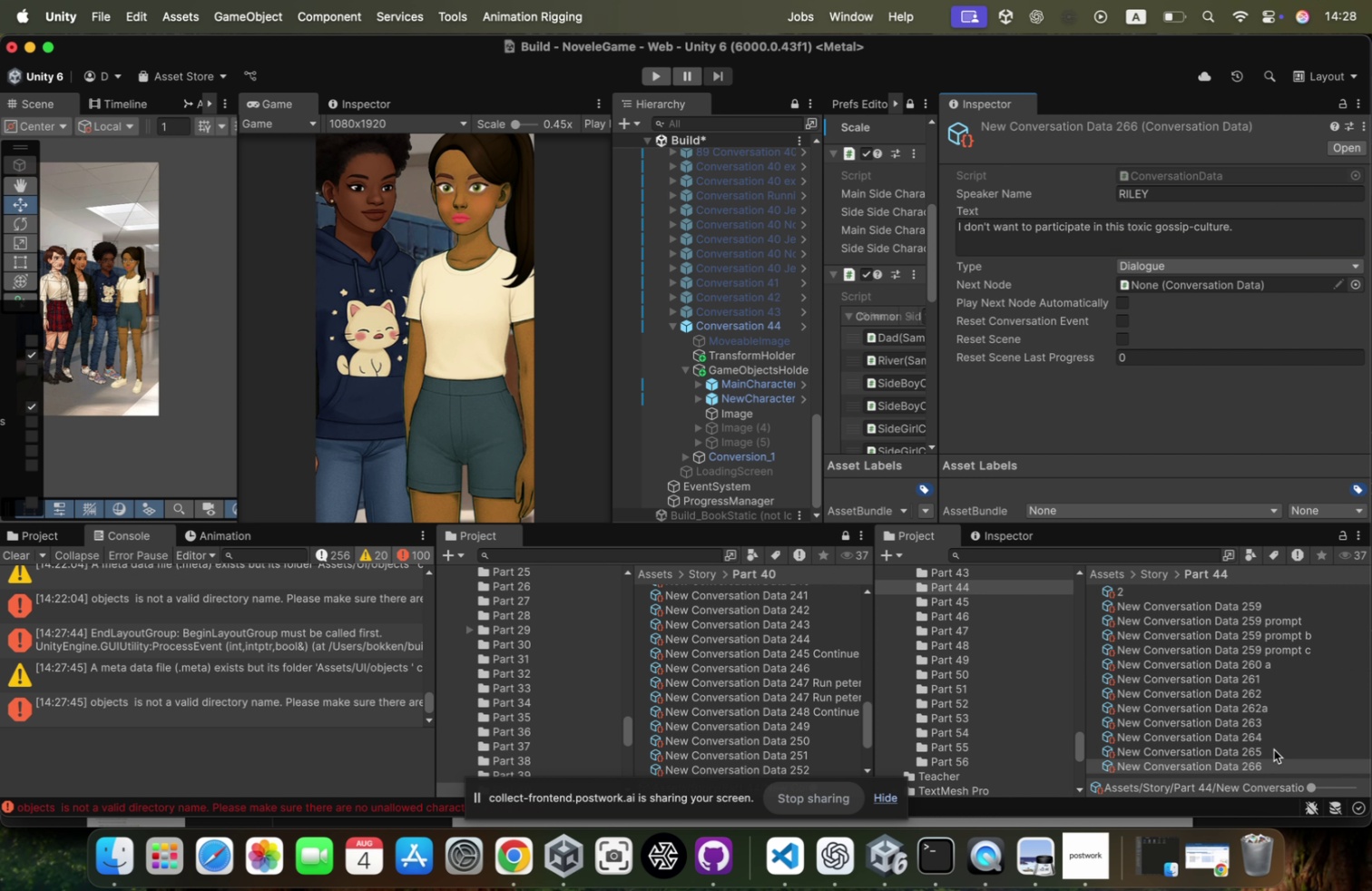 
key(Meta+Z)
 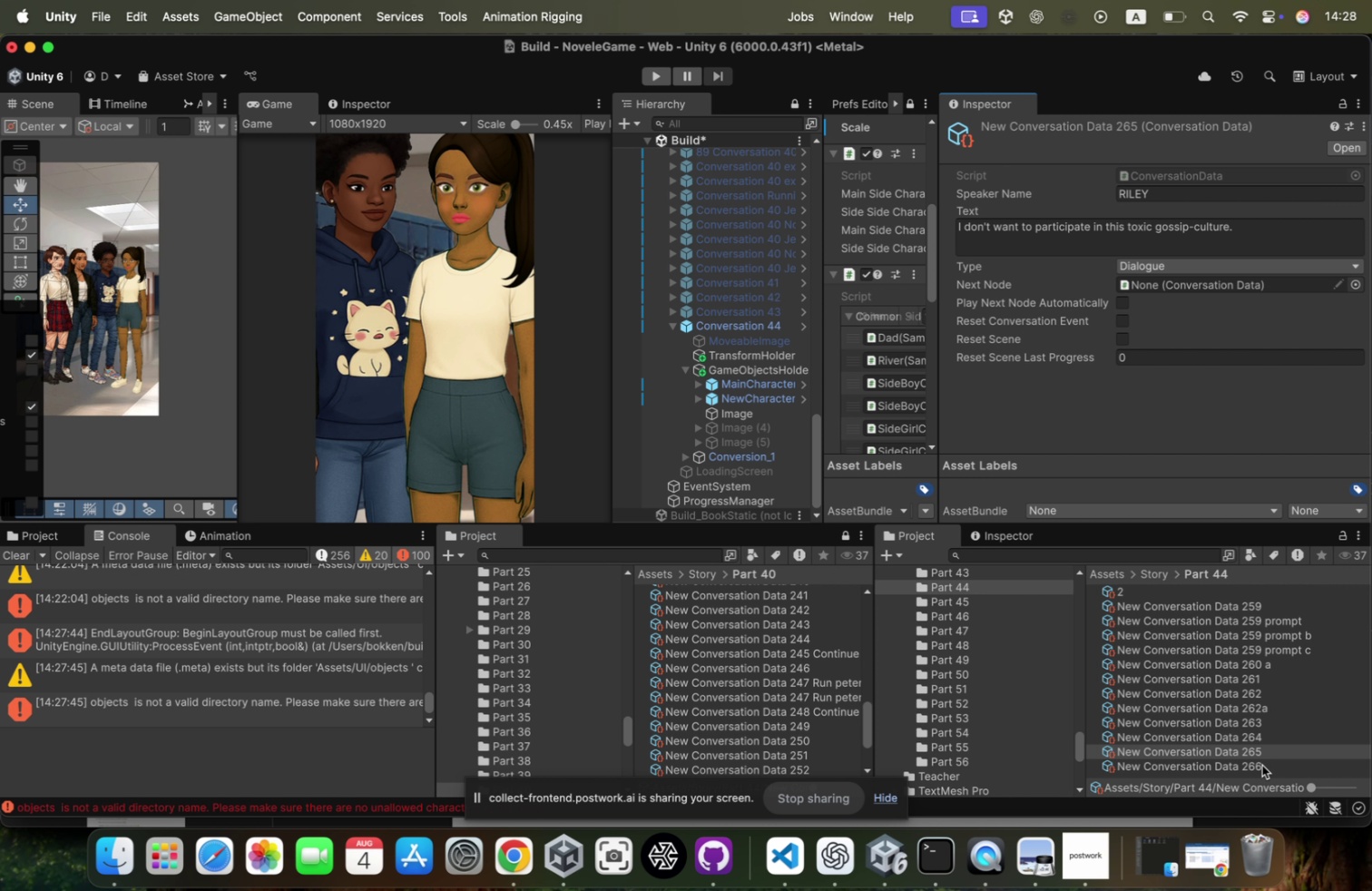 
left_click([1260, 765])
 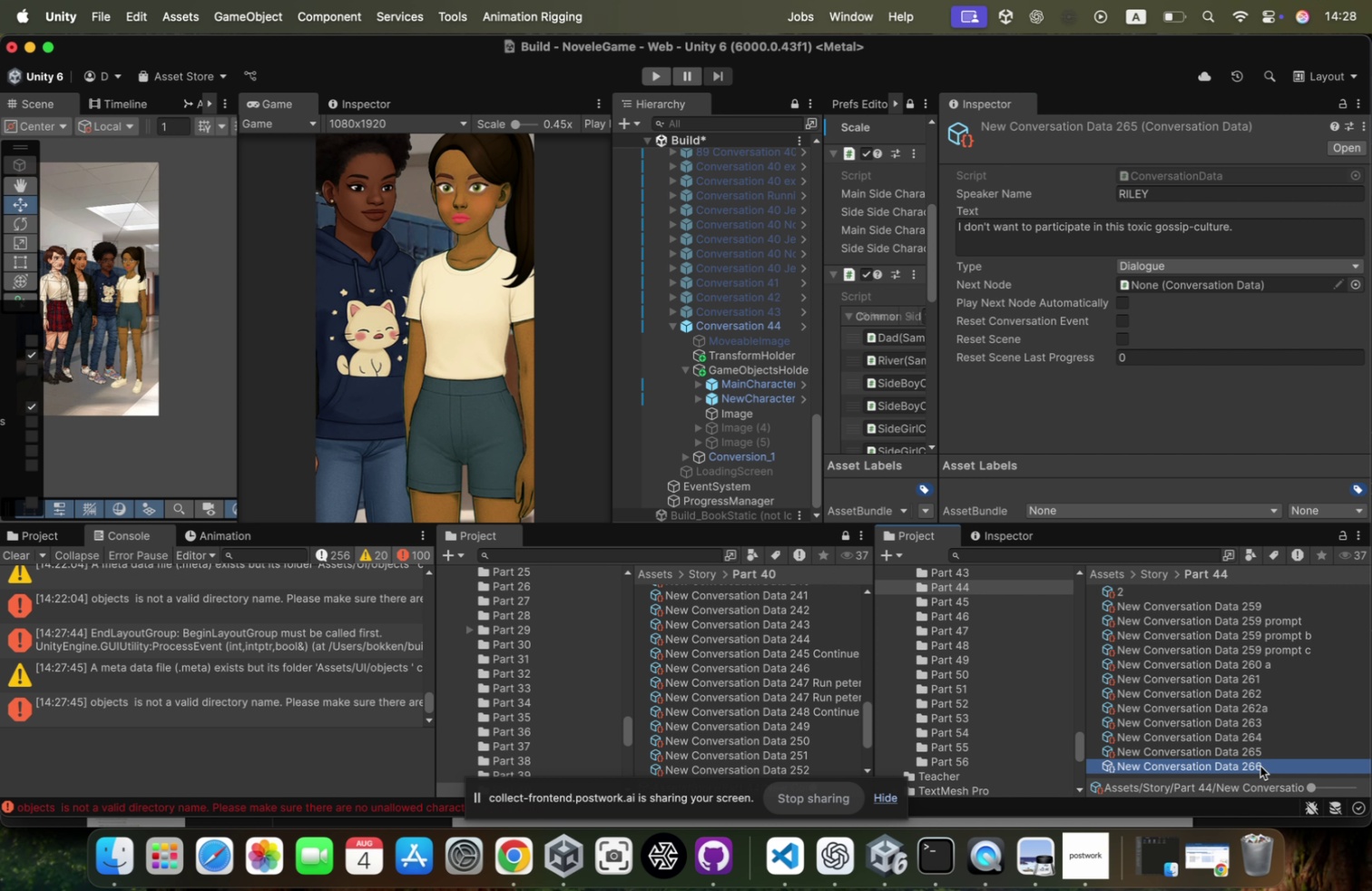 
key(ArrowUp)
 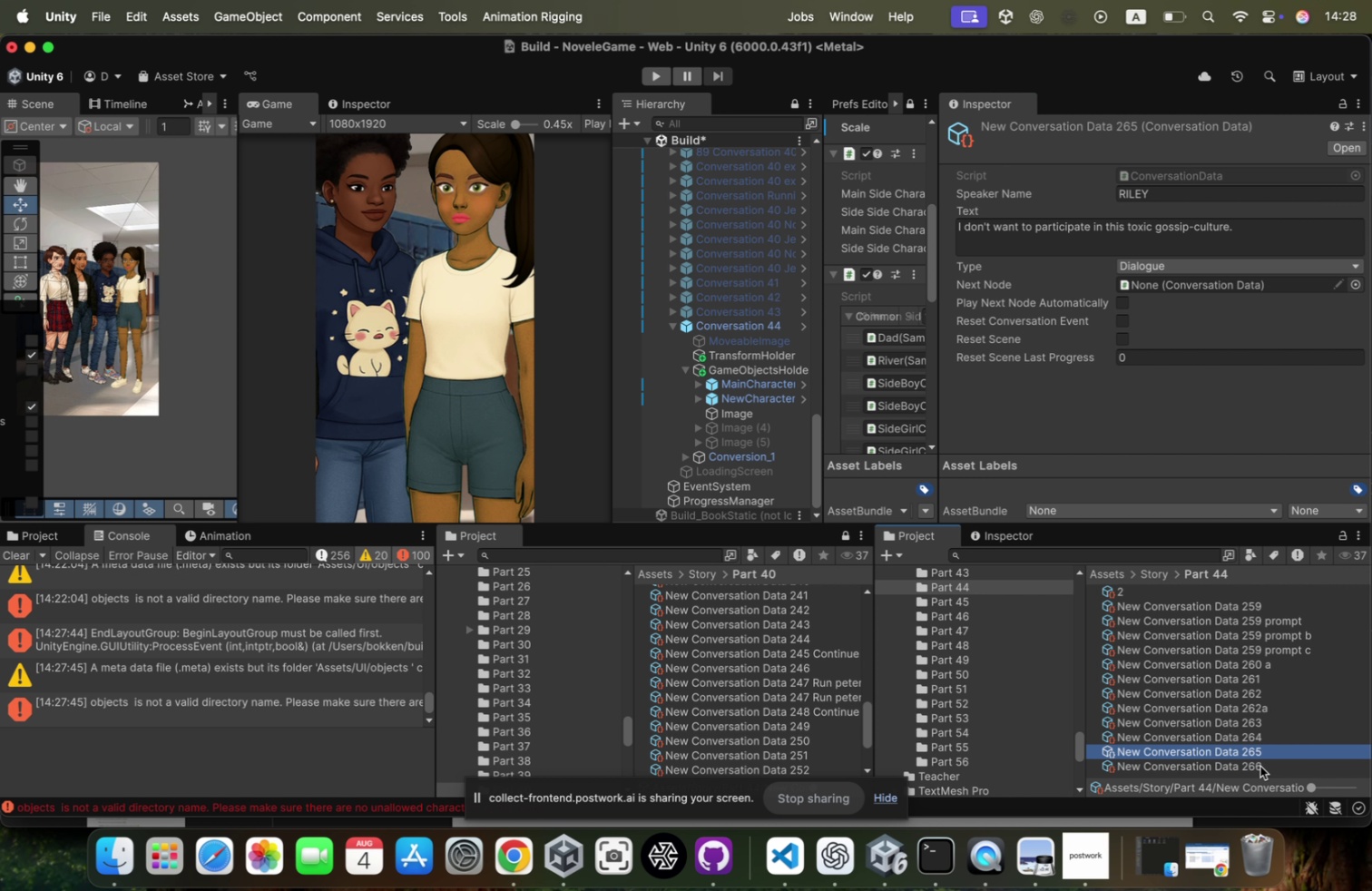 
key(ArrowDown)
 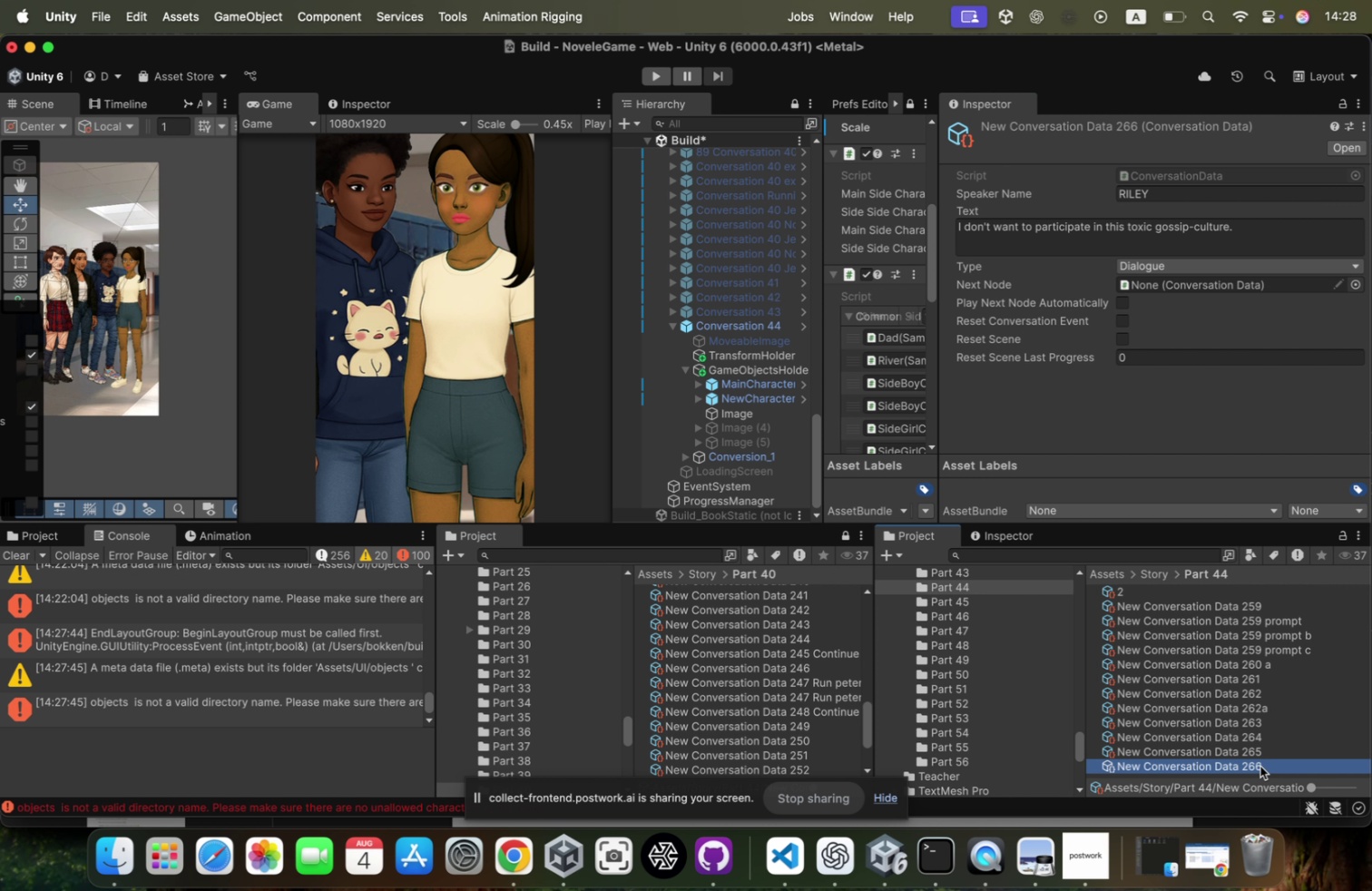 
key(Meta+Backspace)
 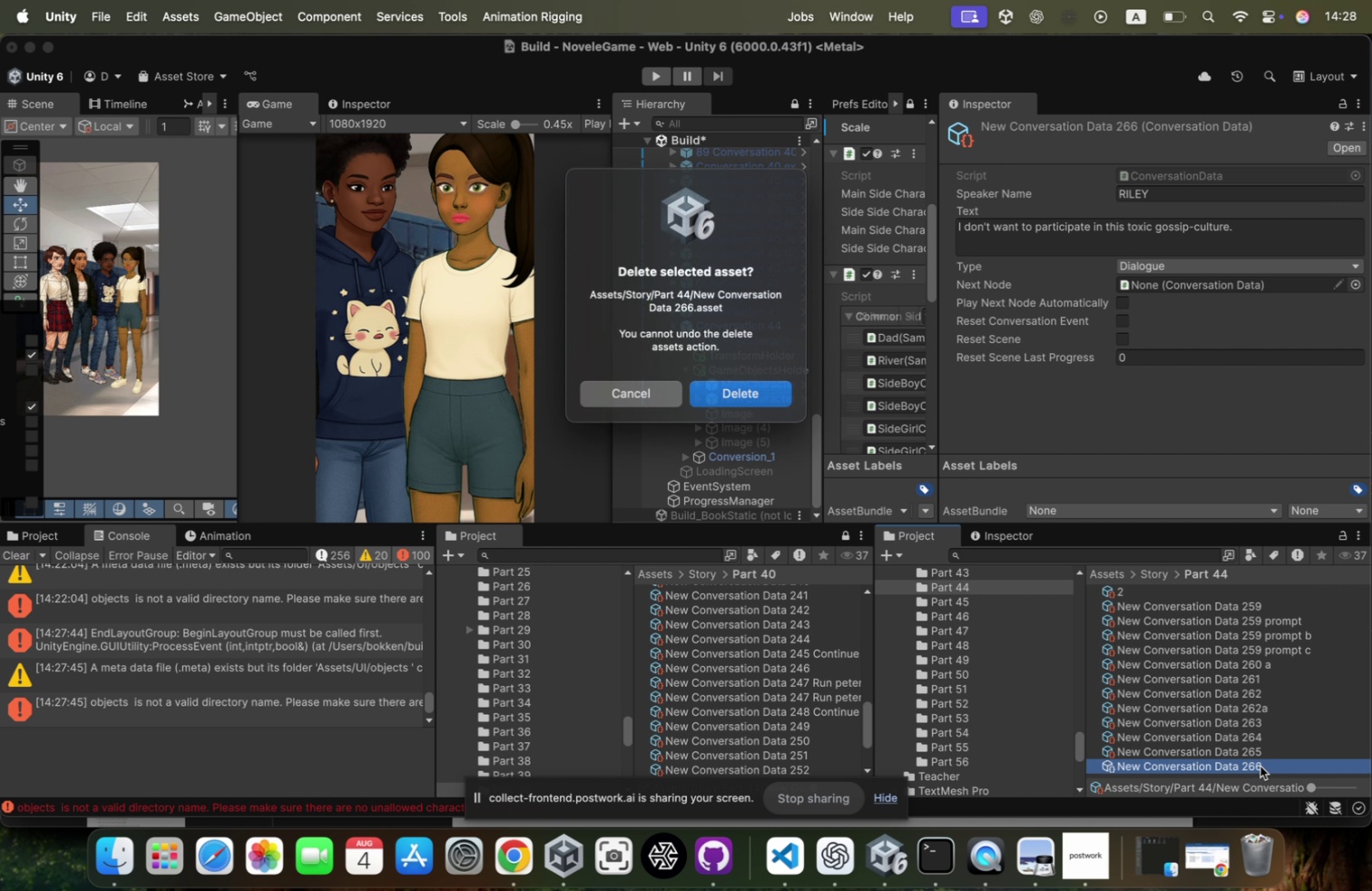 
key(Enter)
 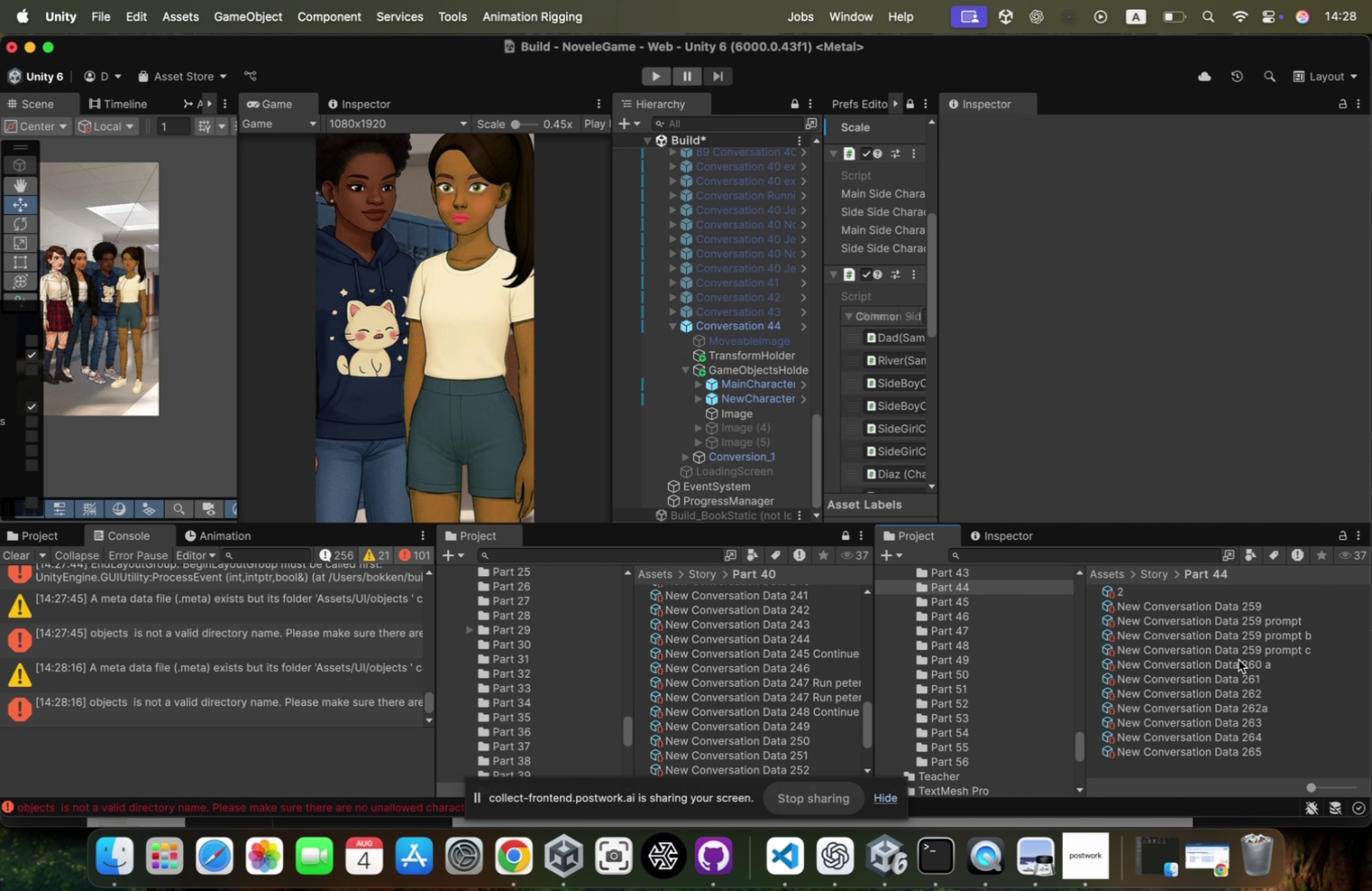 
left_click([1227, 668])
 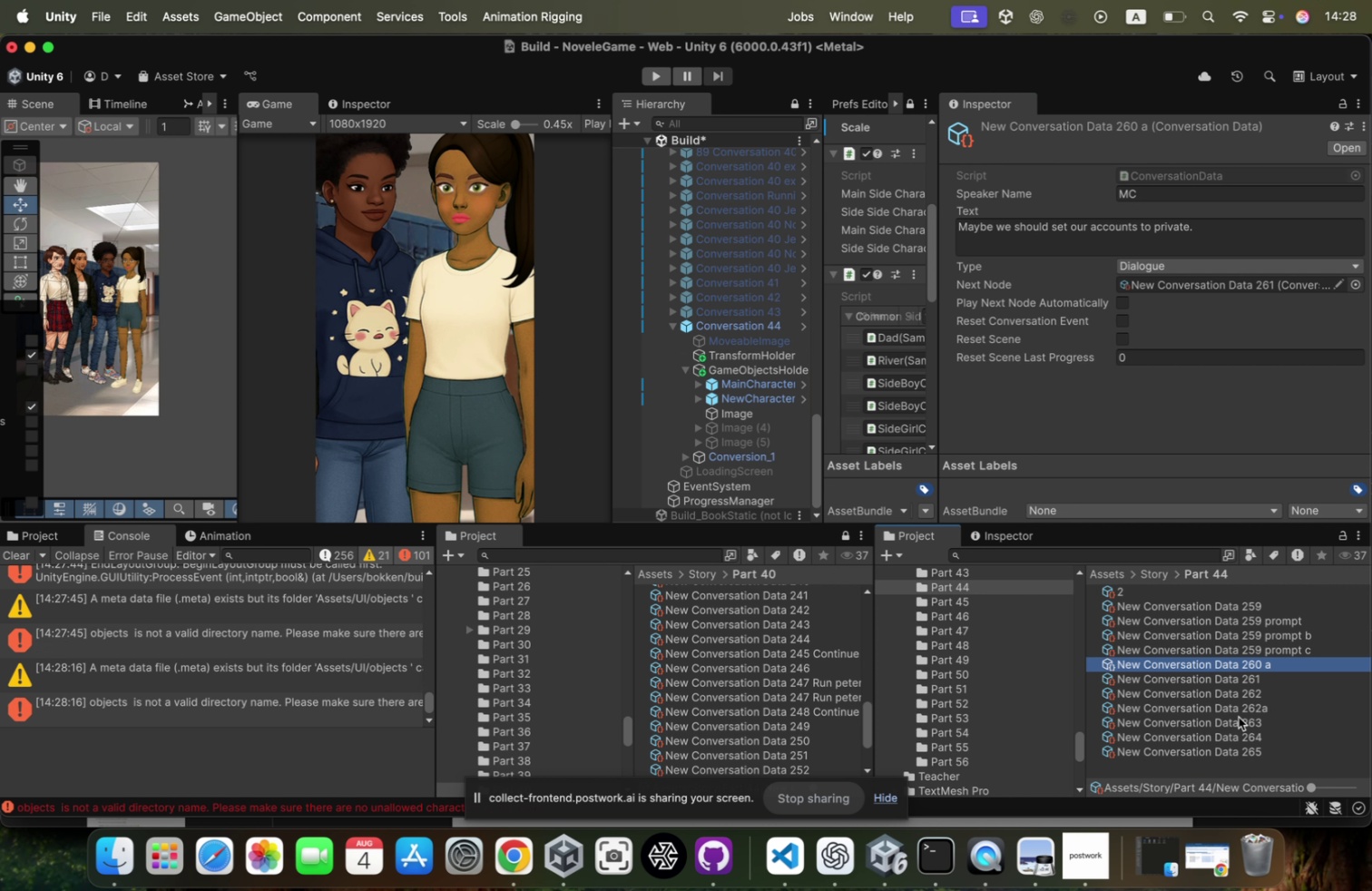 
key(ArrowDown)
 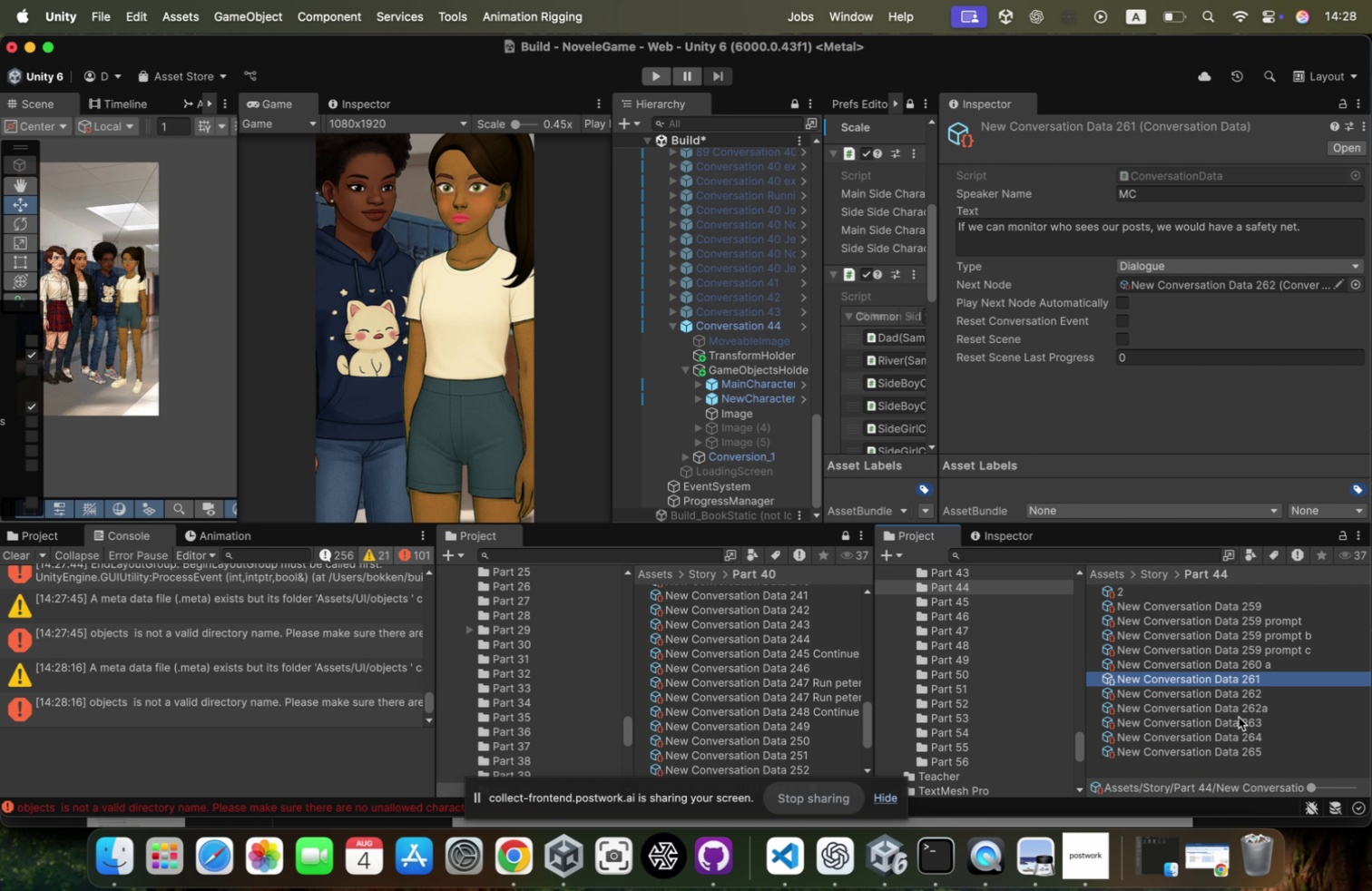 
key(ArrowUp)
 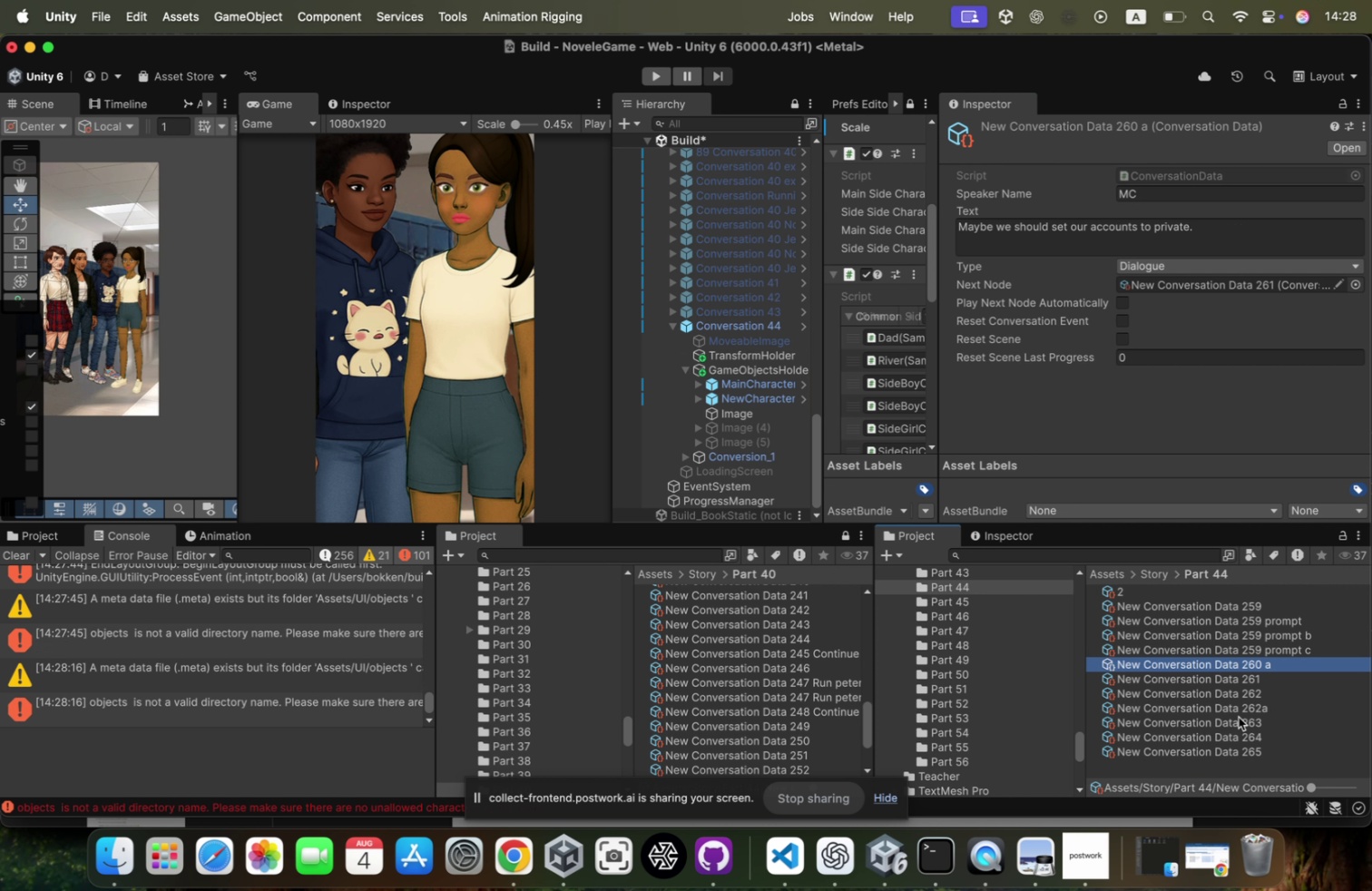 
key(ArrowDown)
 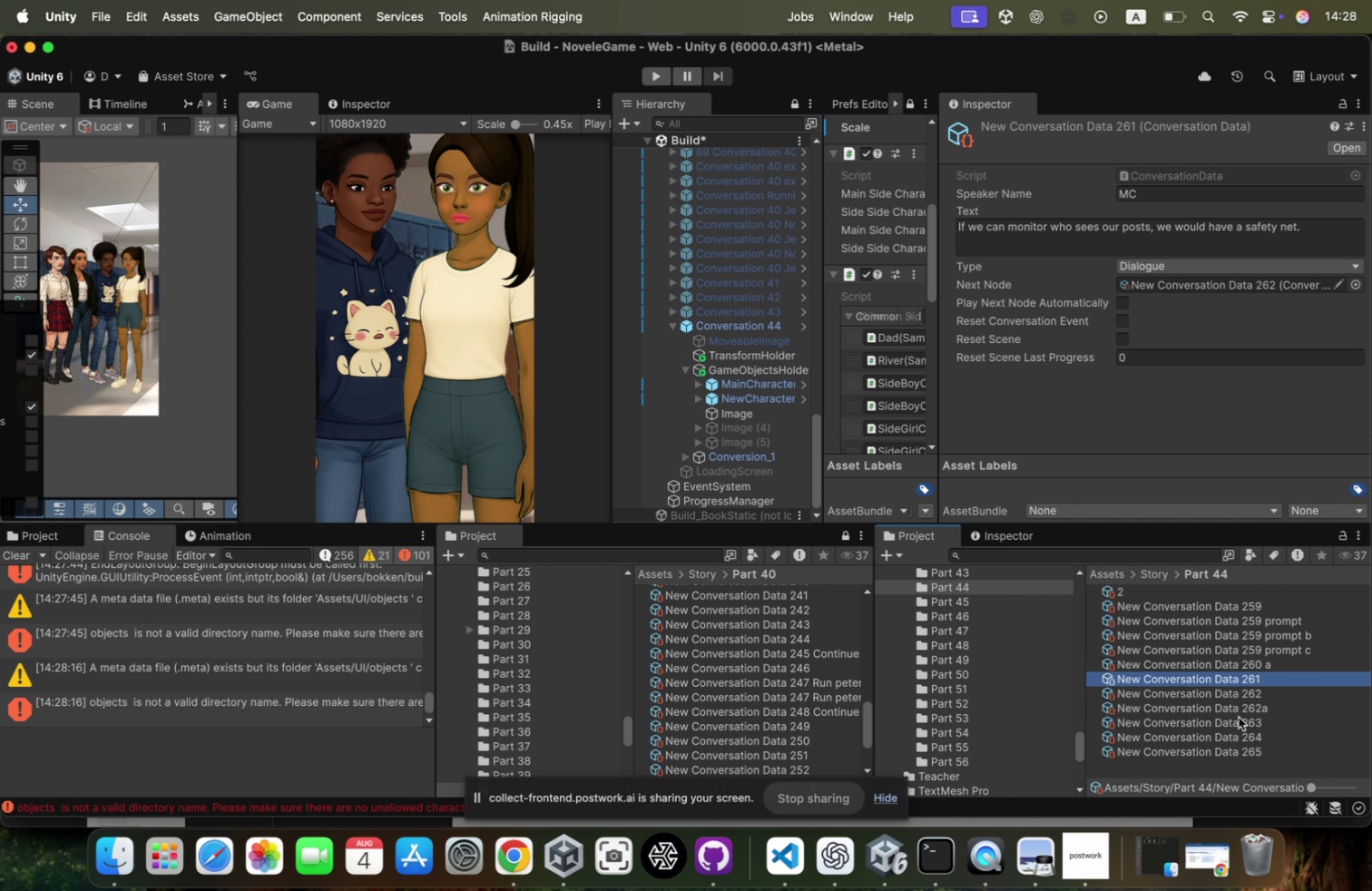 
key(ArrowUp)
 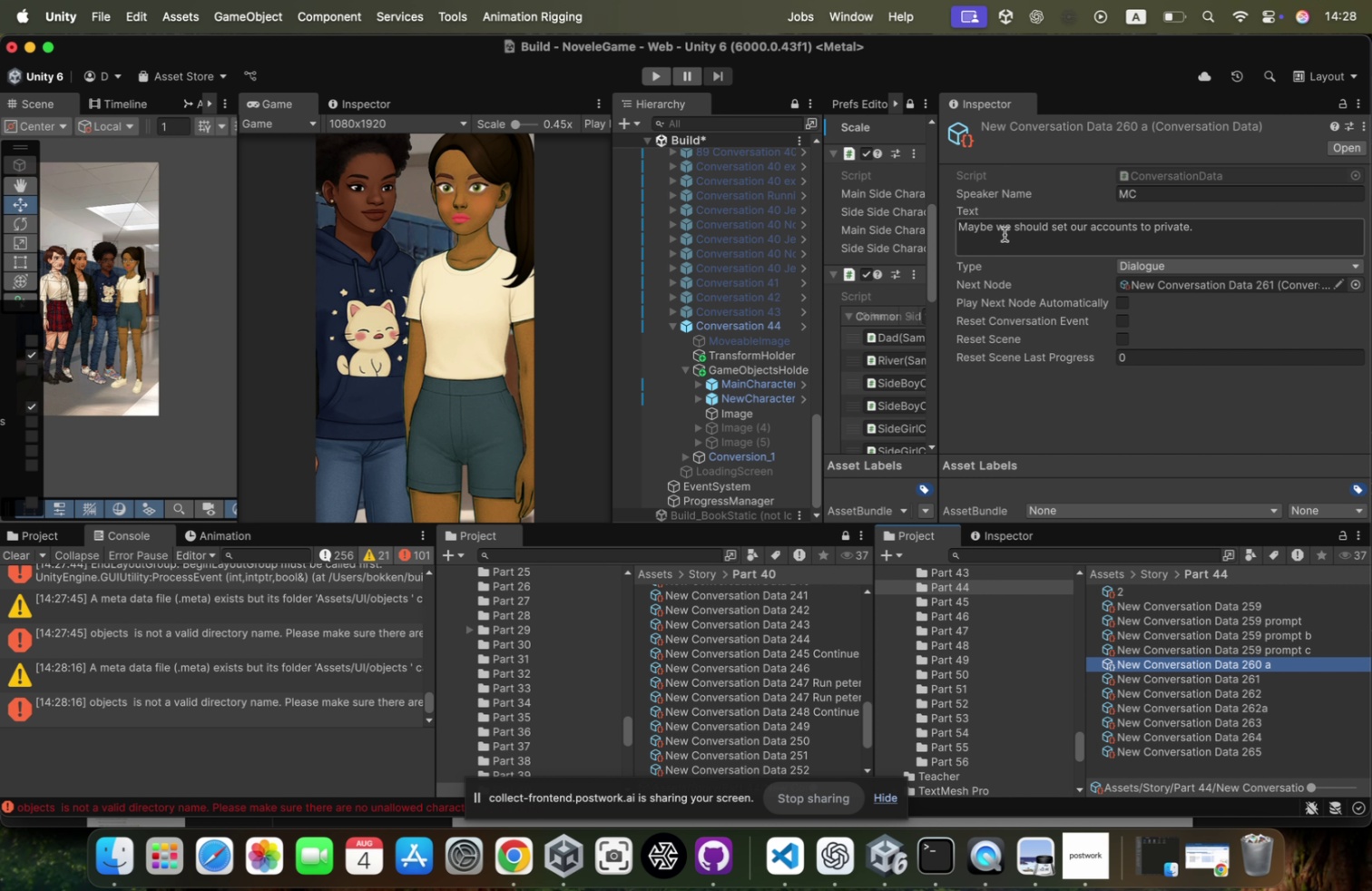 
key(Shift+ArrowDown)
 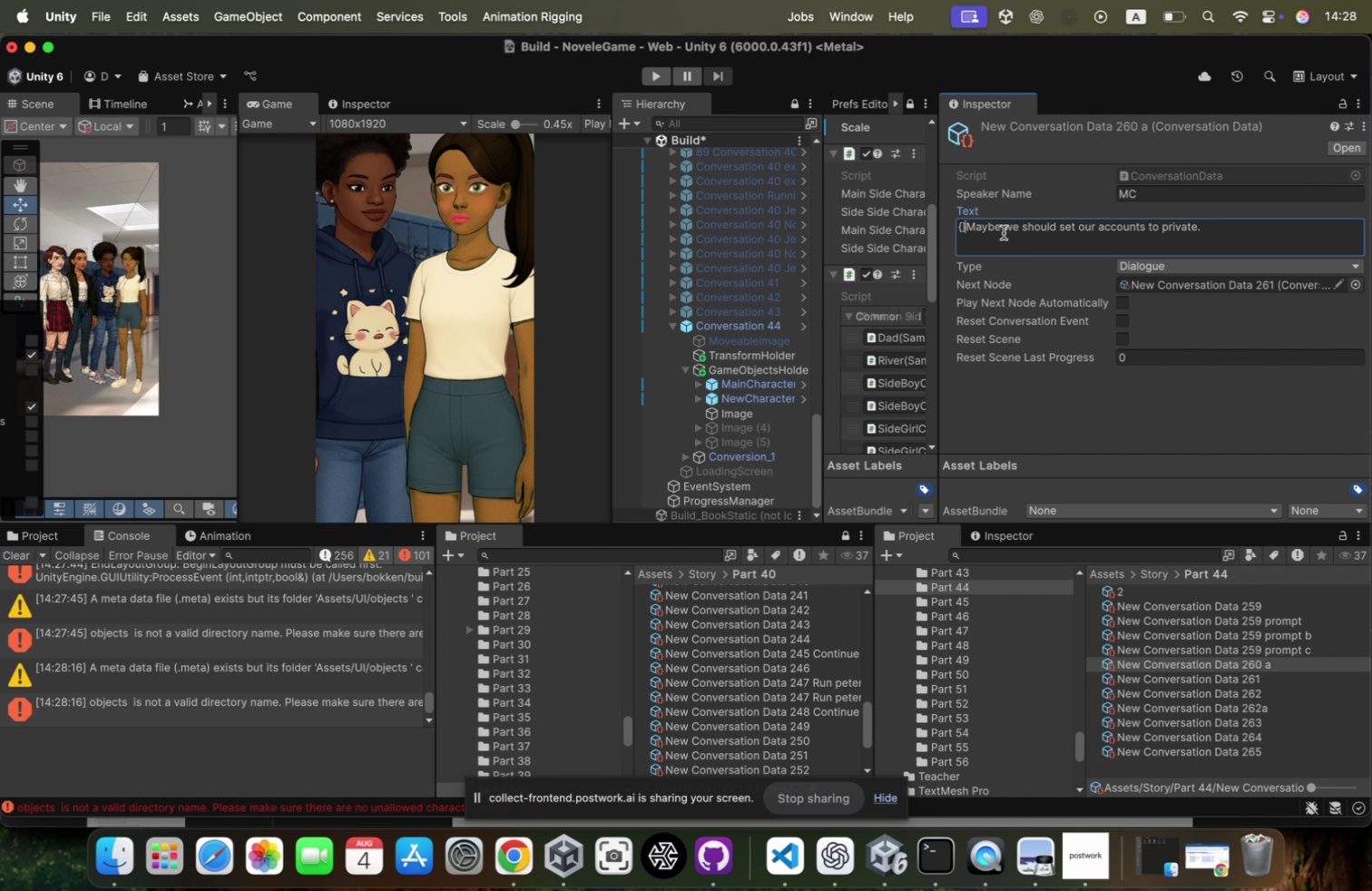 
key(Shift+ArrowDown)
 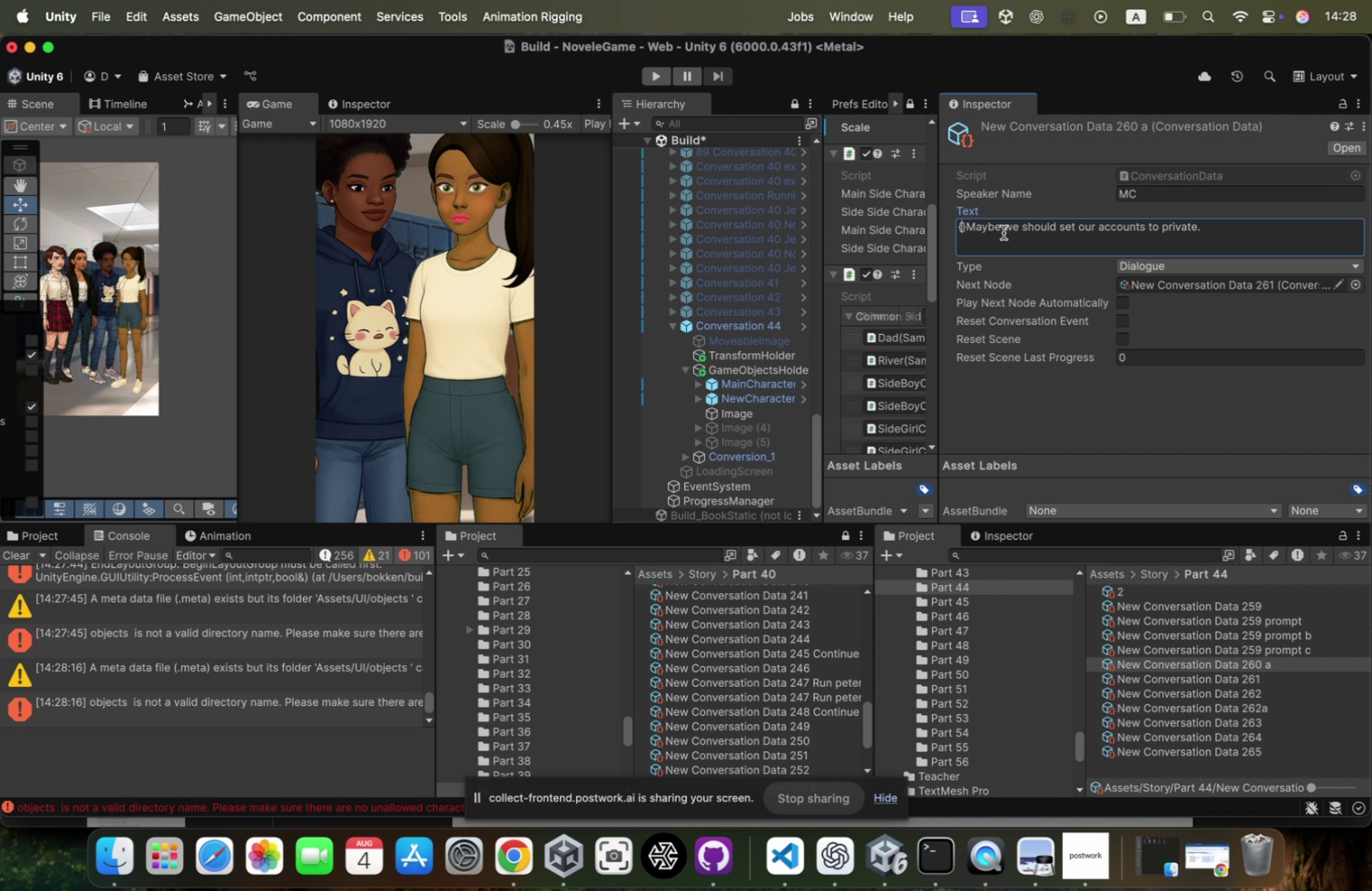 
key(Shift+ArrowDown)
 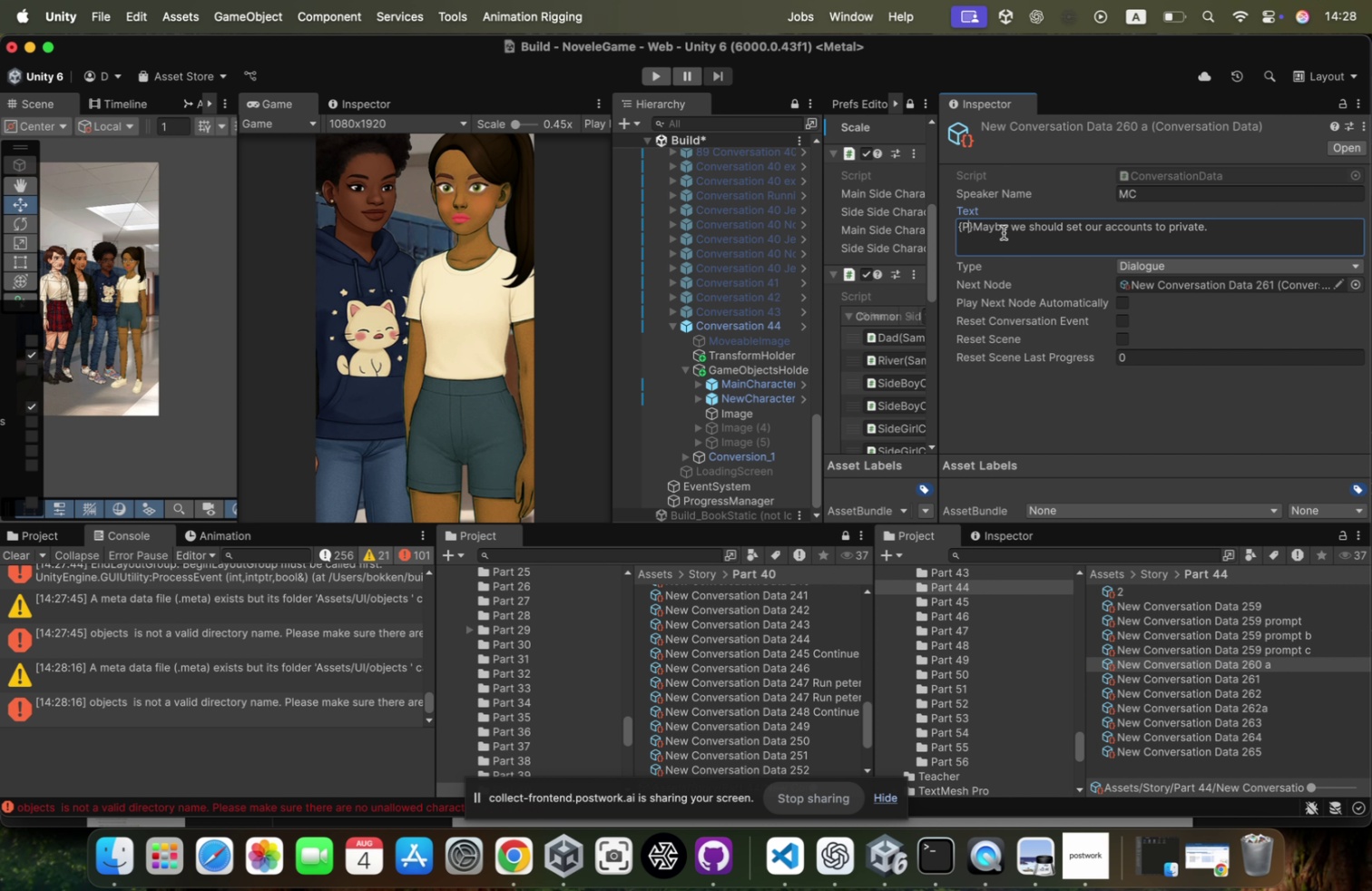 
key(Shift+ArrowUp)
 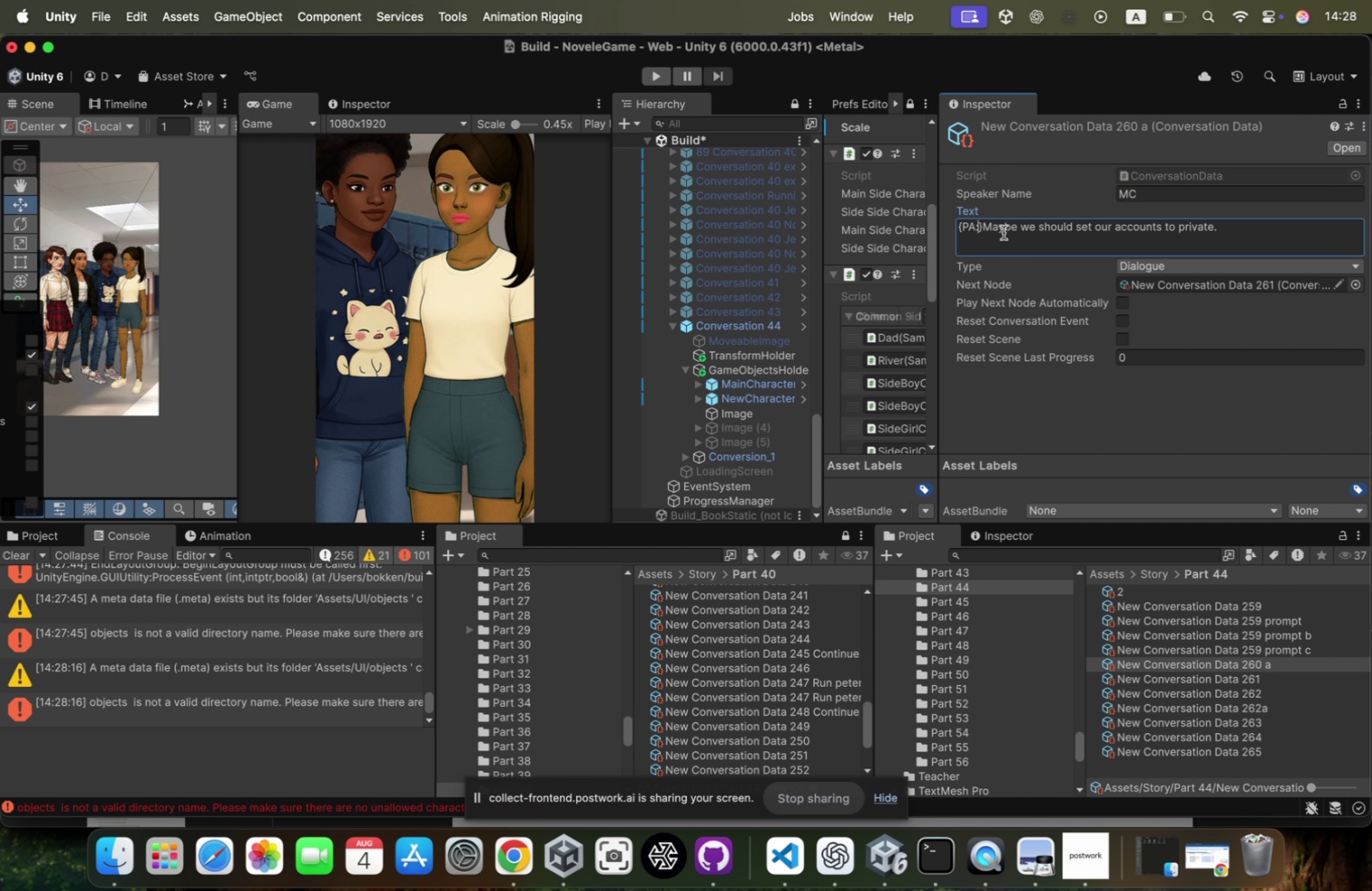 
key(Shift+ArrowDown)
 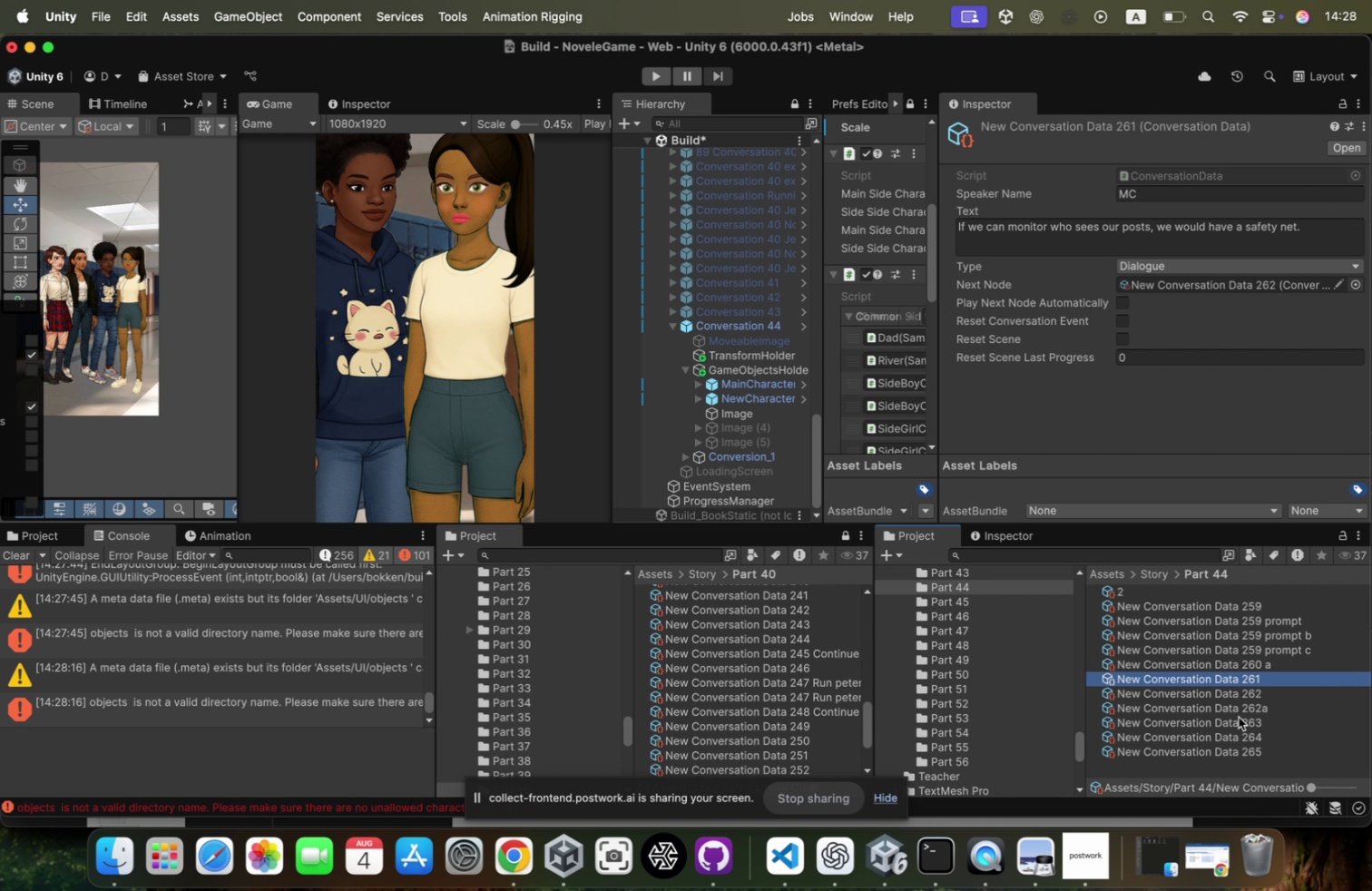 
key(ArrowUp)
 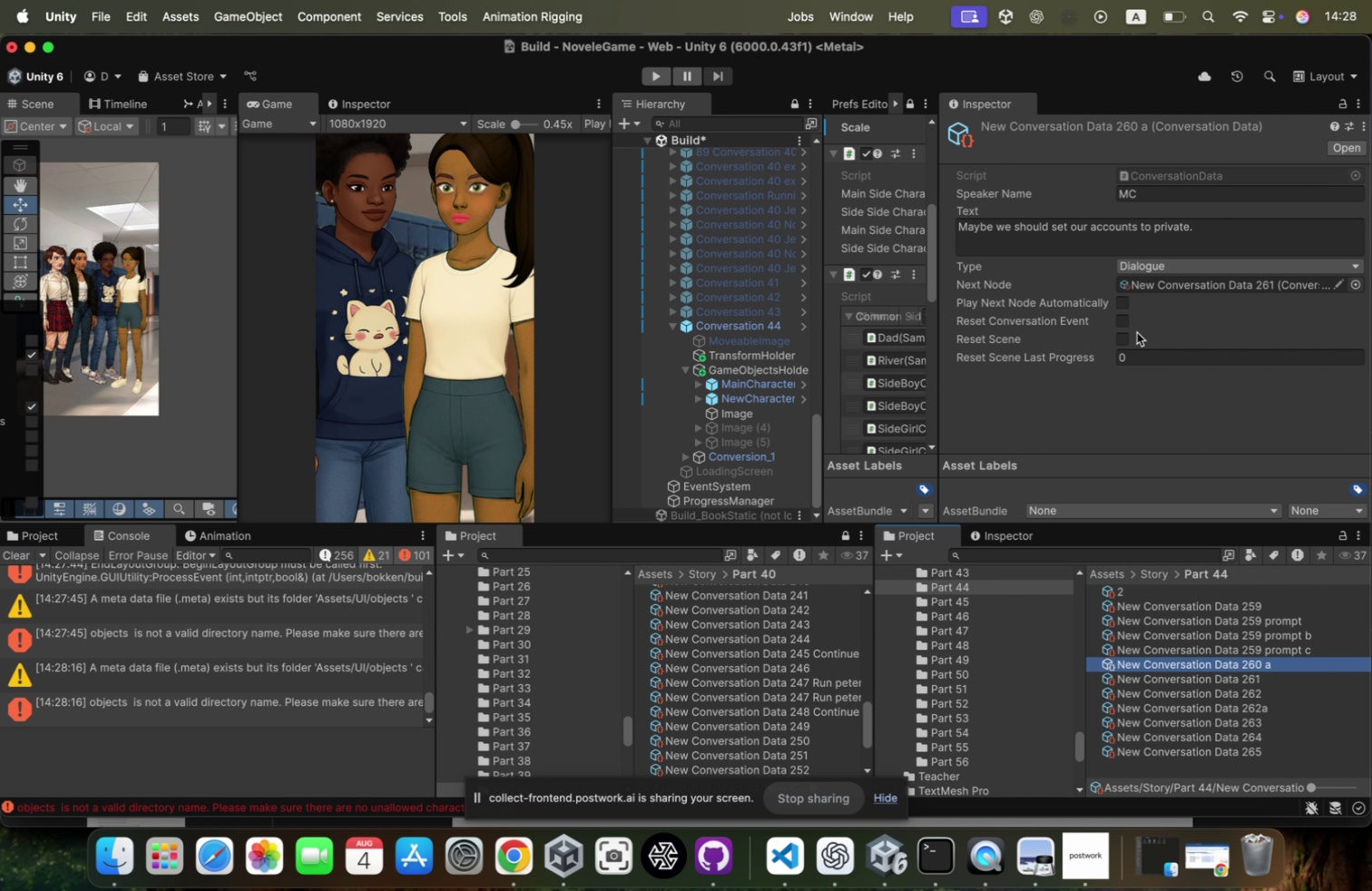 
key(ArrowUp)
 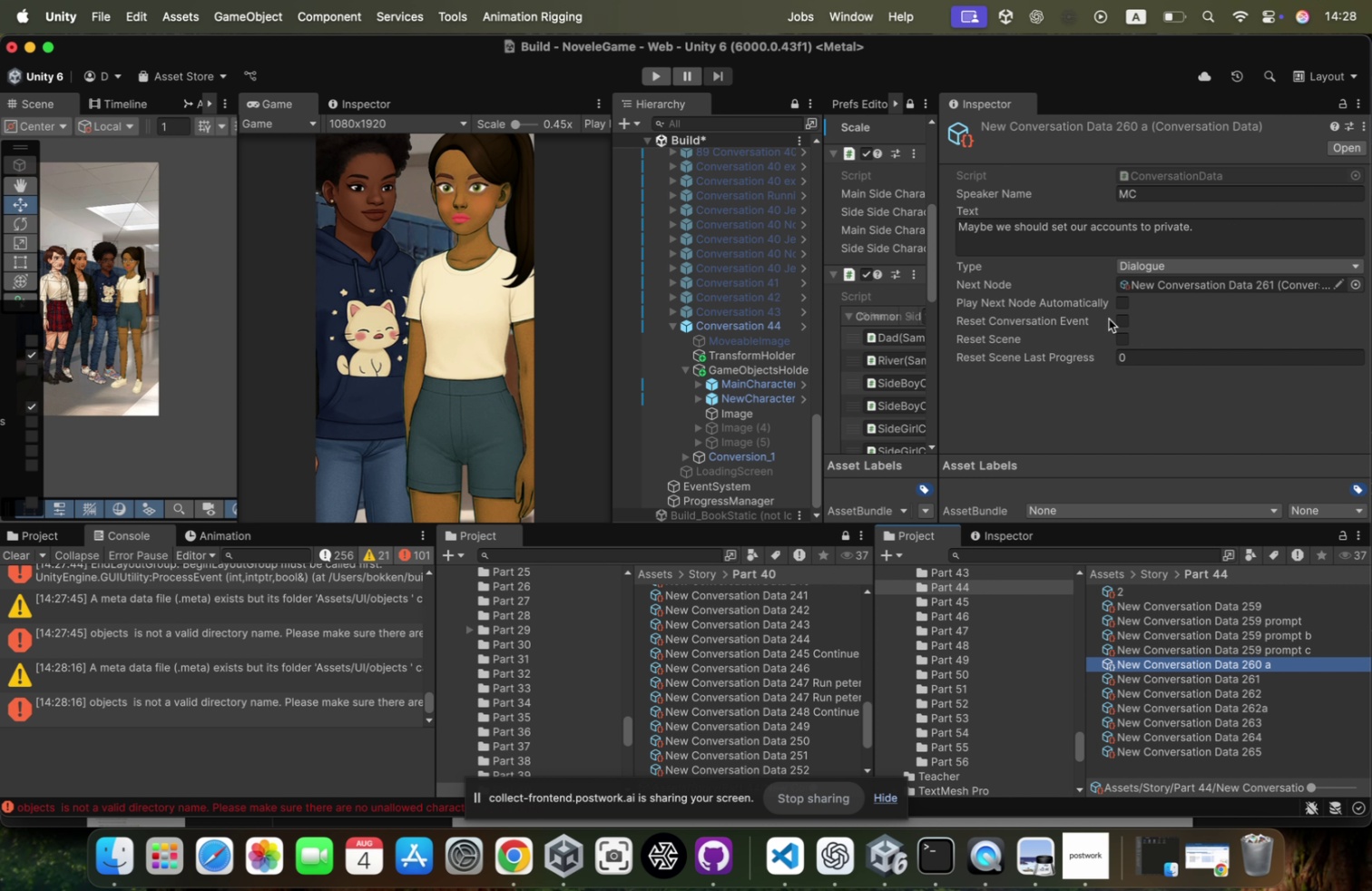 
key(ArrowUp)
 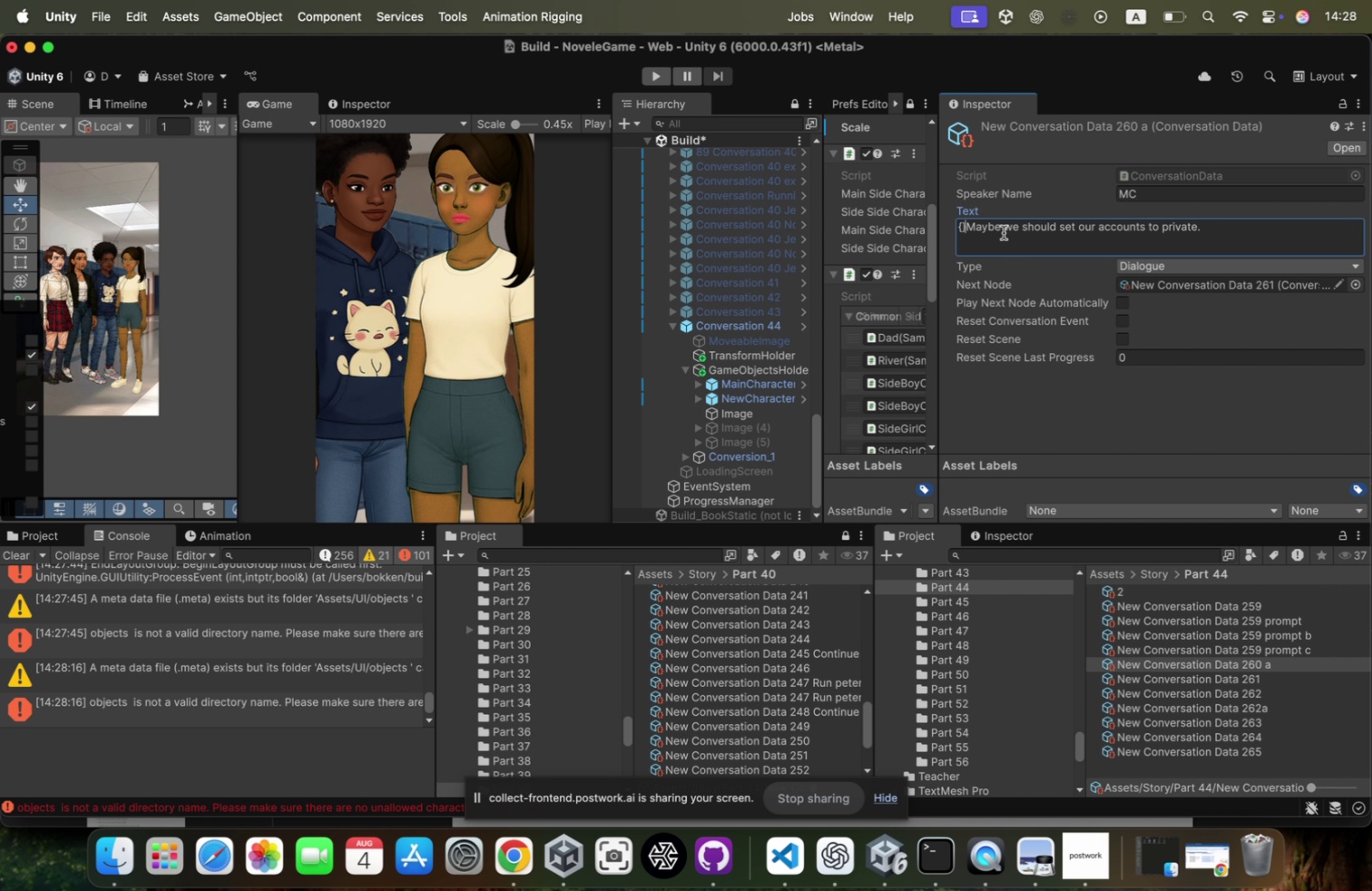 
key(ArrowLeft)
 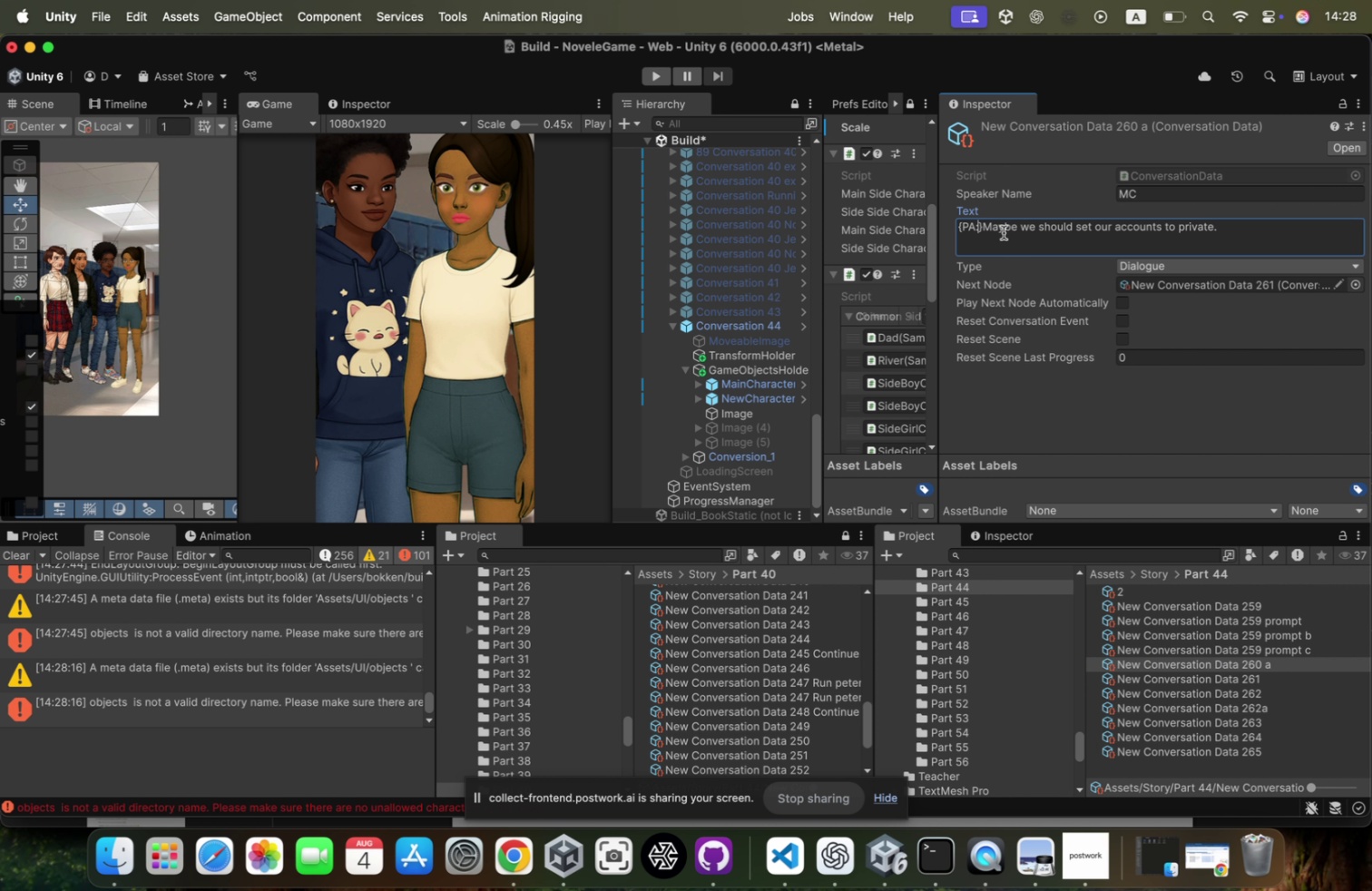 
key(Shift+BracketLeft)
 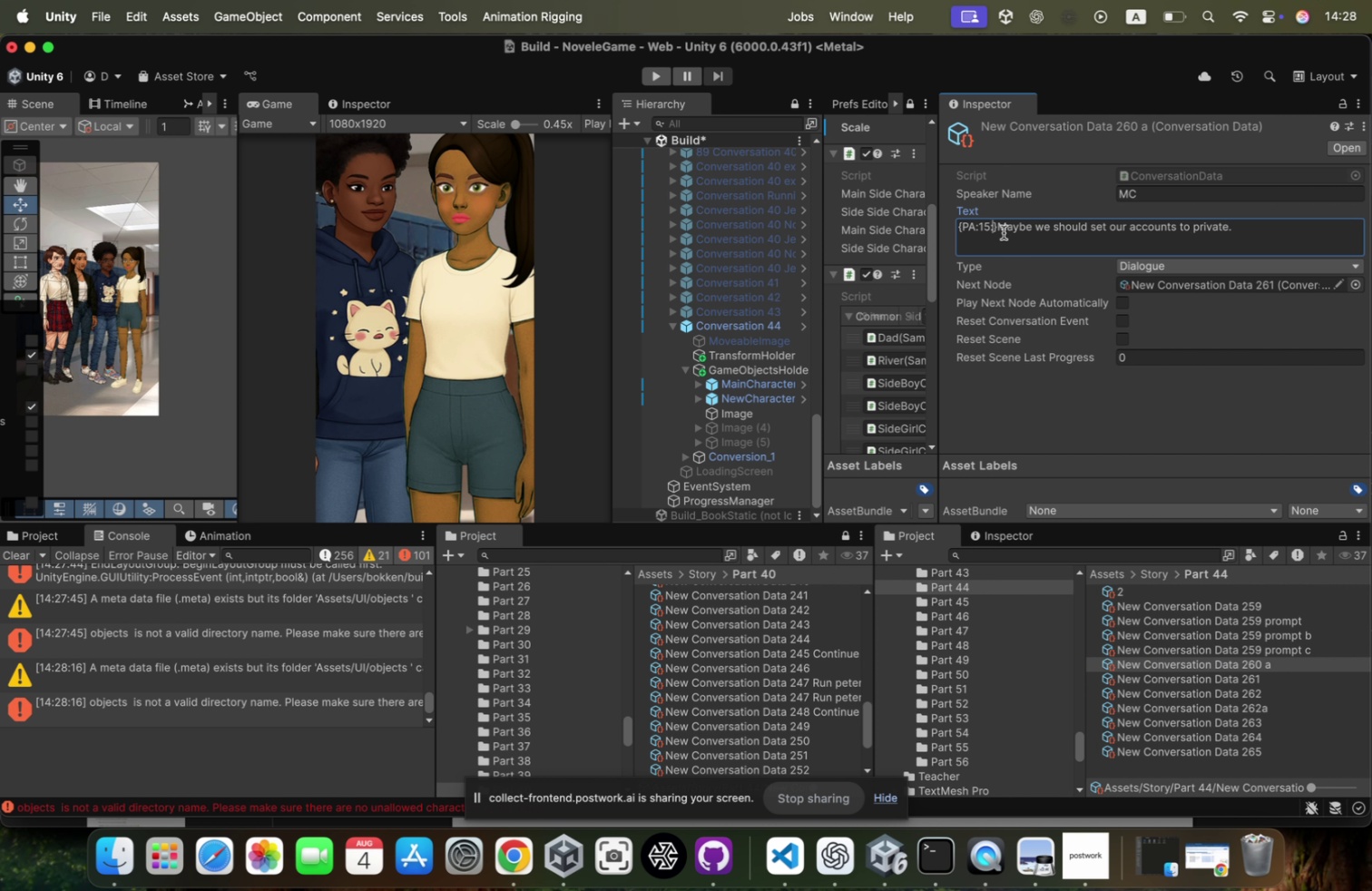 
key(Shift+BracketRight)
 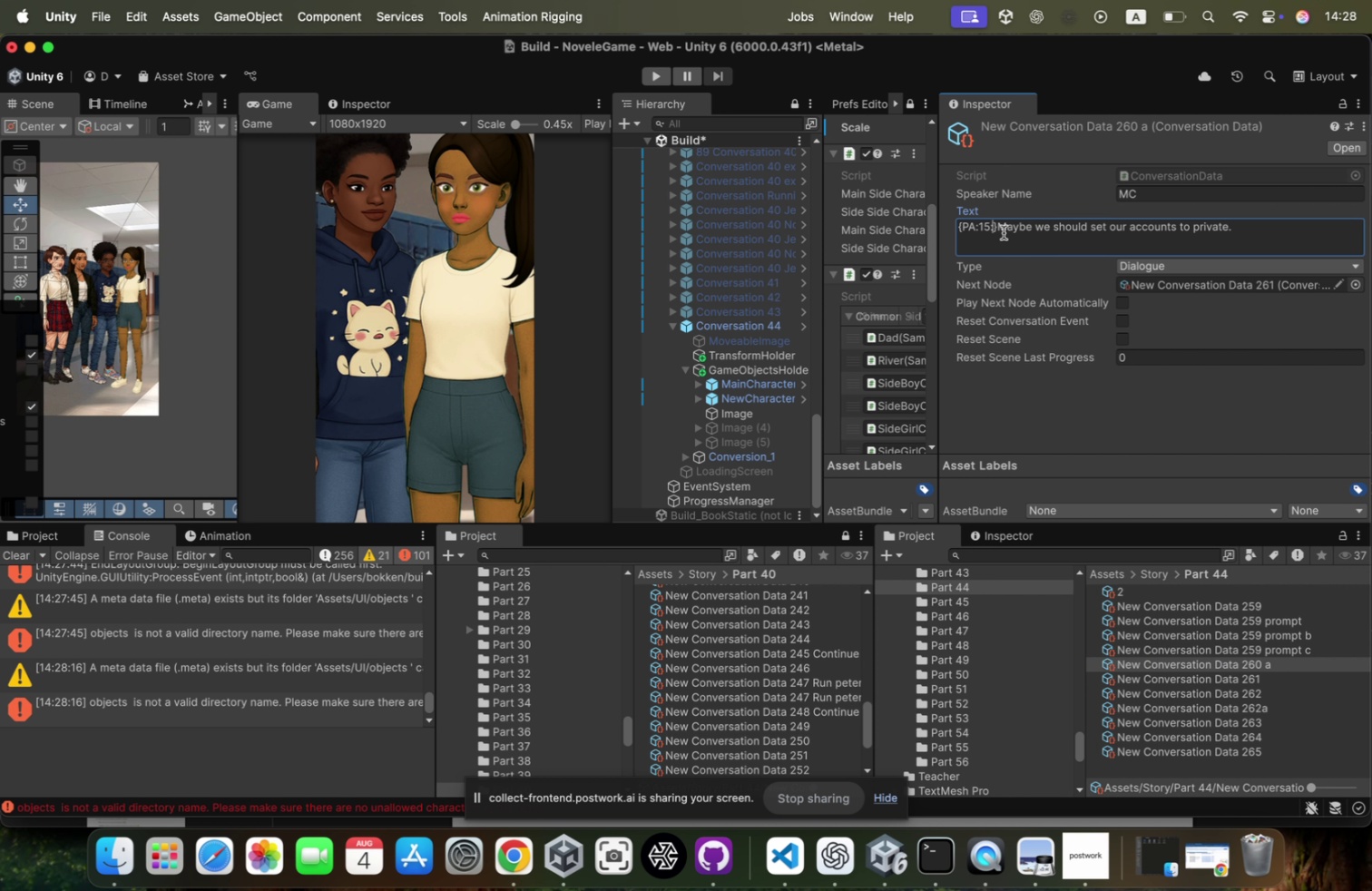 
key(ArrowLeft)
 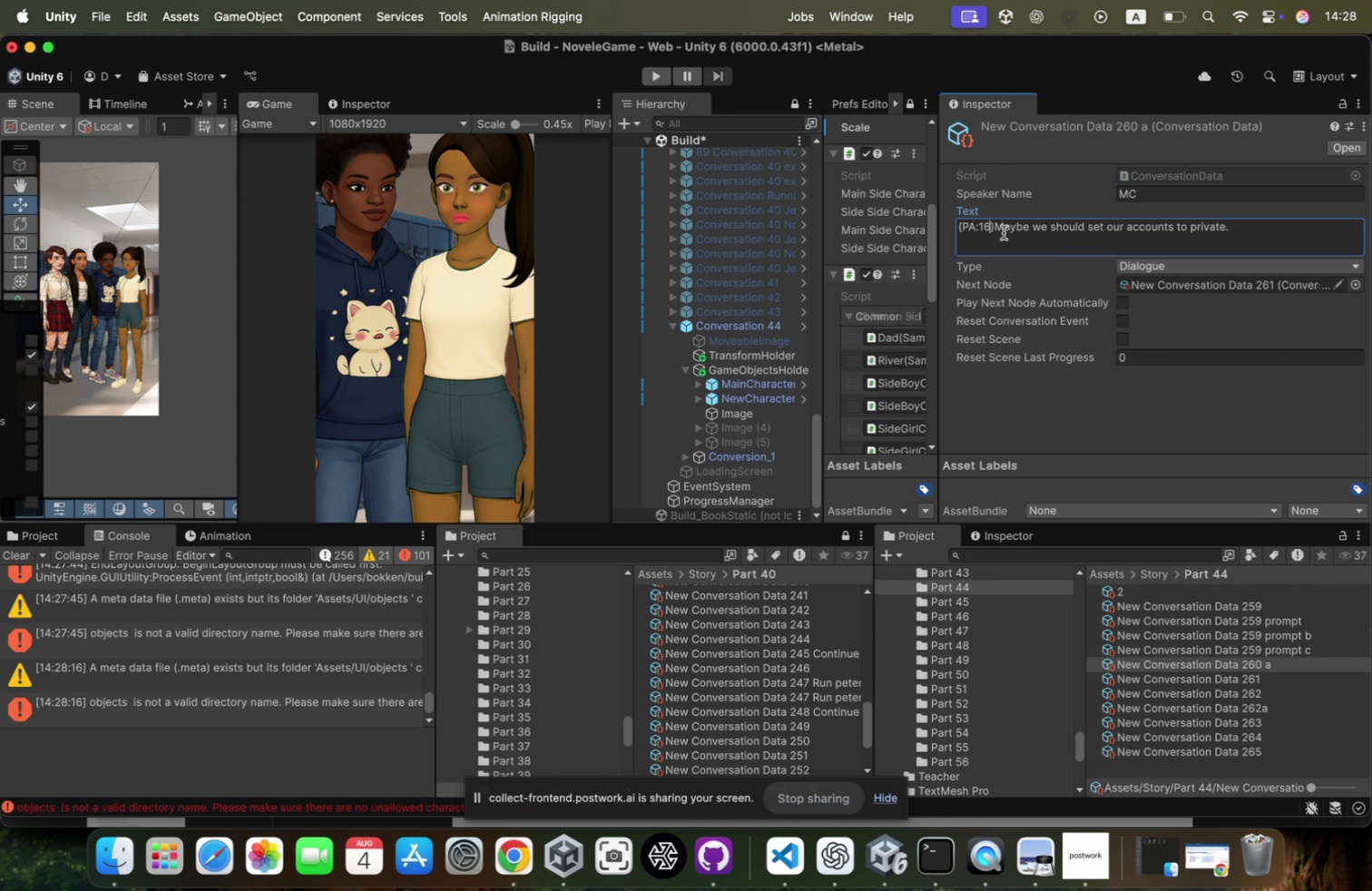 
type({)
key(Backspace)
type(PA:15:0)
key(Backspace)
key(Backspace)
key(Backspace)
type(6:0:0)
key(Backspace)
type(9)
key(Backspace)
type(0)
 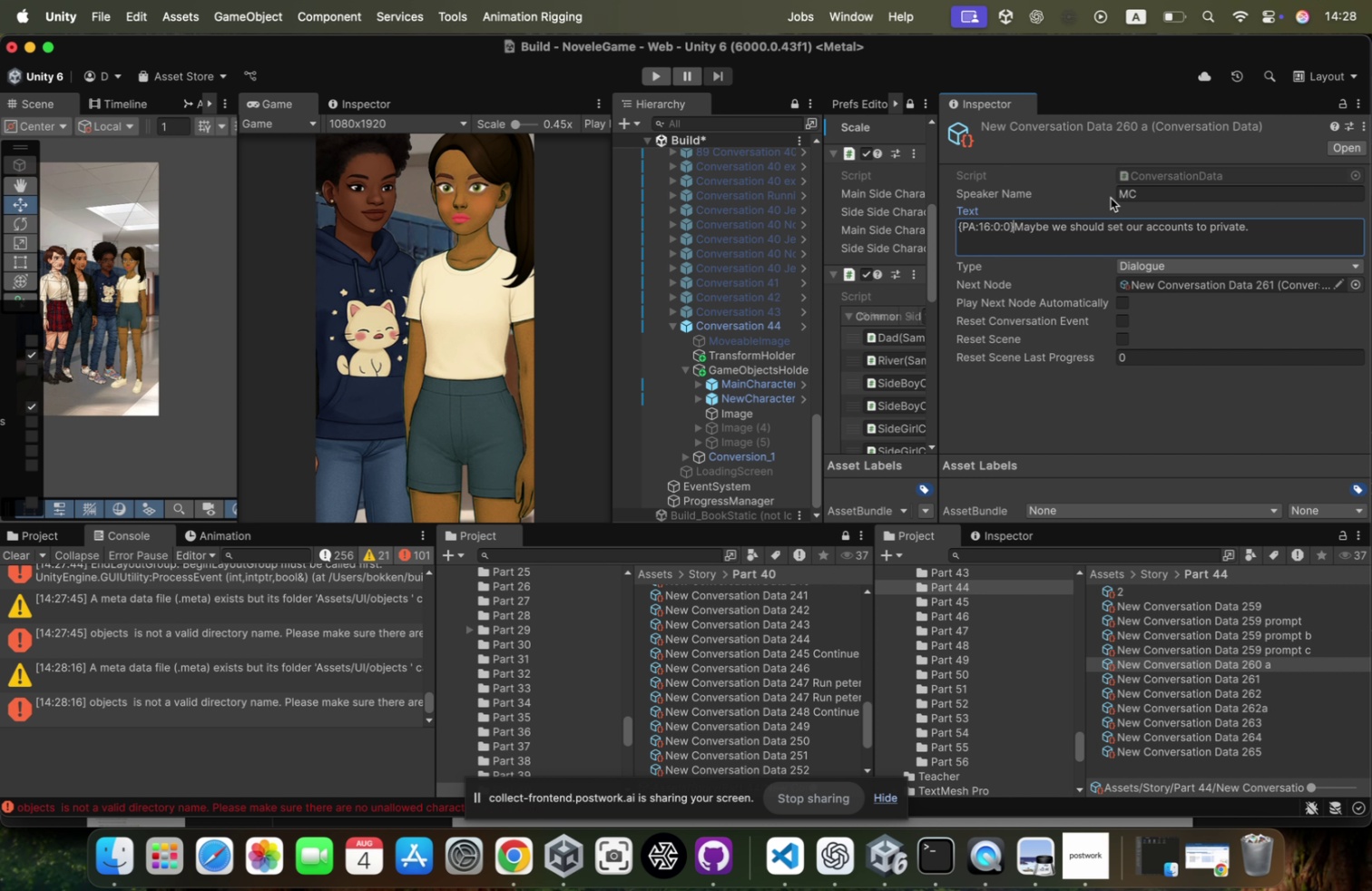 
 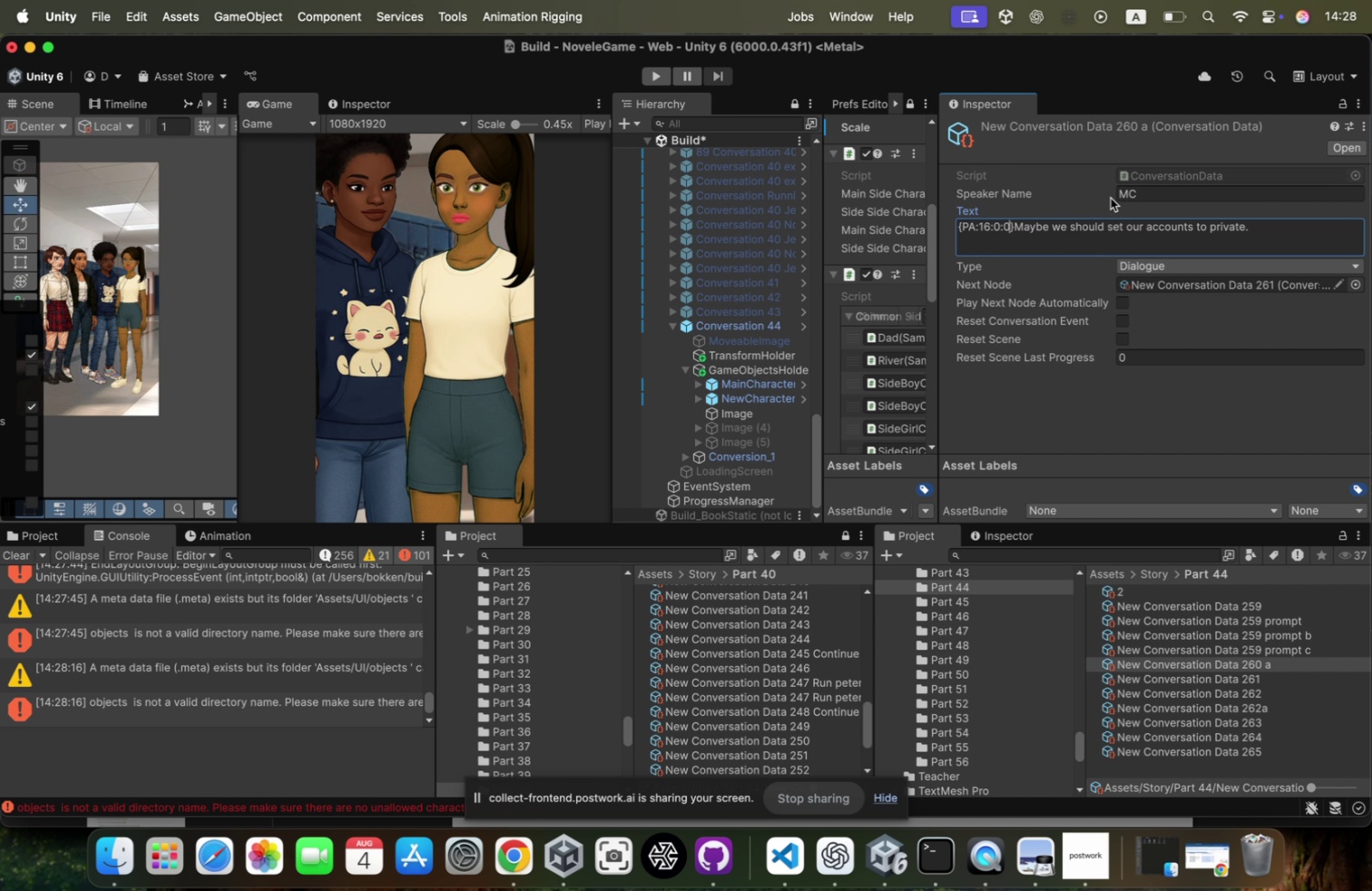 
key(ArrowRight)
 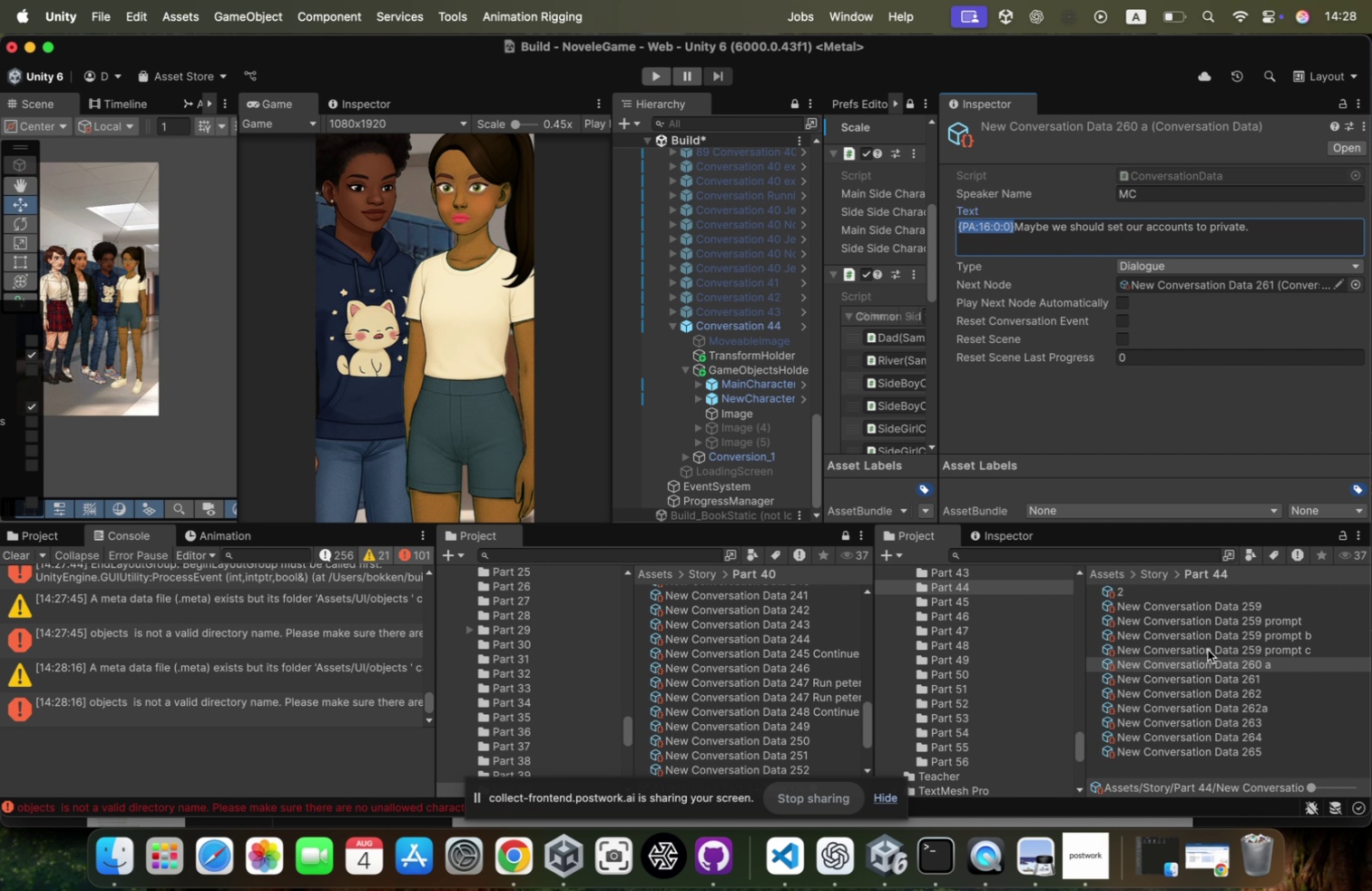 
key(Shift+ArrowLeft)
 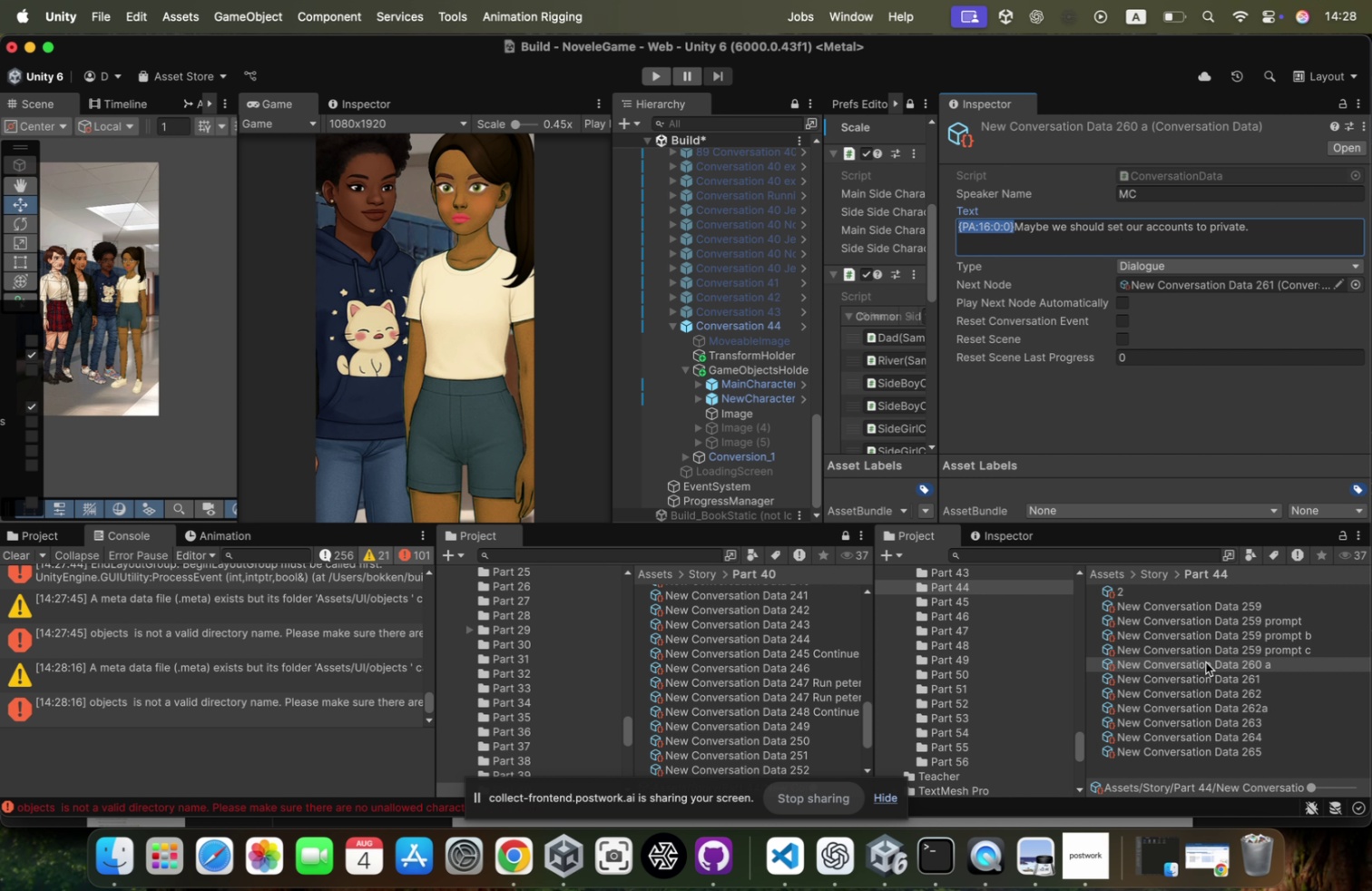 
key(Shift+ArrowLeft)
 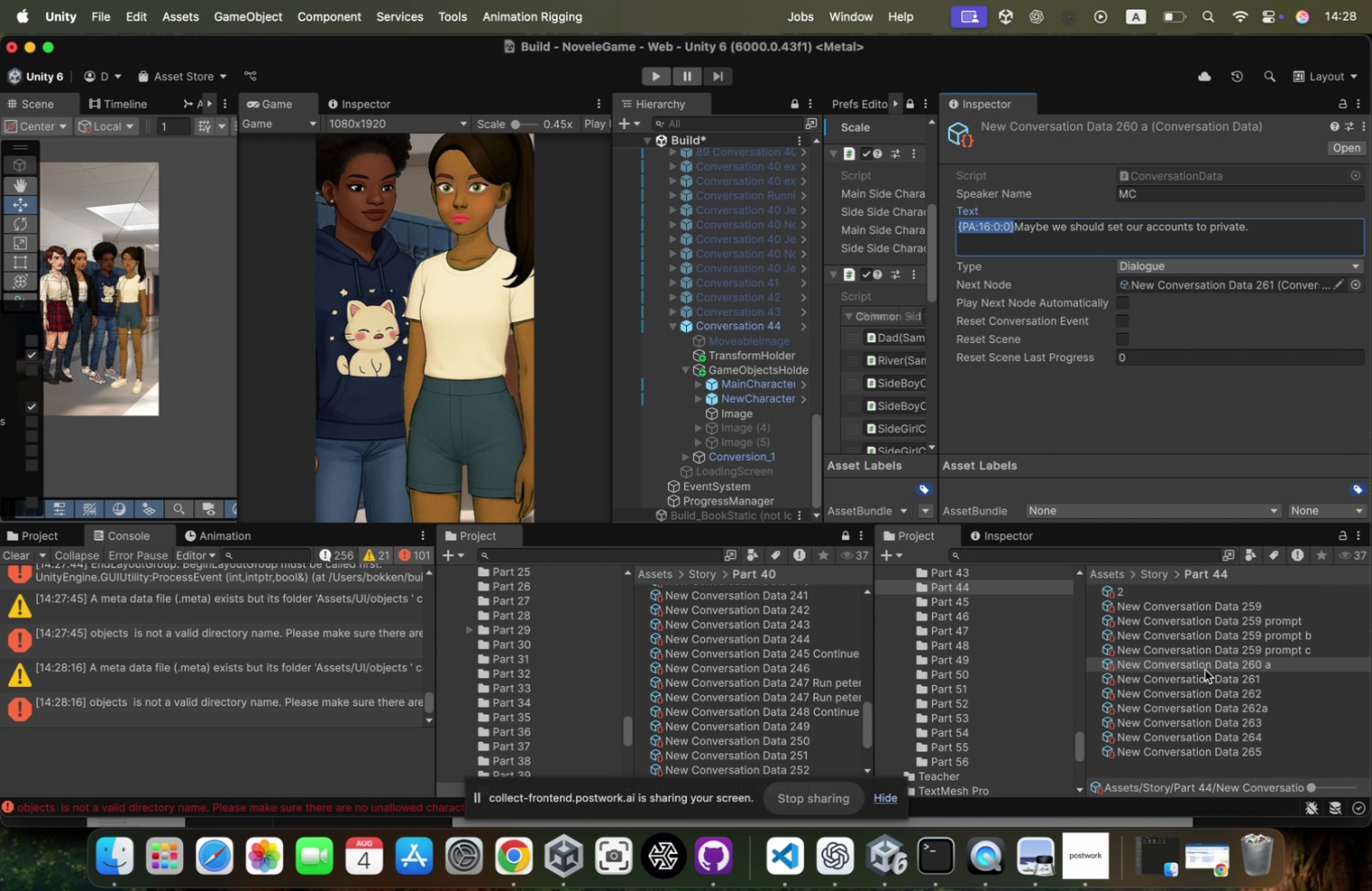 
key(Shift+ArrowLeft)
 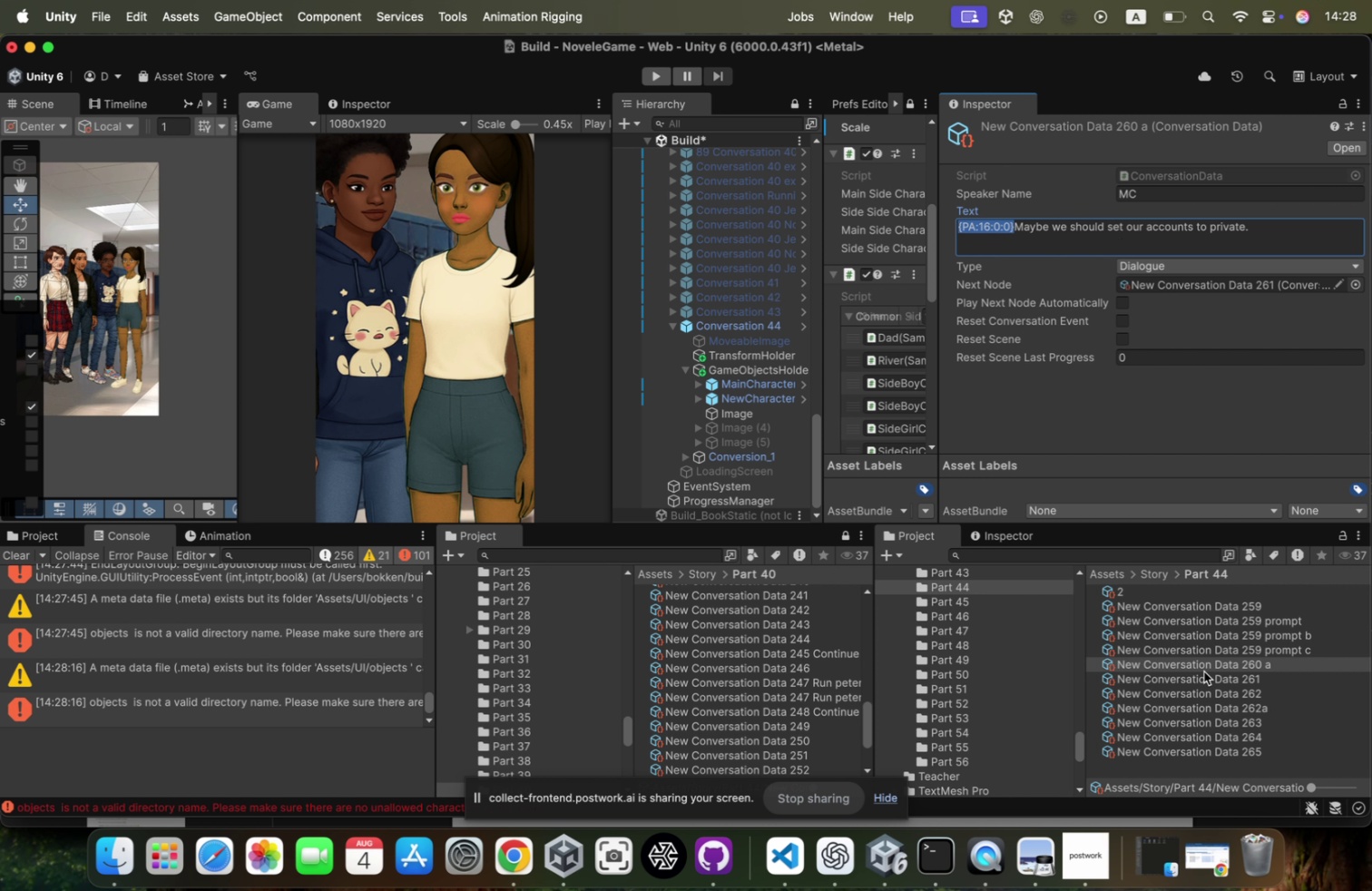 
key(Shift+ArrowLeft)
 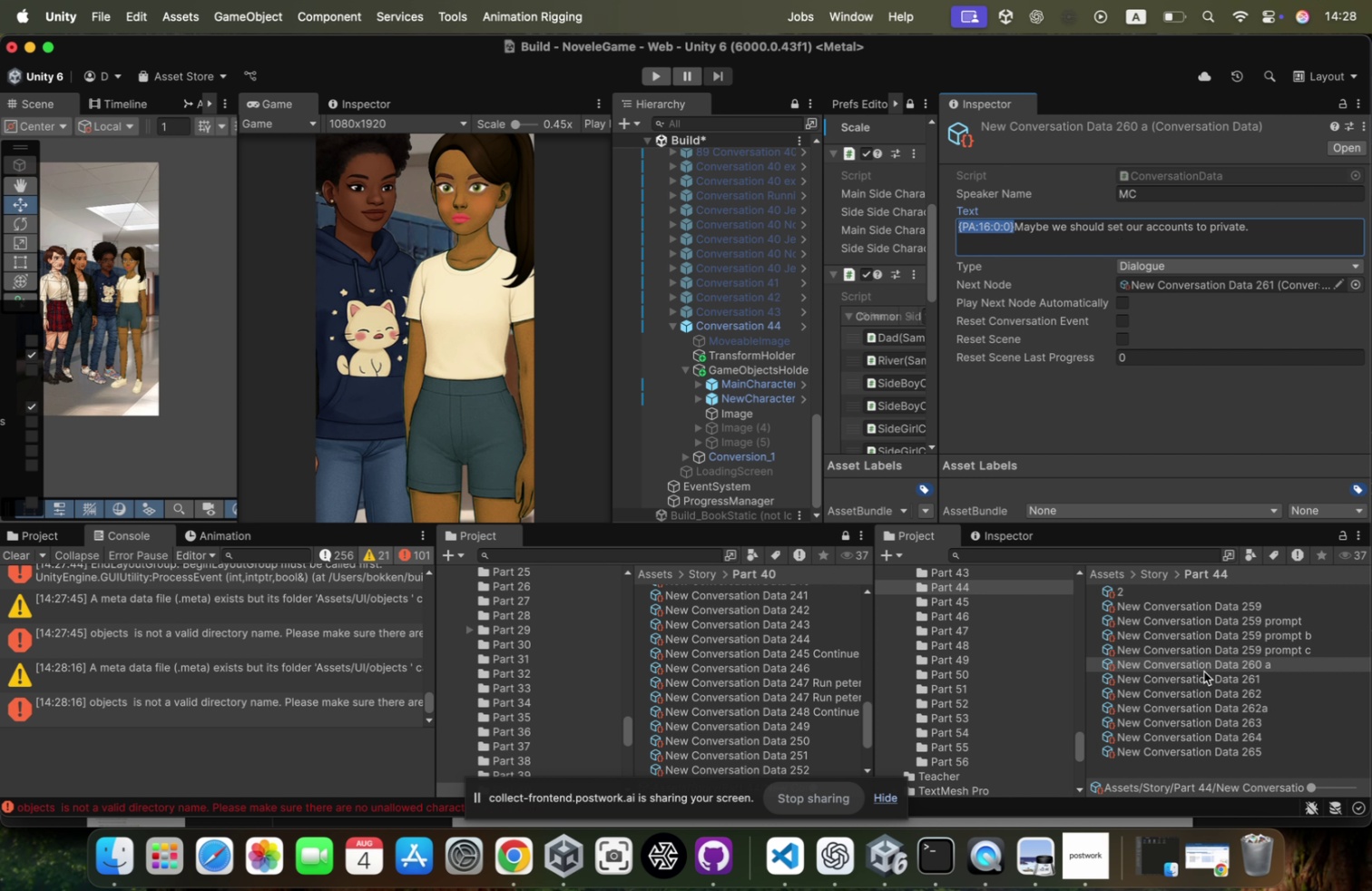 
key(Shift+ArrowLeft)
 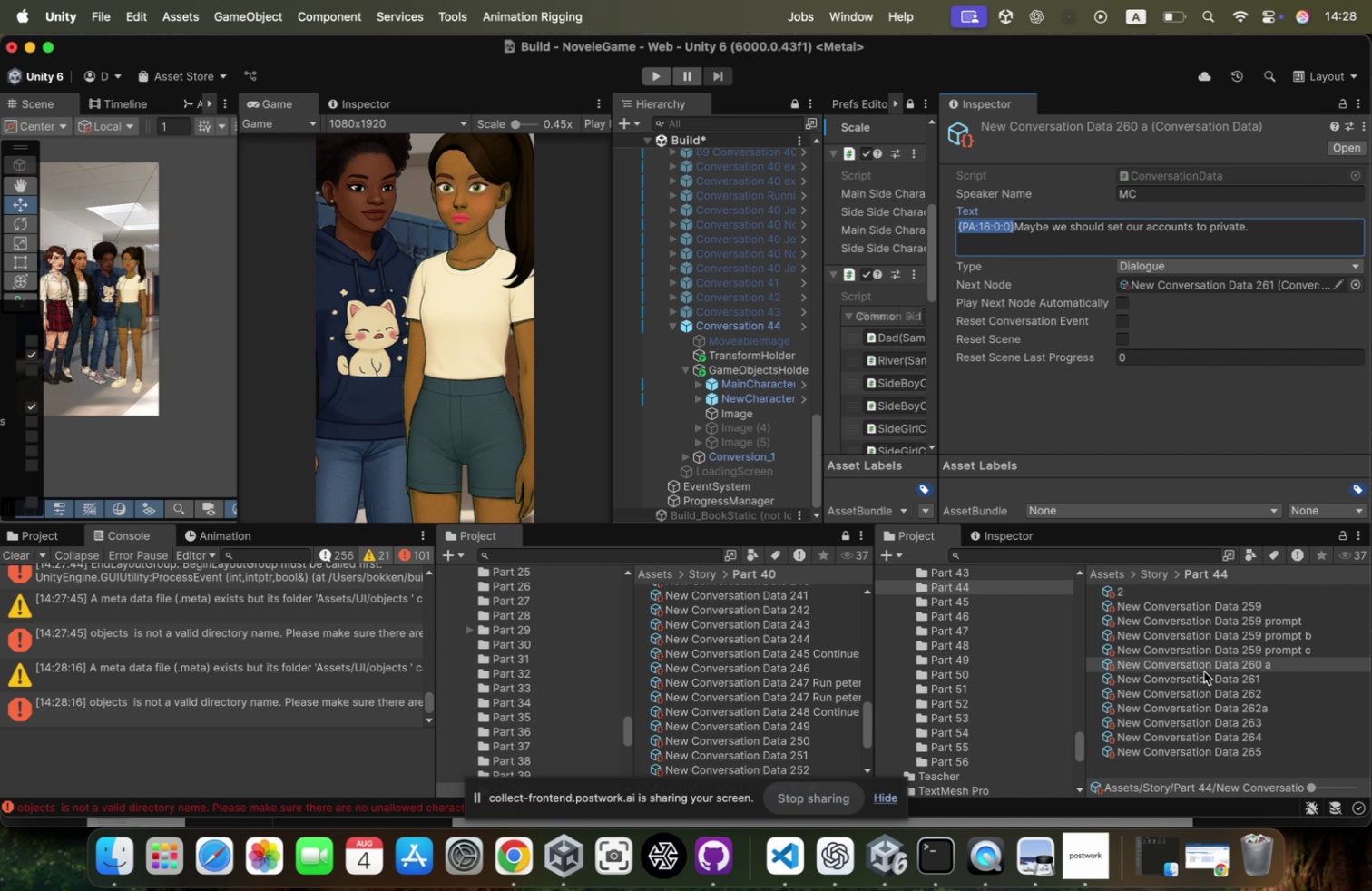 
key(Shift+ArrowLeft)
 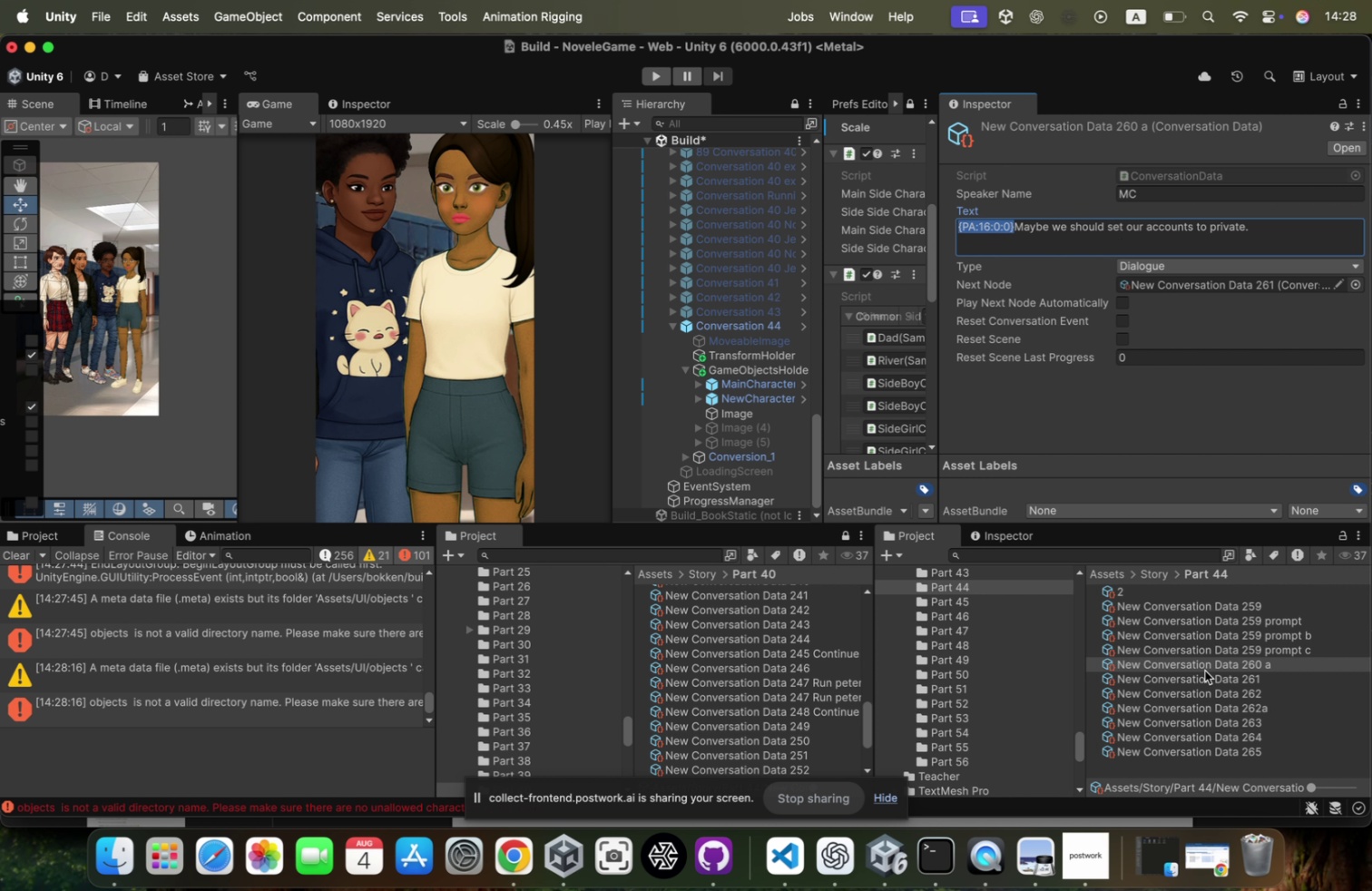 
key(Shift+ArrowLeft)
 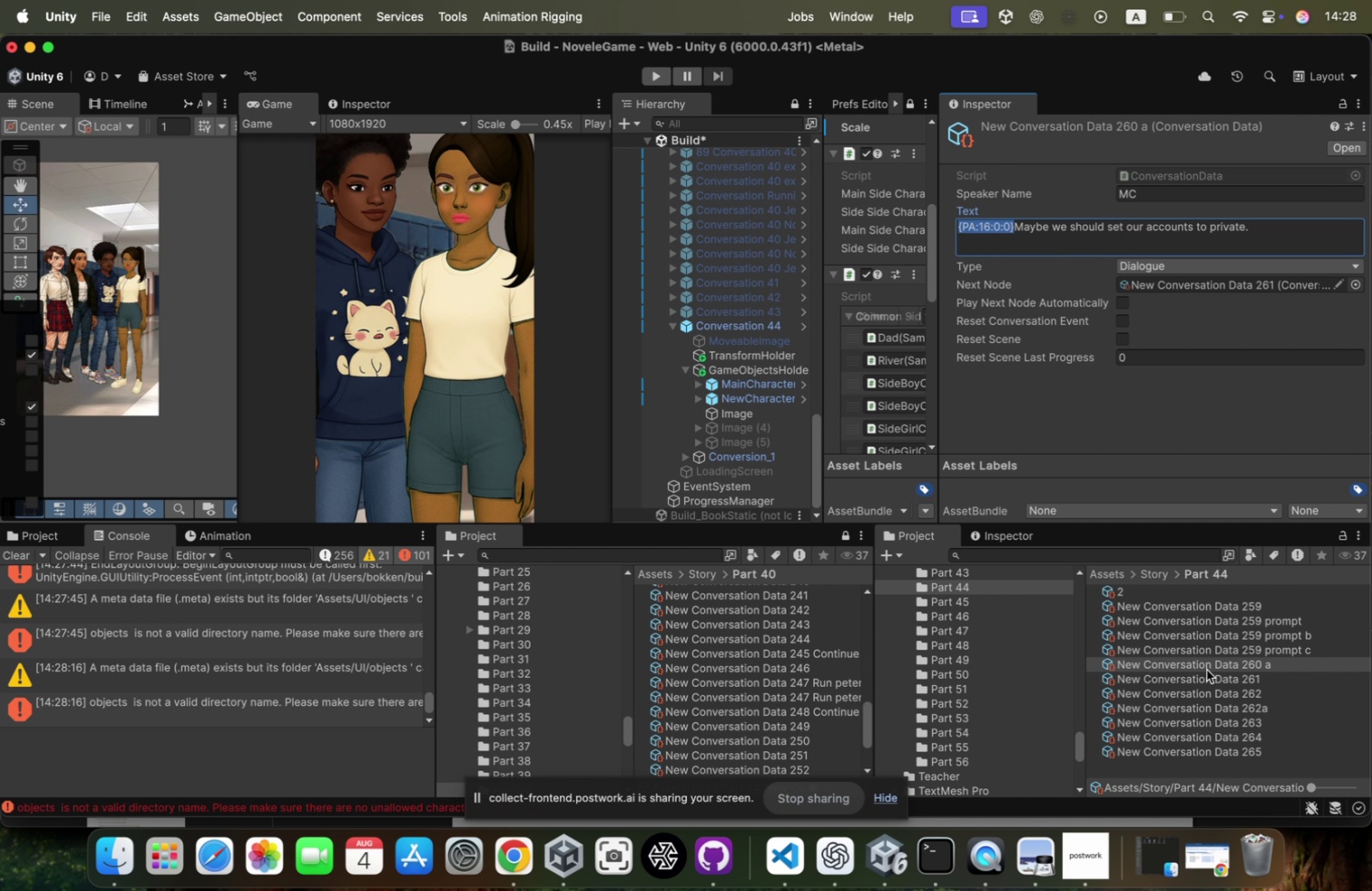 
key(Shift+ArrowLeft)
 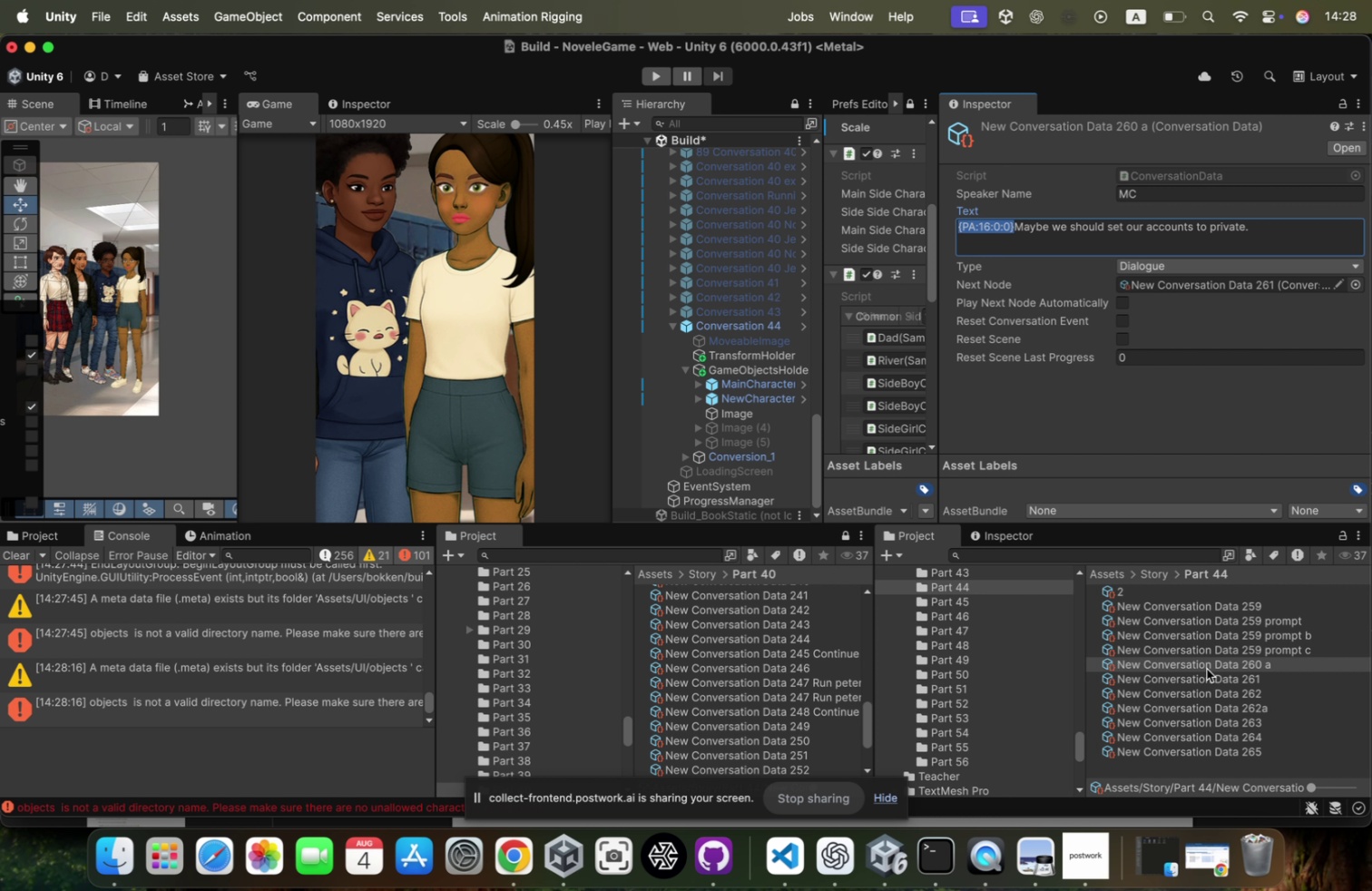 
key(Shift+ArrowLeft)
 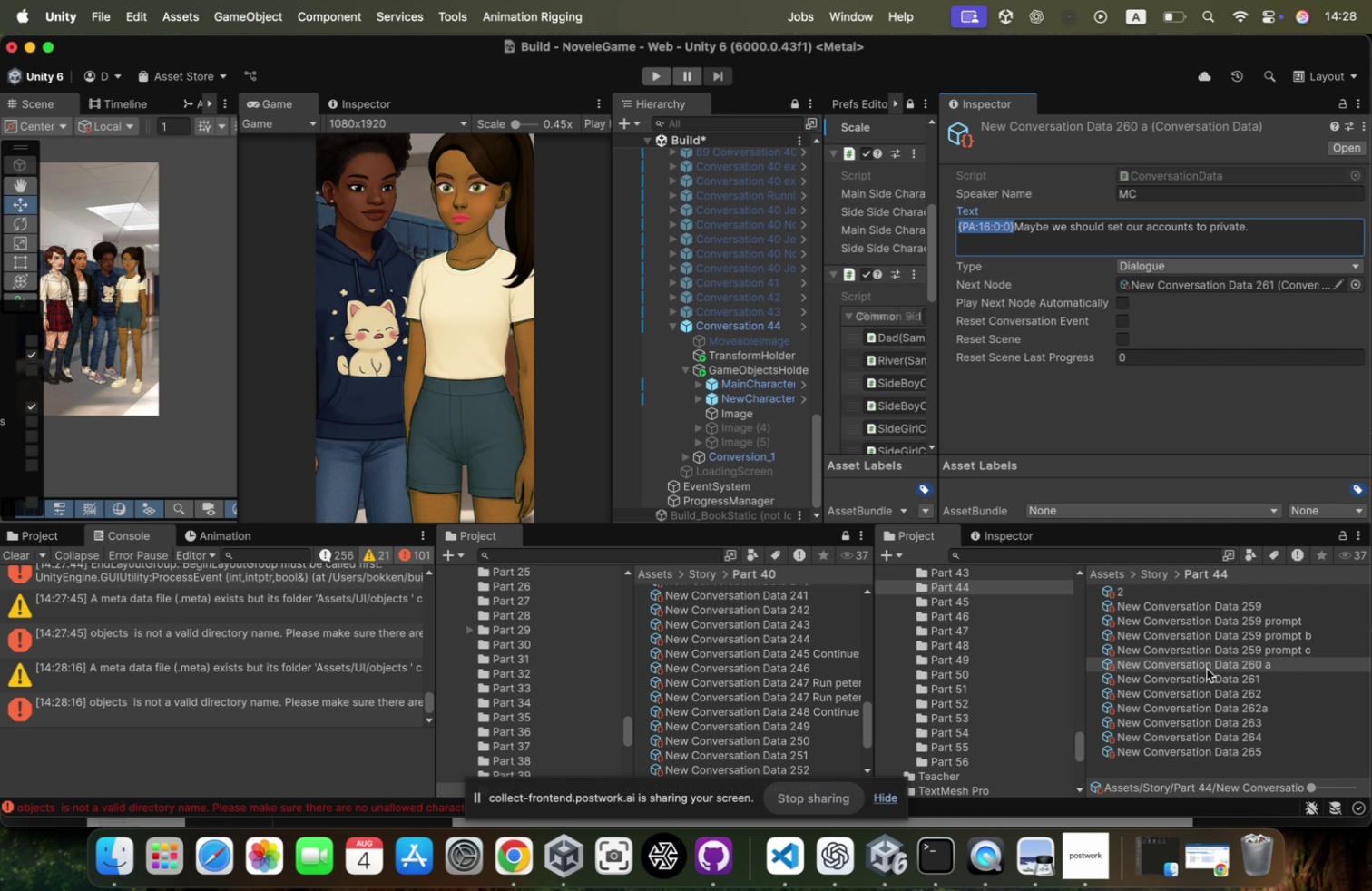 
key(Shift+ArrowLeft)
 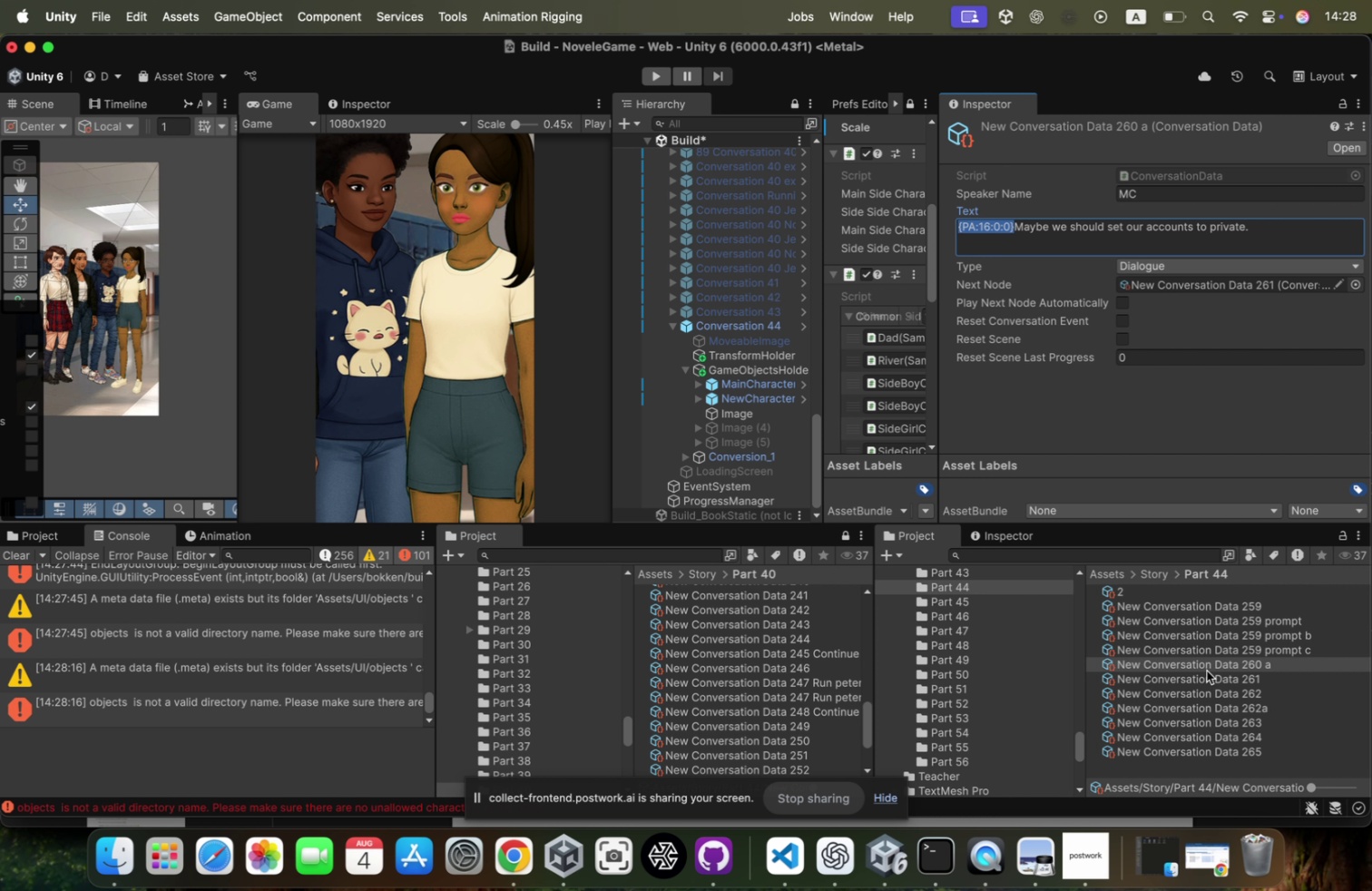 
key(Shift+ArrowLeft)
 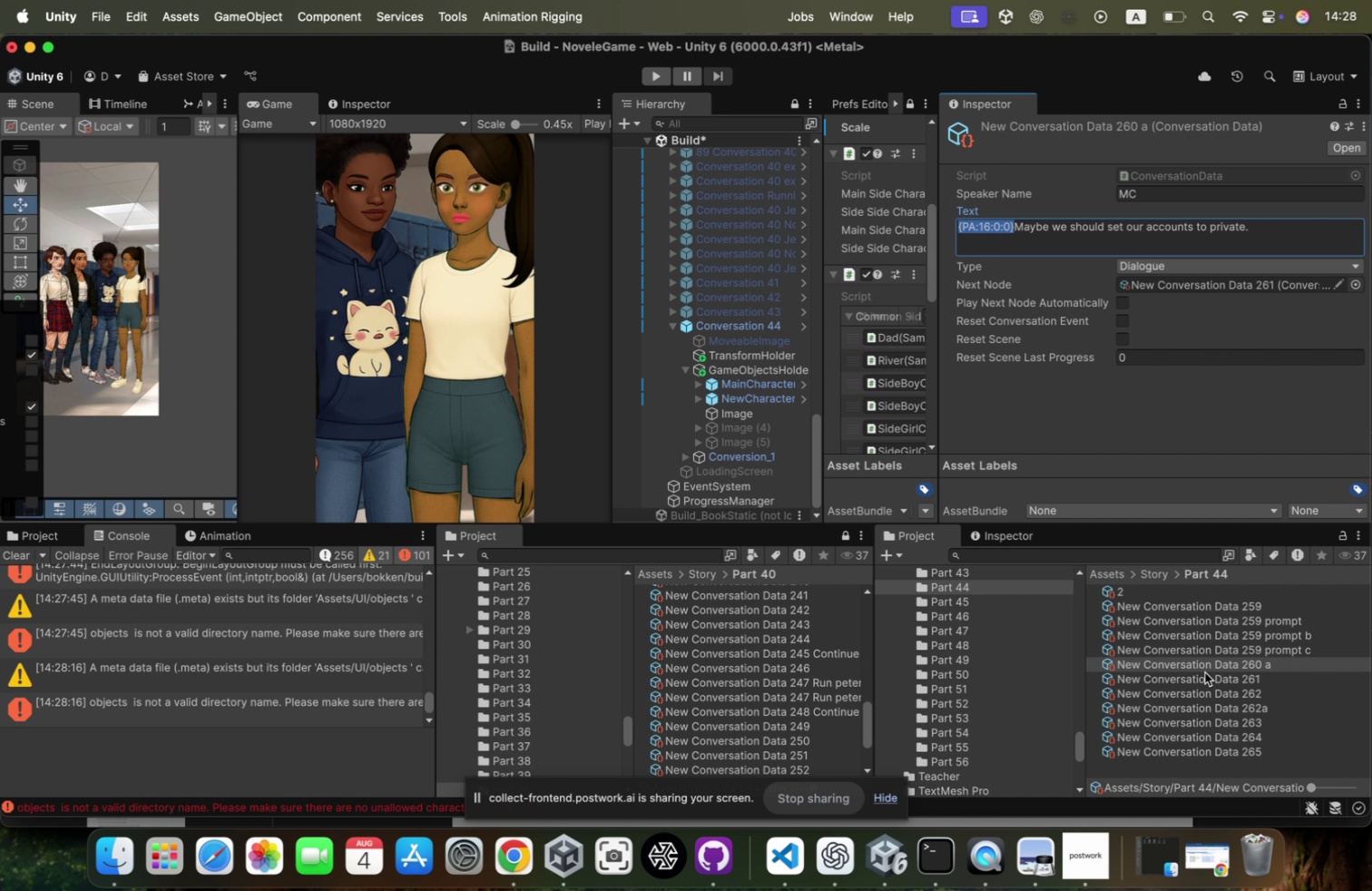 
key(Meta+CommandLeft)
 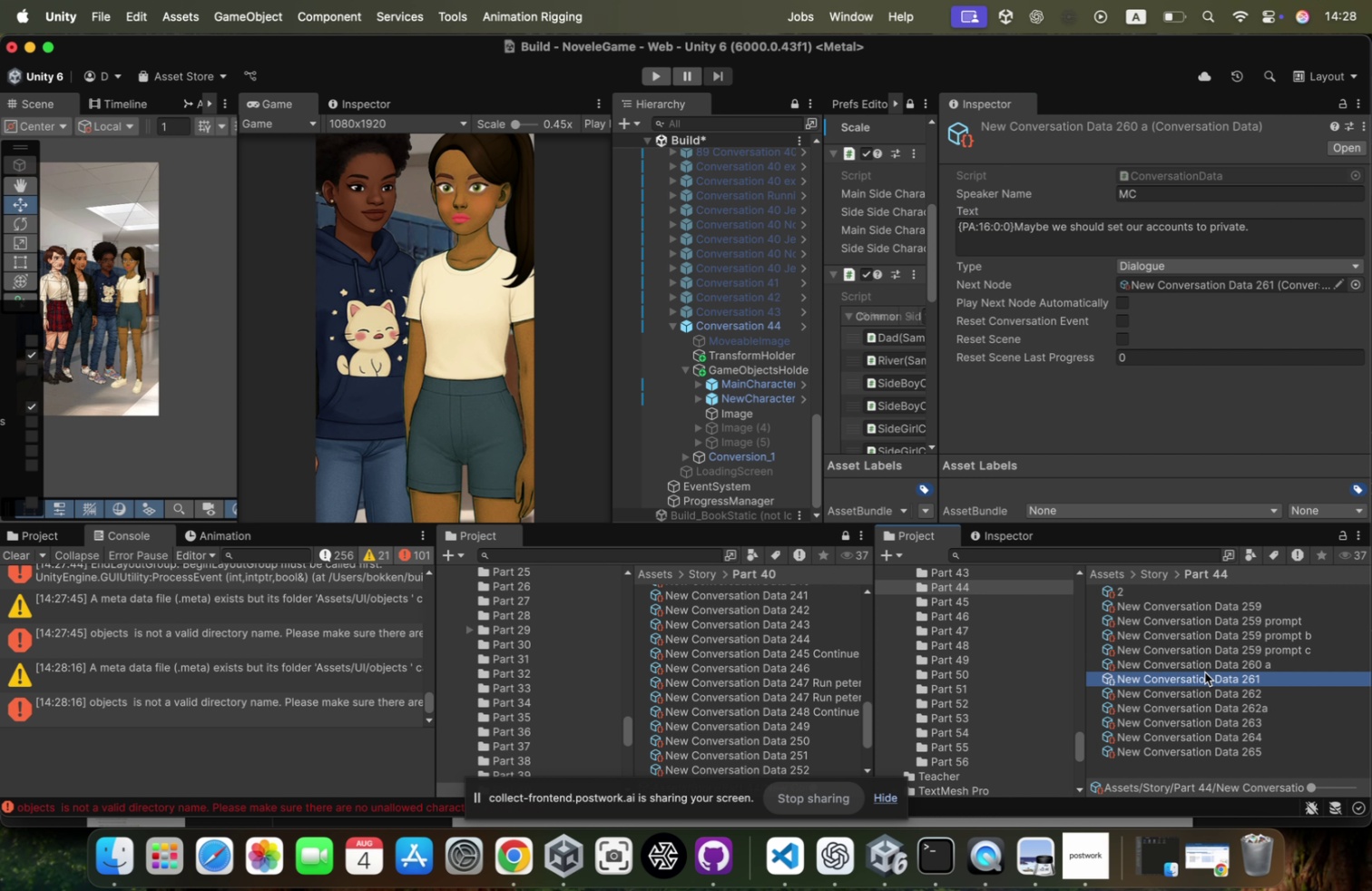 
key(Meta+C)
 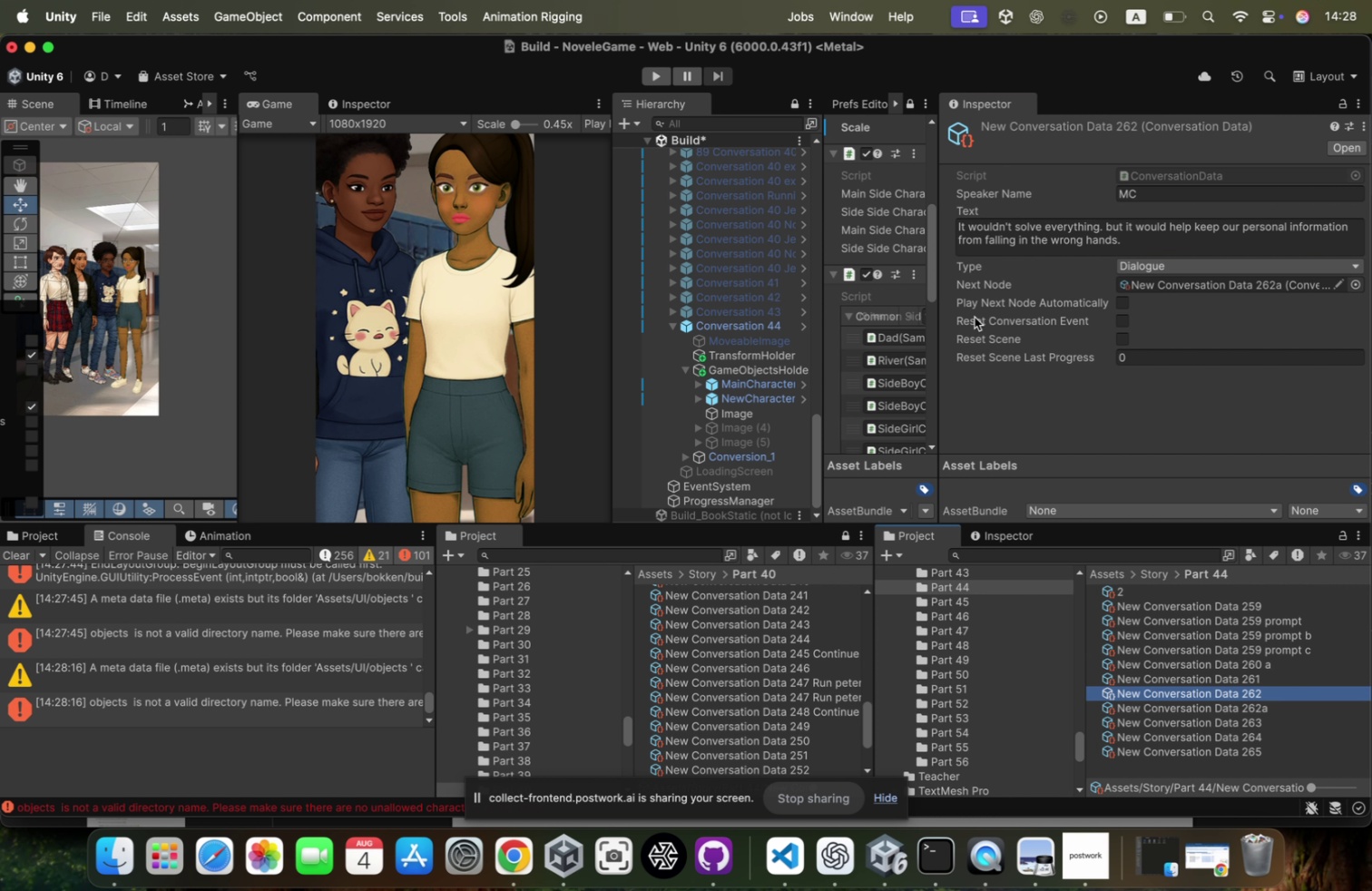 
key(ArrowLeft)
 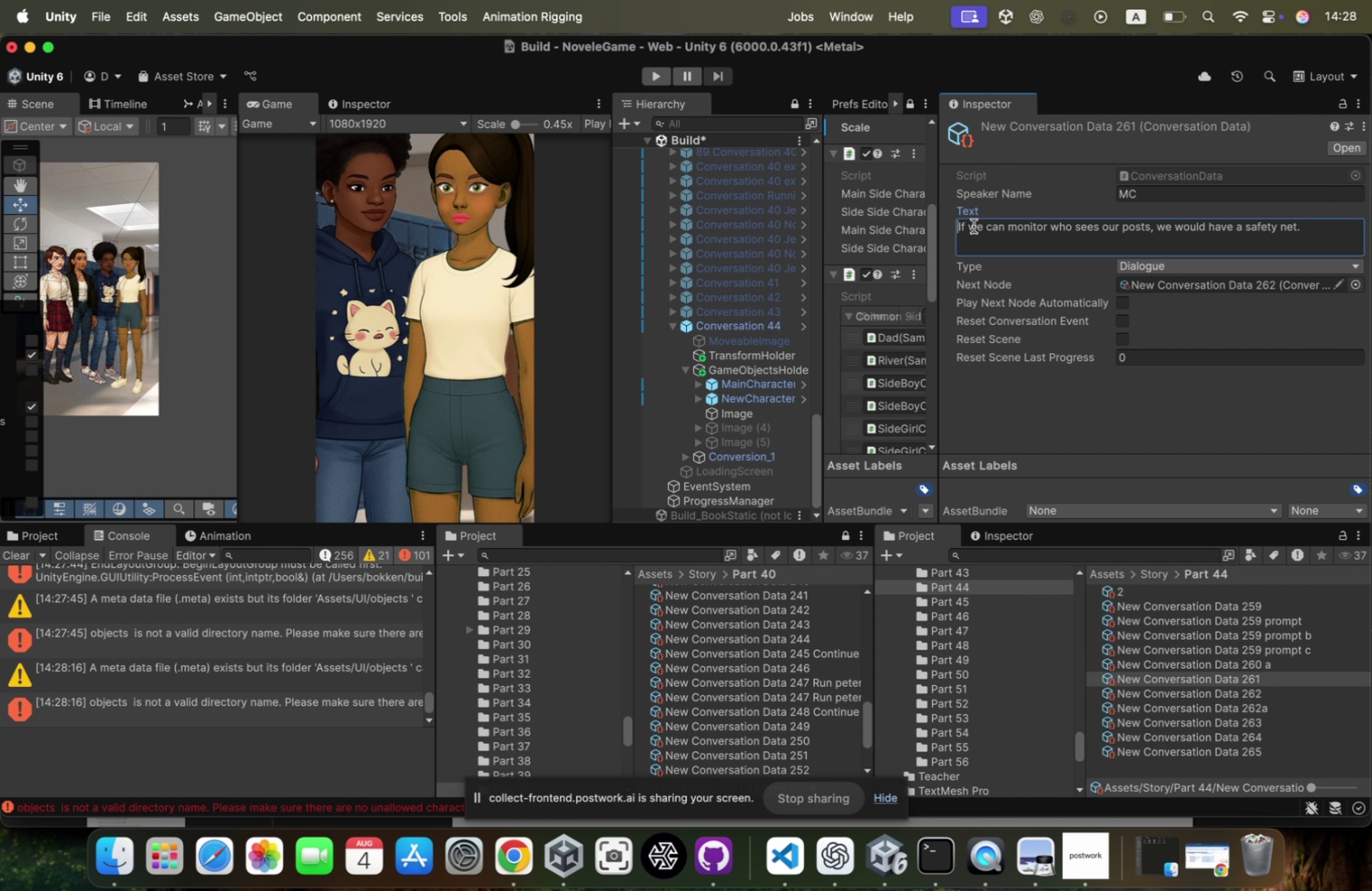 
key(Meta+CommandLeft)
 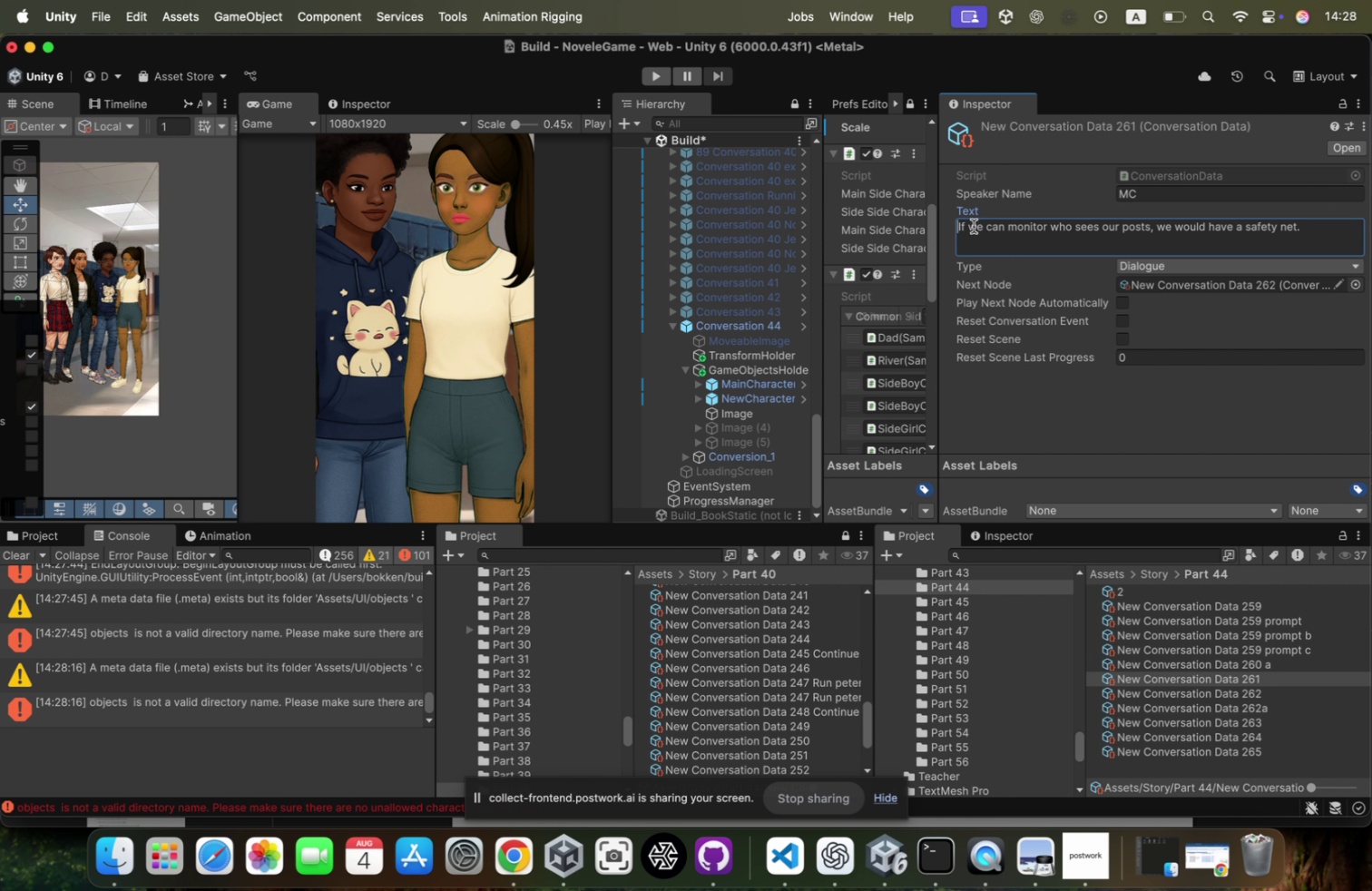 
key(Meta+V)
 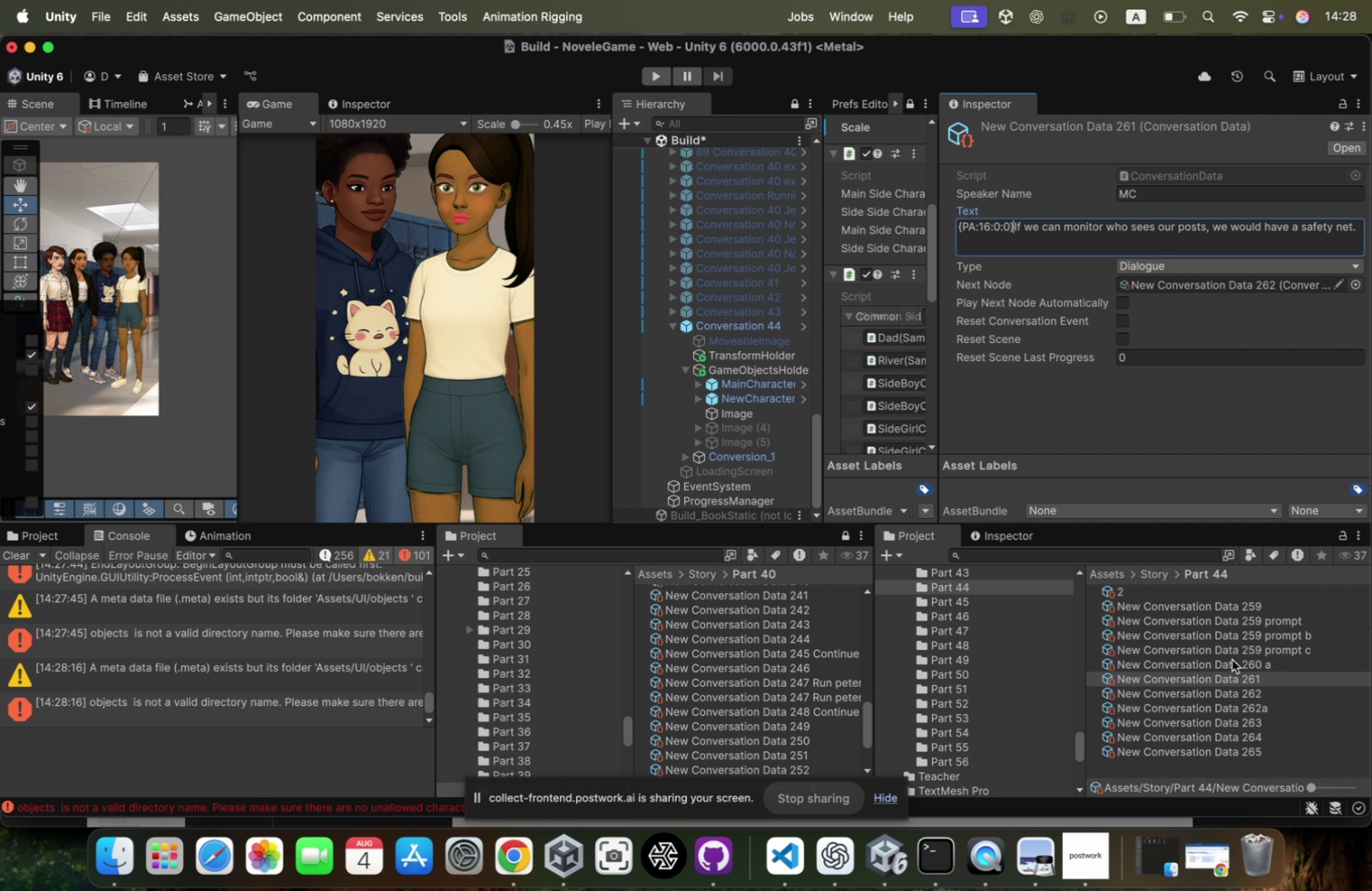 
left_click([1233, 689])
 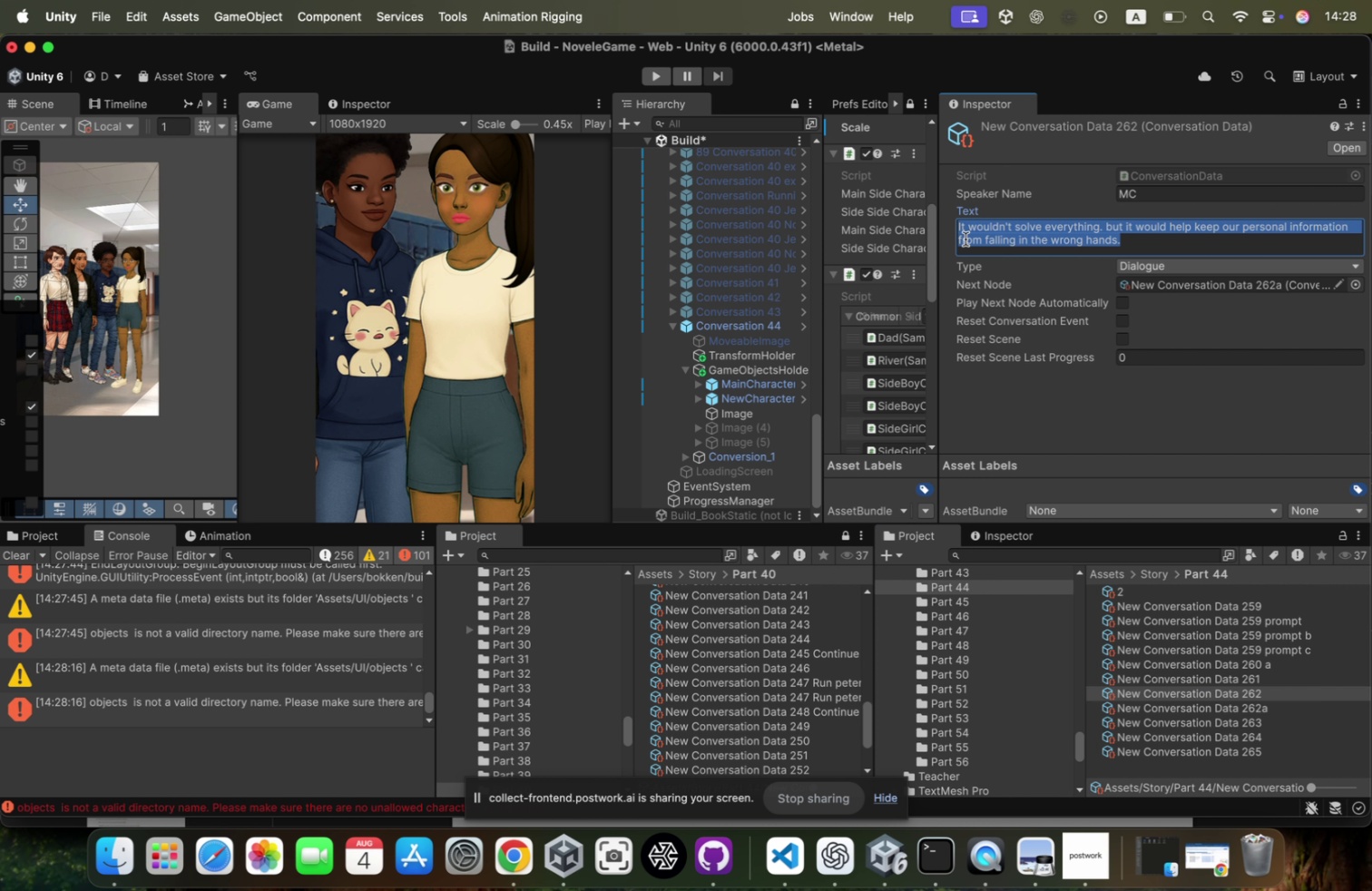 
key(ArrowUp)
 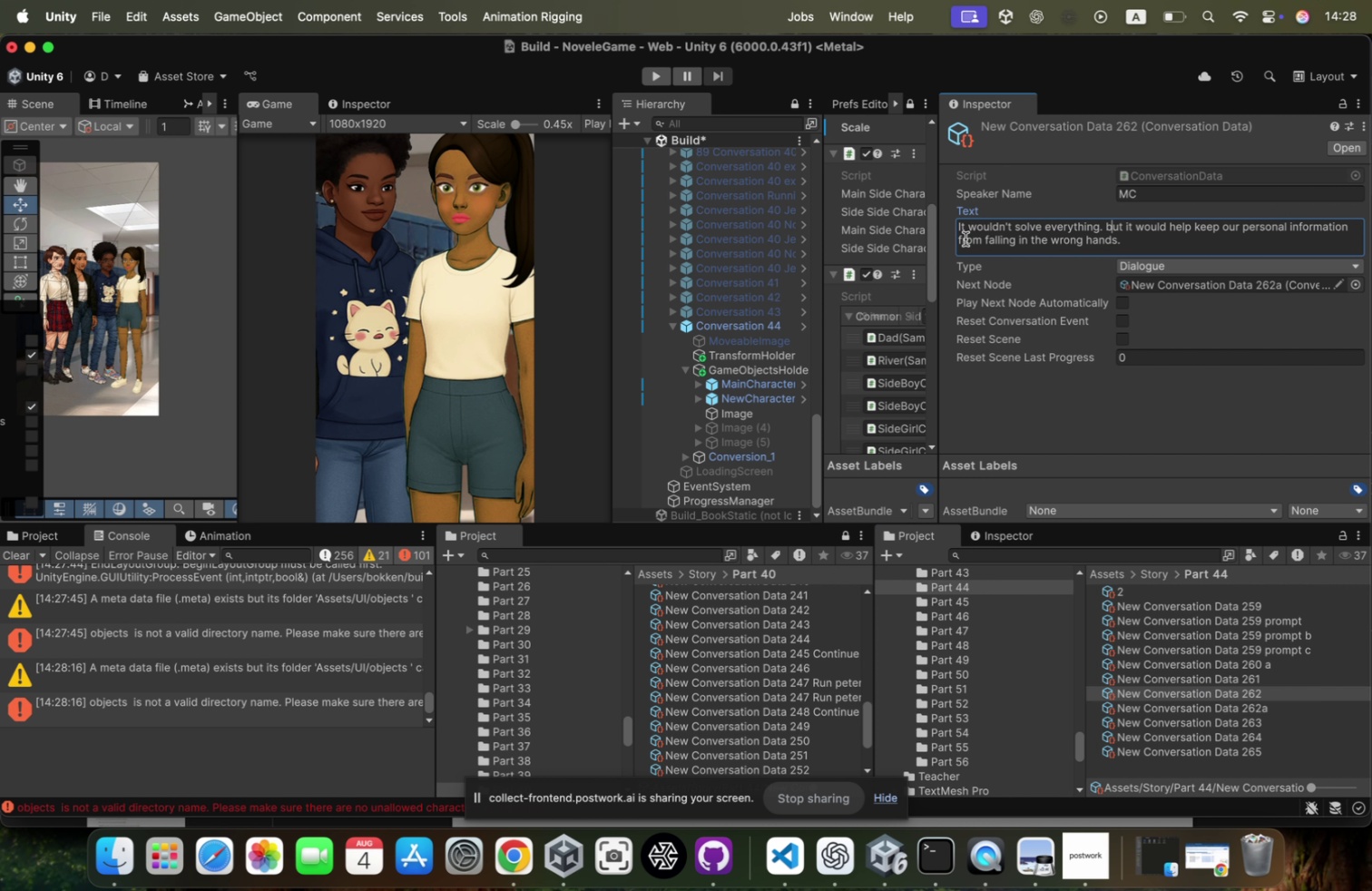 
key(ArrowLeft)
 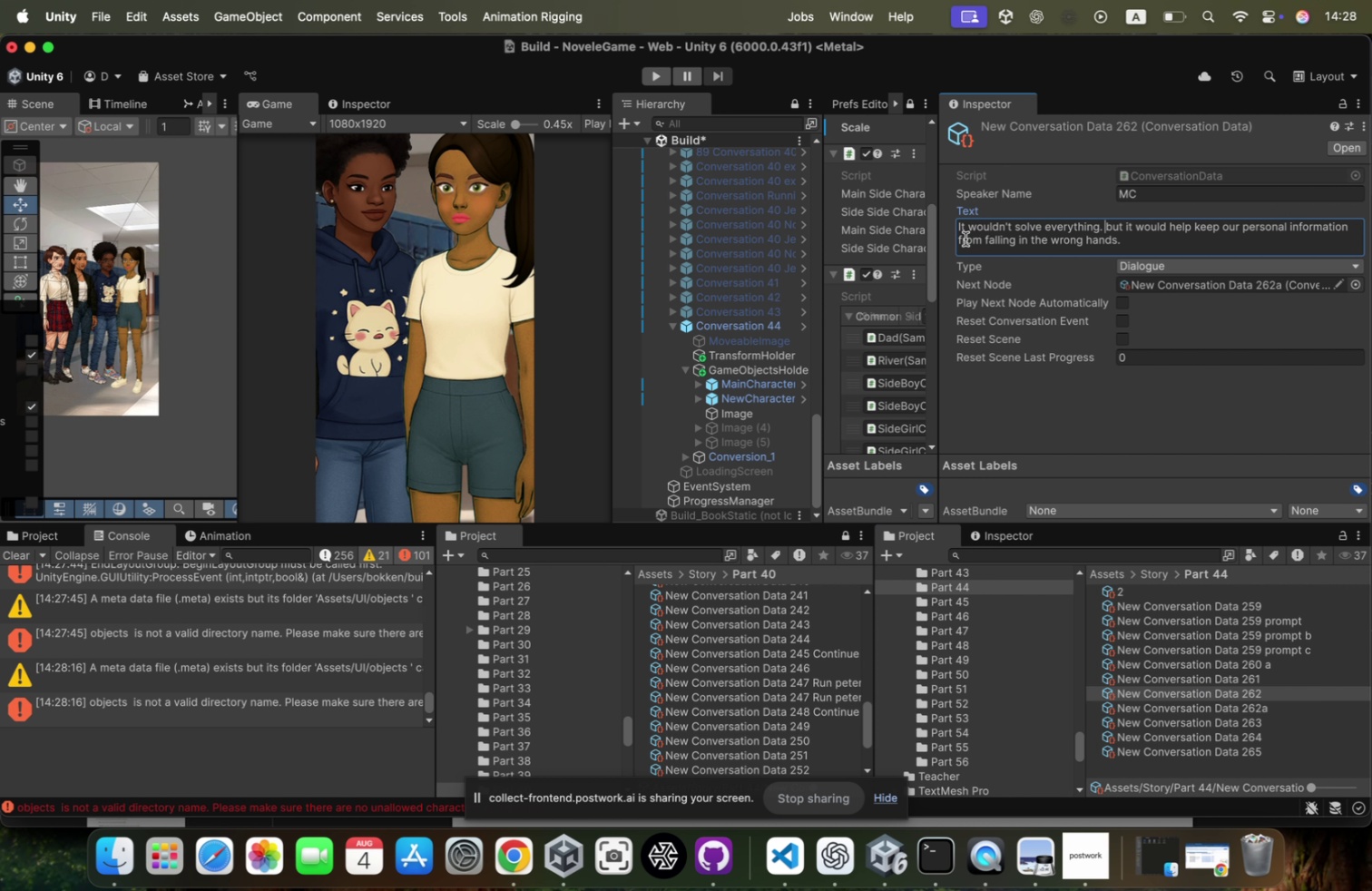 
hold_key(key=ArrowLeft, duration=1.58)
 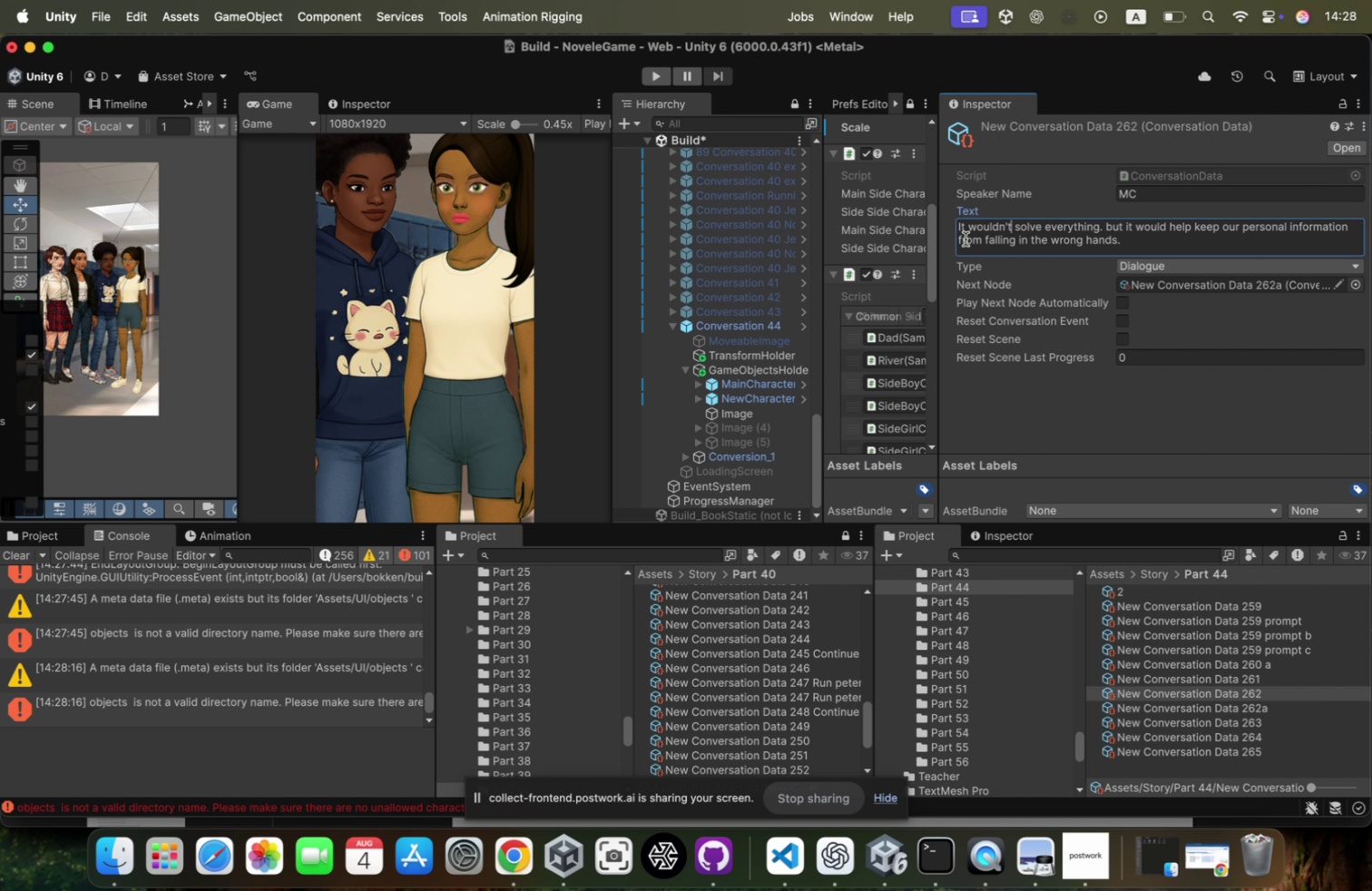 
hold_key(key=ArrowLeft, duration=1.43)
 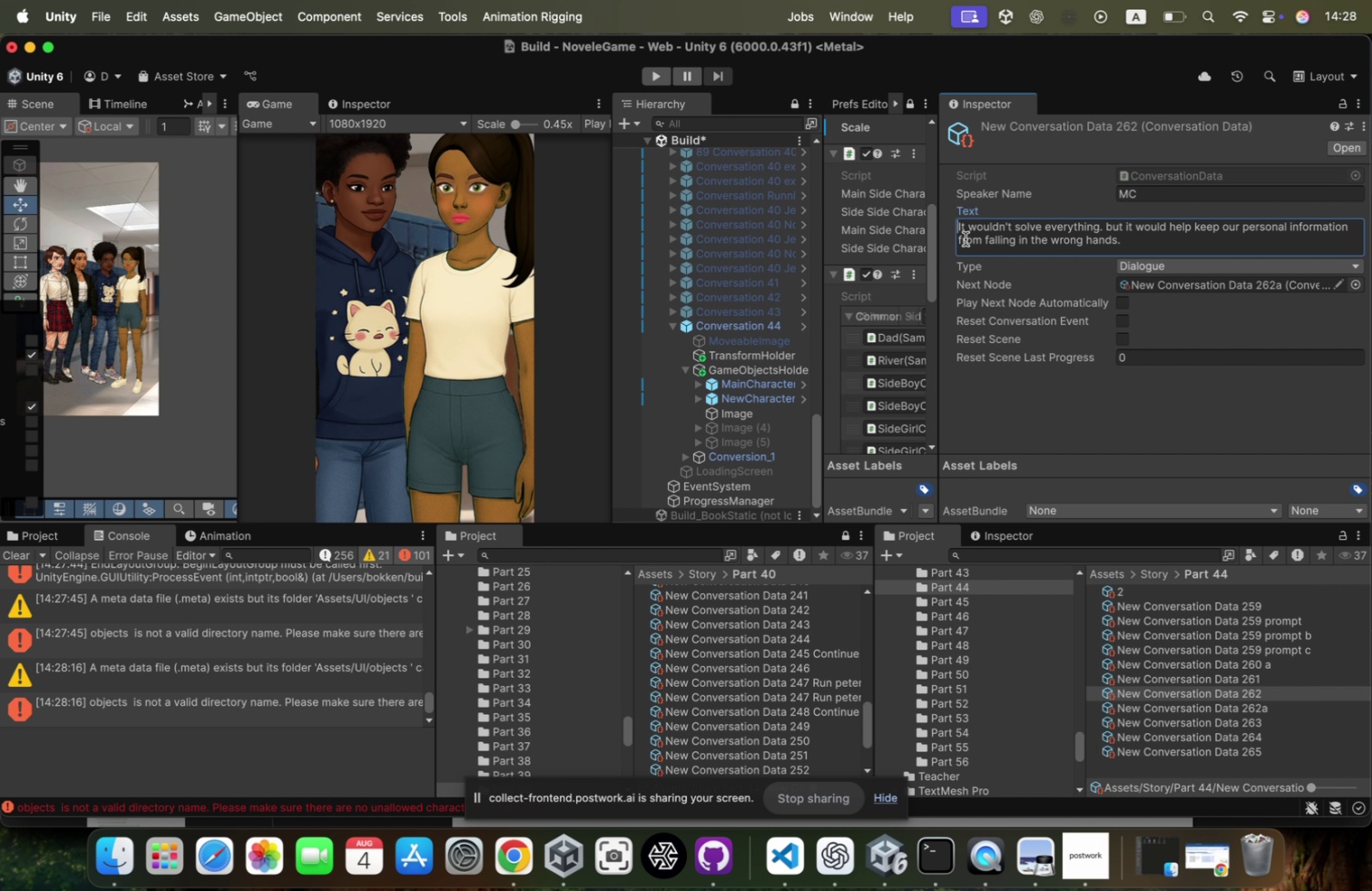 
key(Meta+CommandLeft)
 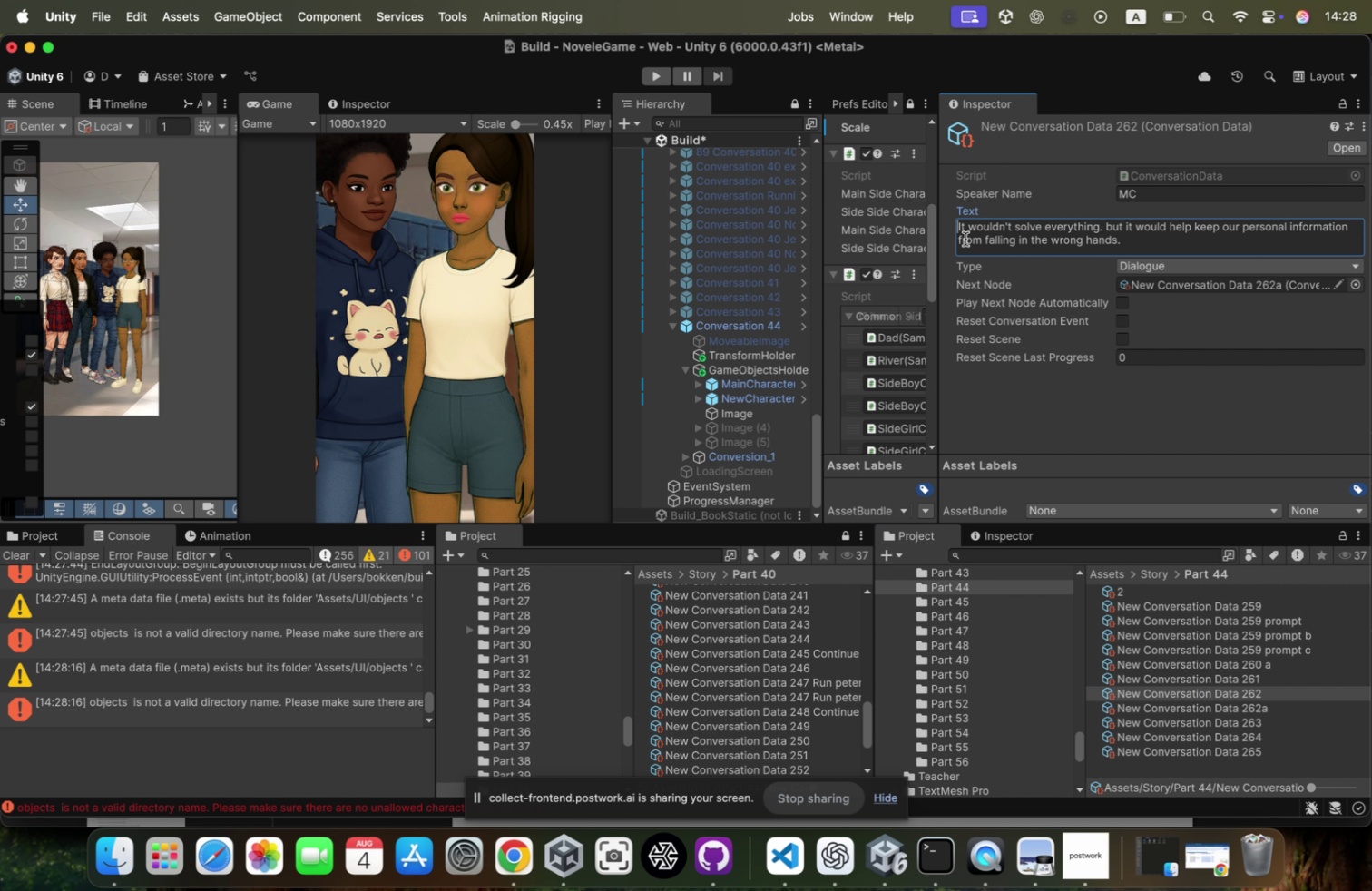 
key(Meta+V)
 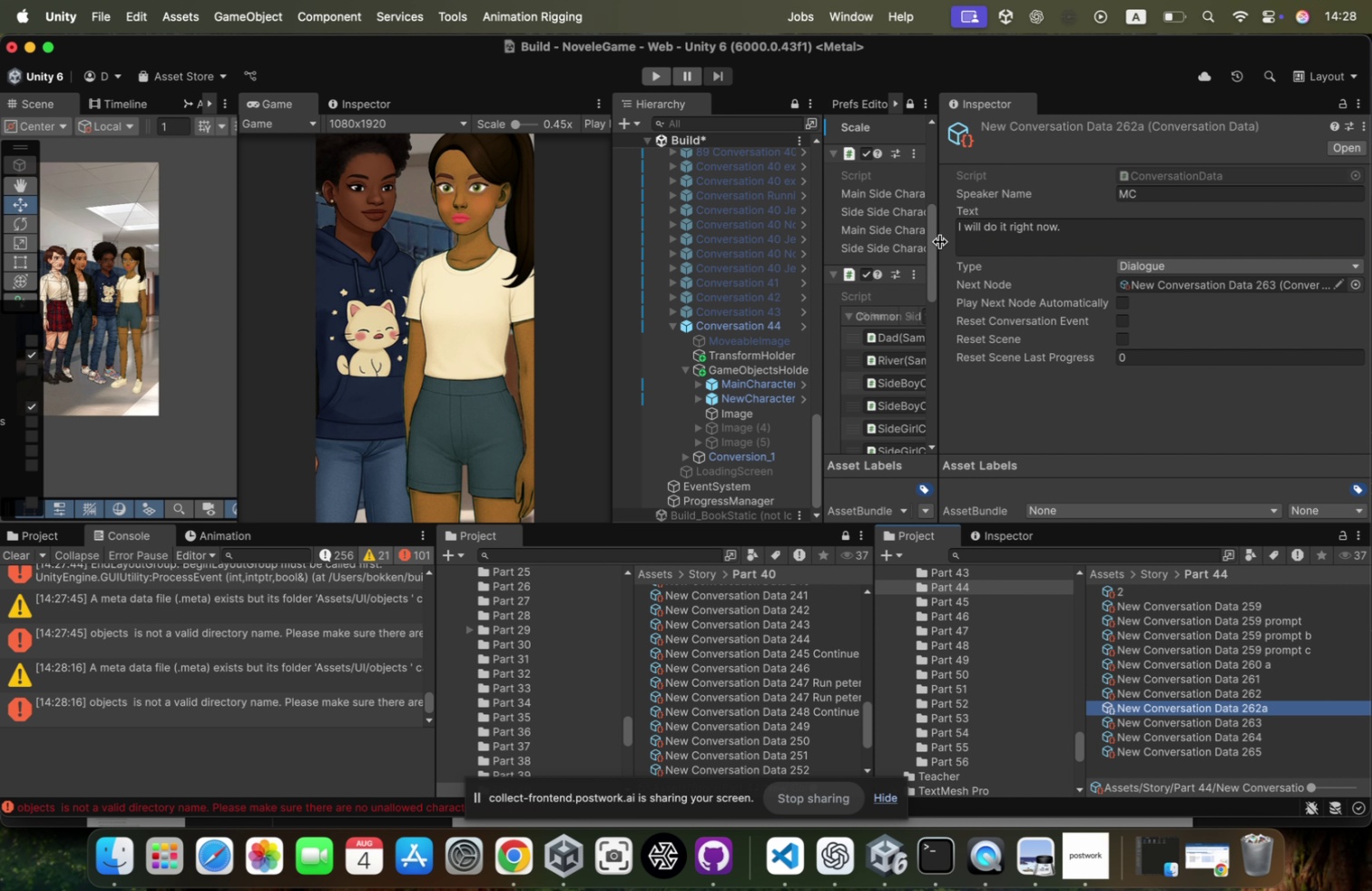 
key(ArrowLeft)
 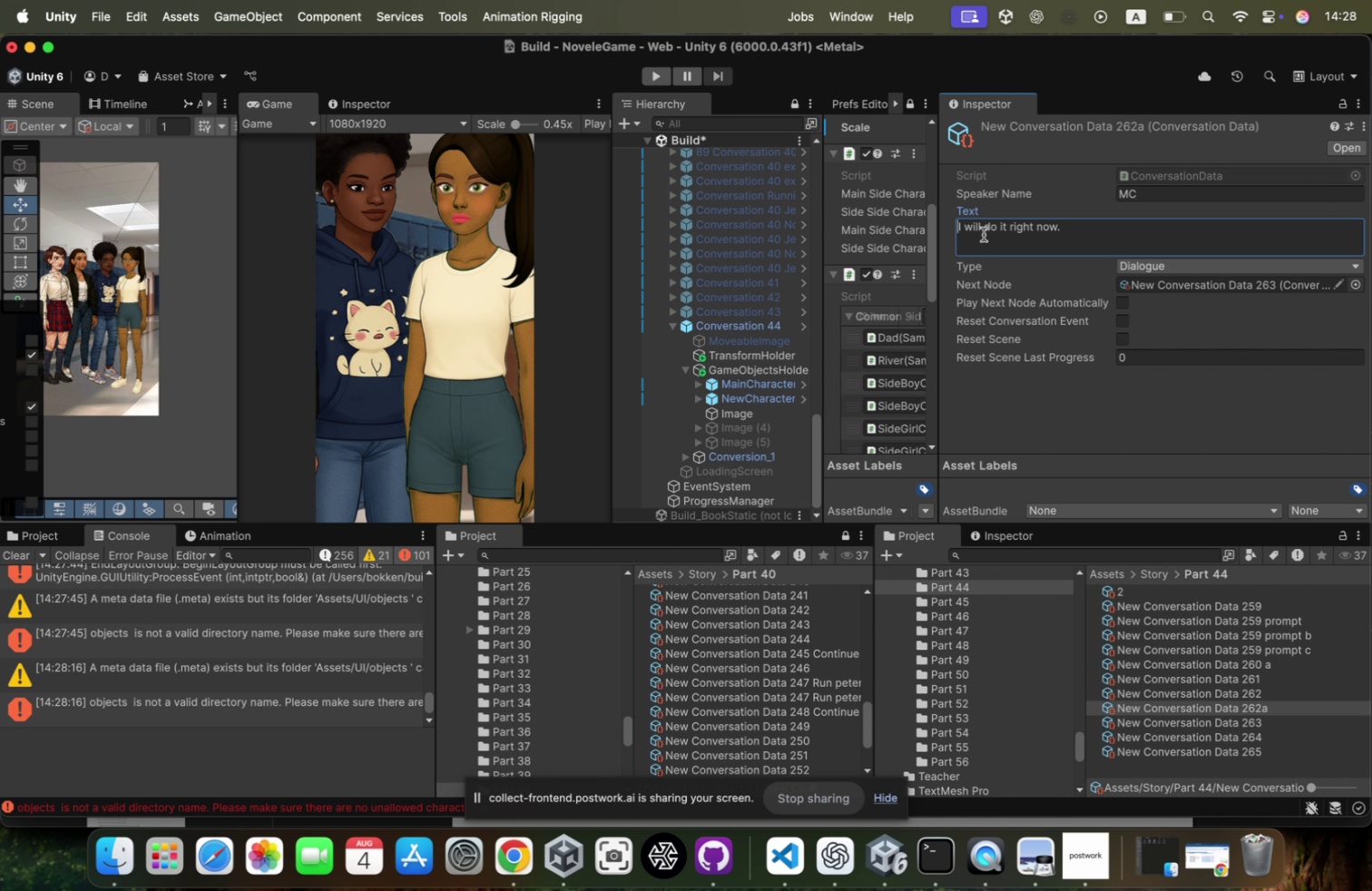 
key(Meta+CommandLeft)
 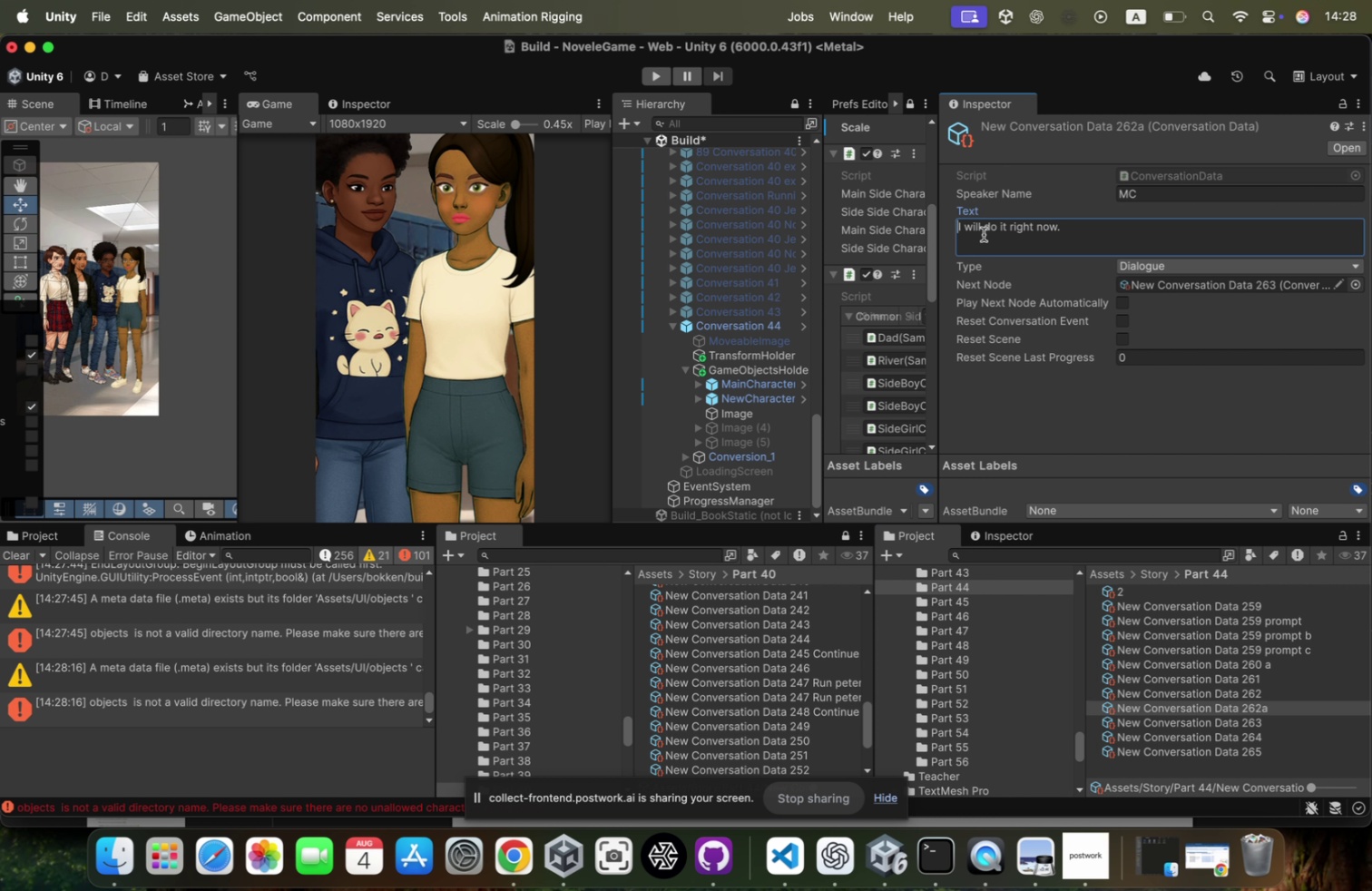 
key(Meta+V)
 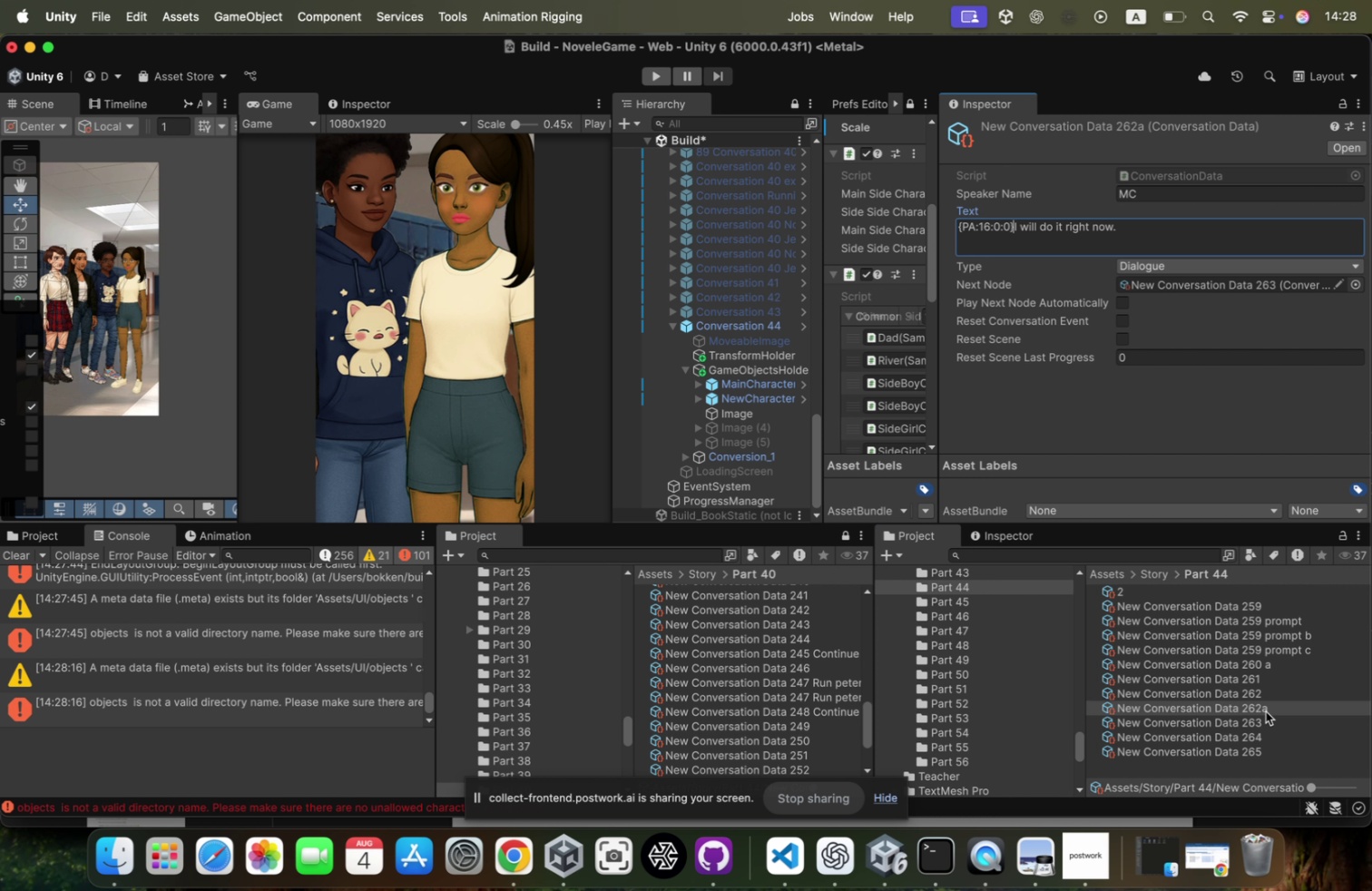 
left_click([1261, 718])
 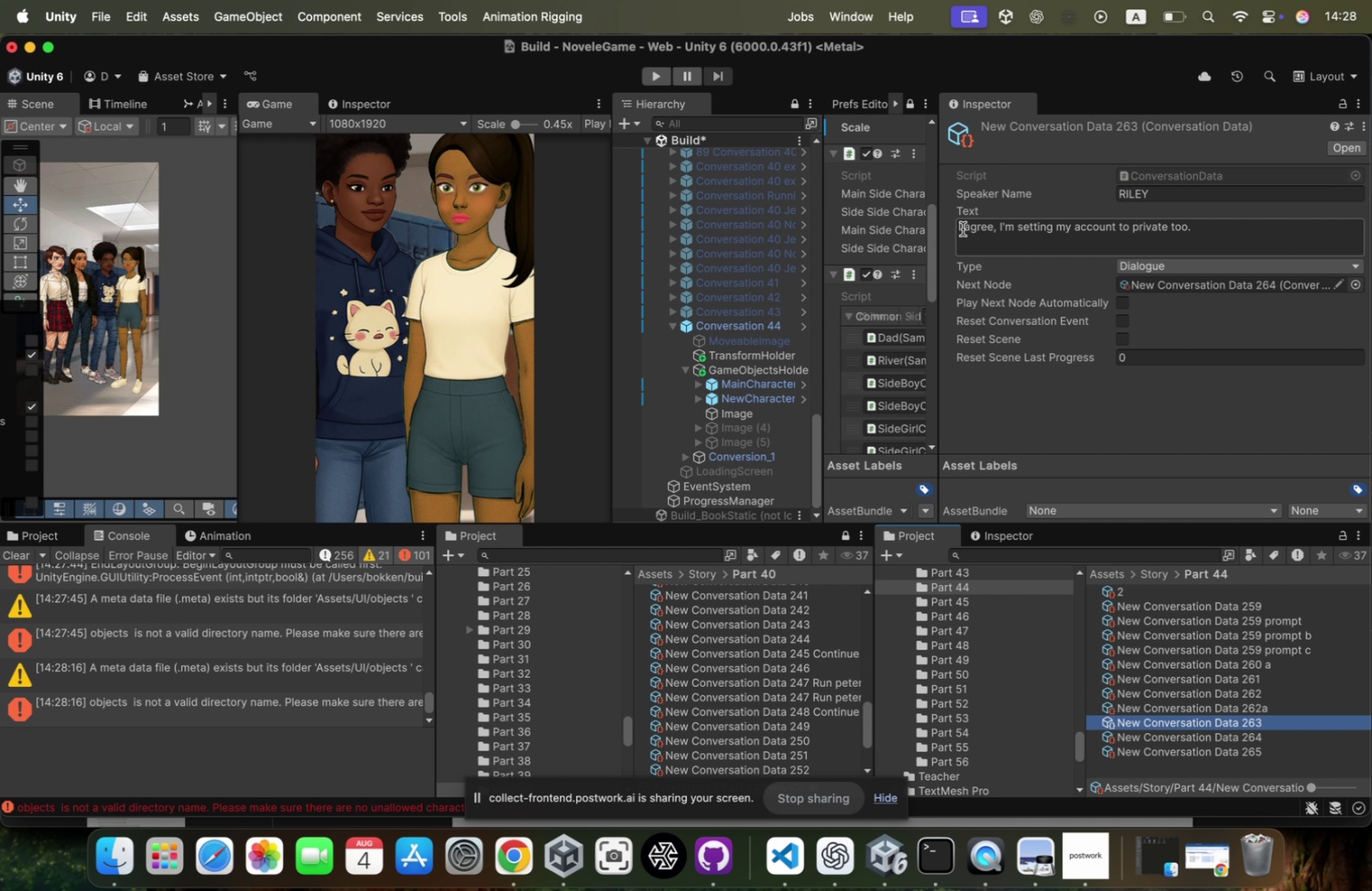 
left_click([963, 229])
 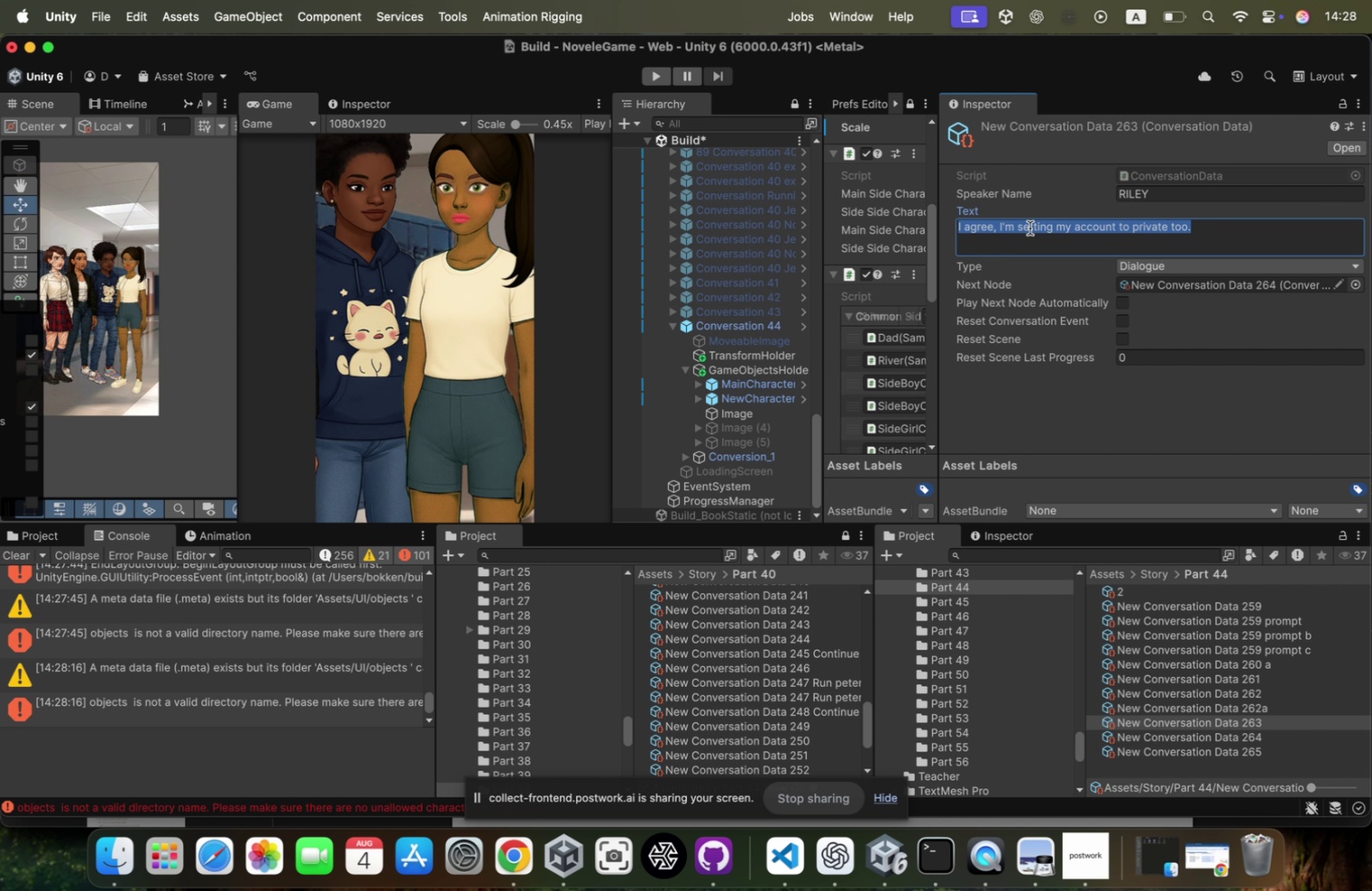 
key(ArrowLeft)
 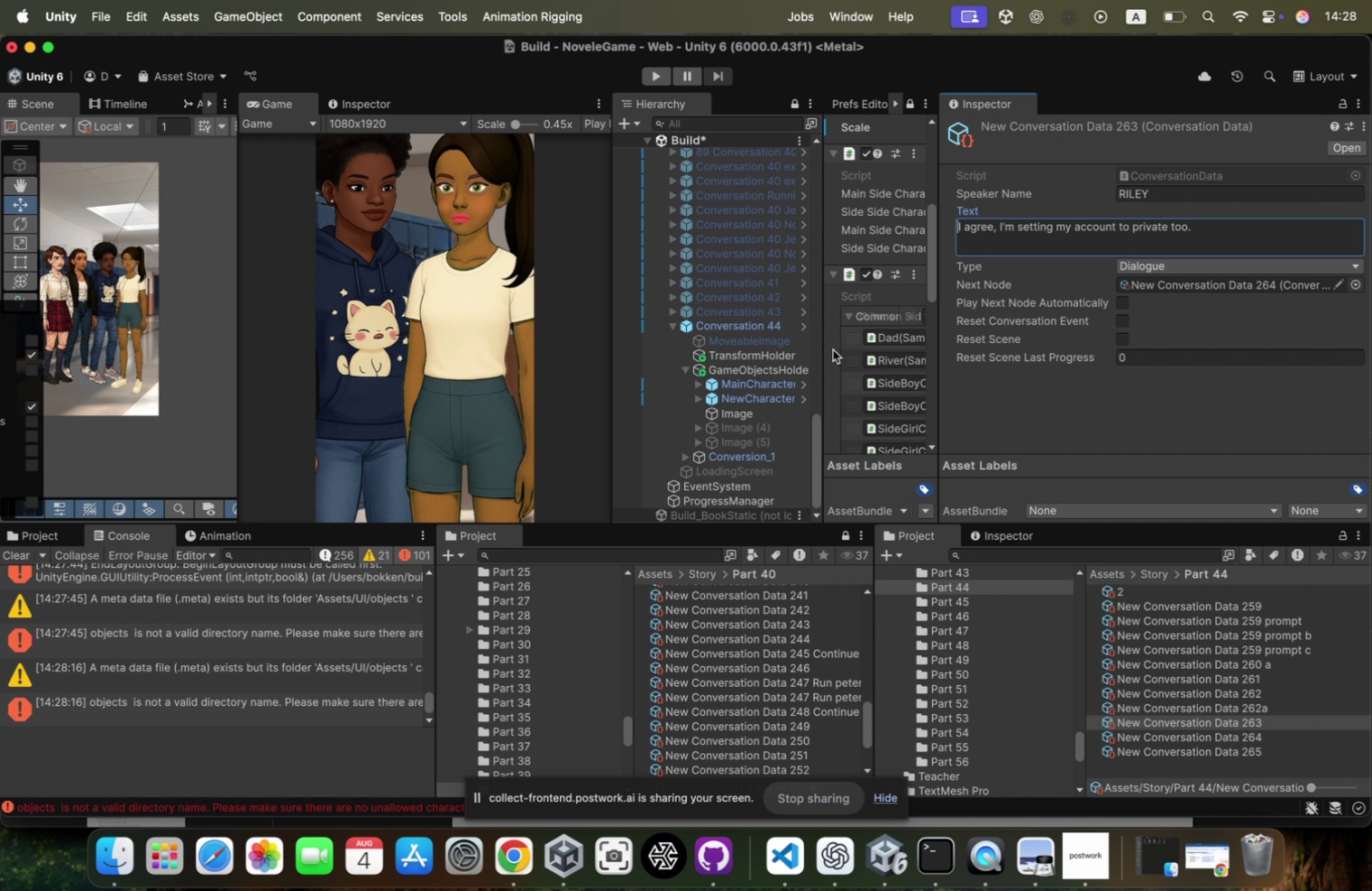 
left_click_drag(start_coordinate=[938, 338], to_coordinate=[1080, 338])
 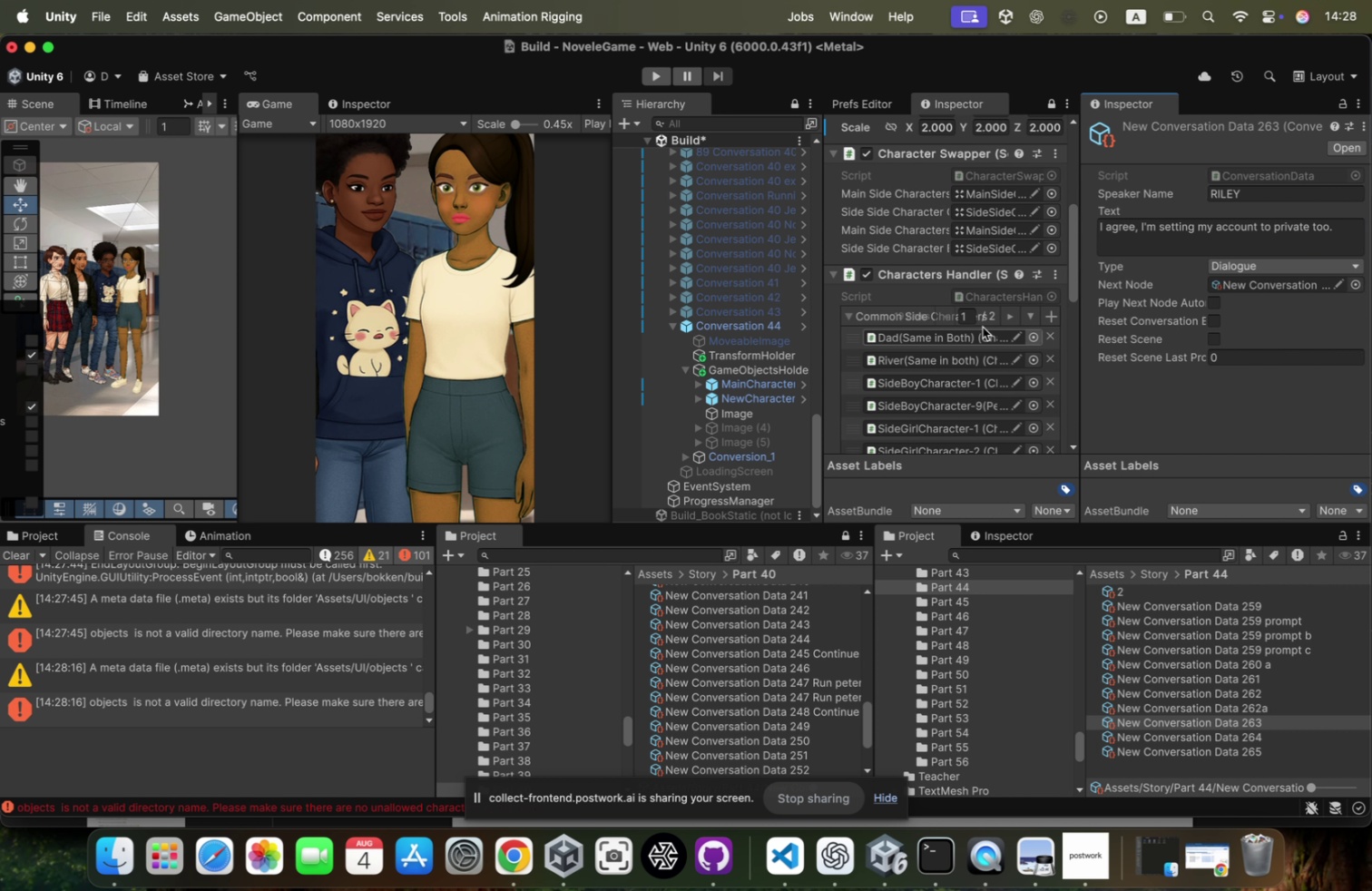 
scroll: coordinate [937, 325], scroll_direction: down, amount: 53.0
 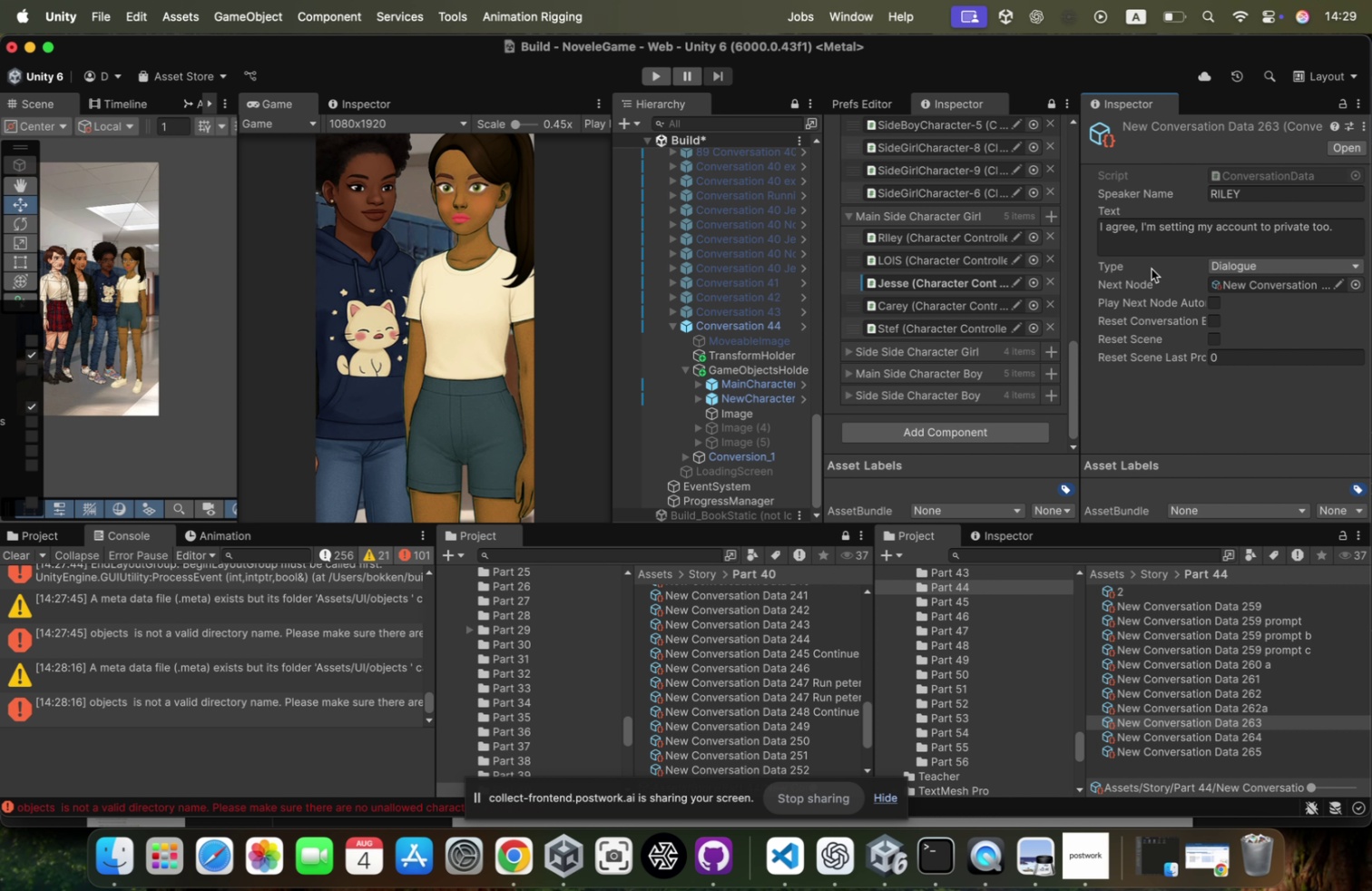 
key(ArrowLeft)
 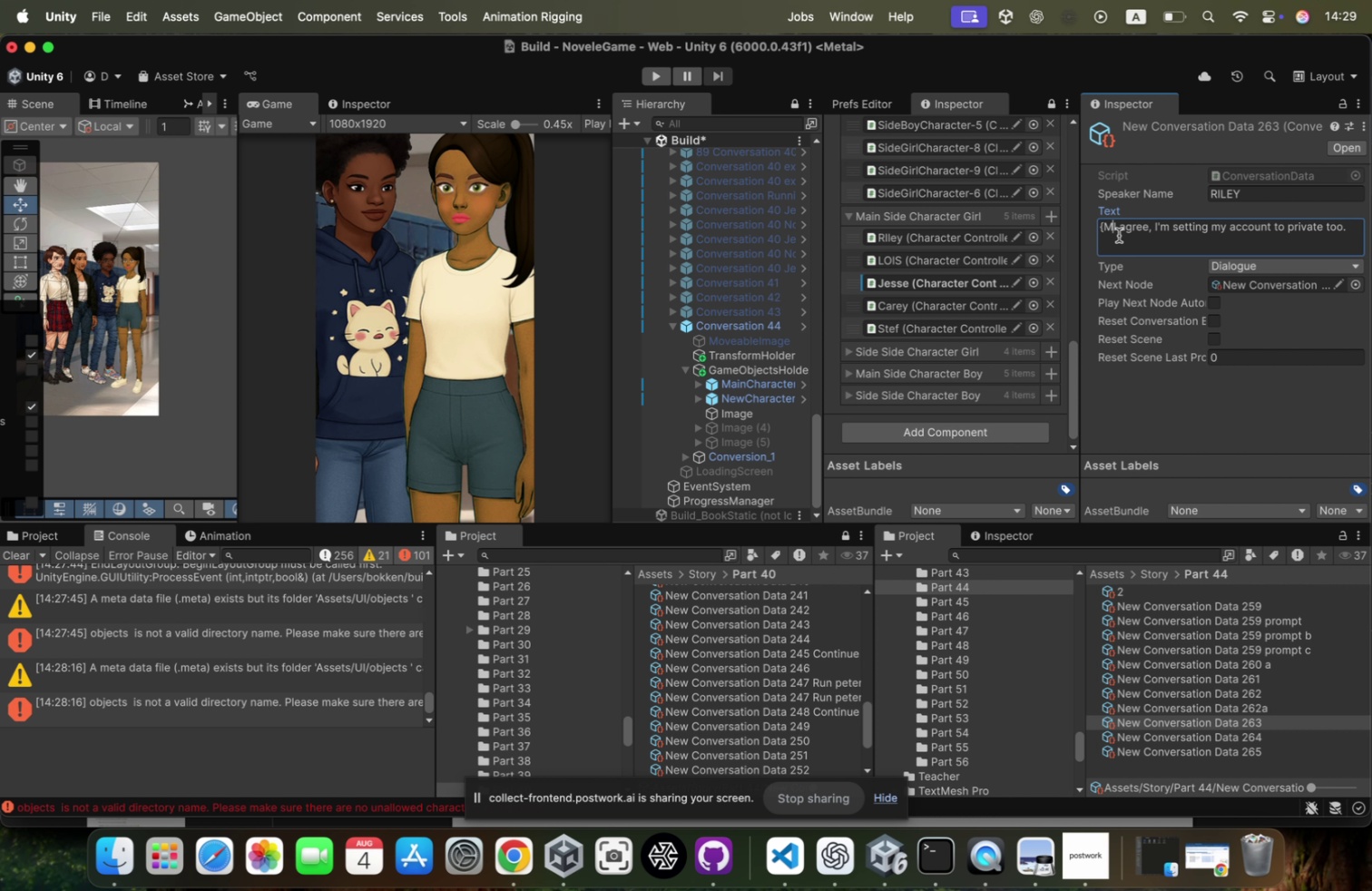 
type({M0:16:0:0{)
key(Backspace)
type(})
 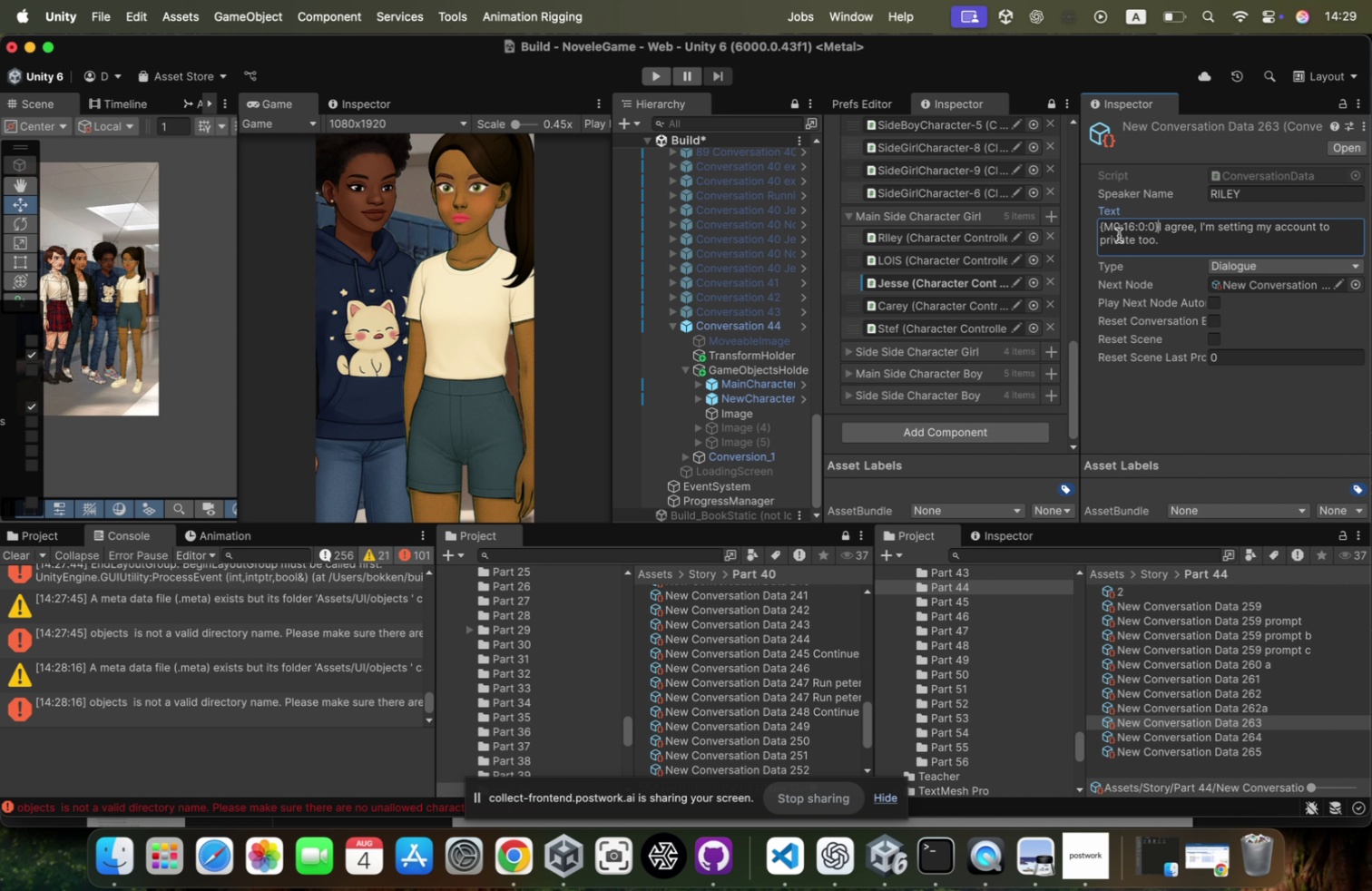 
right_click([501, 847])
 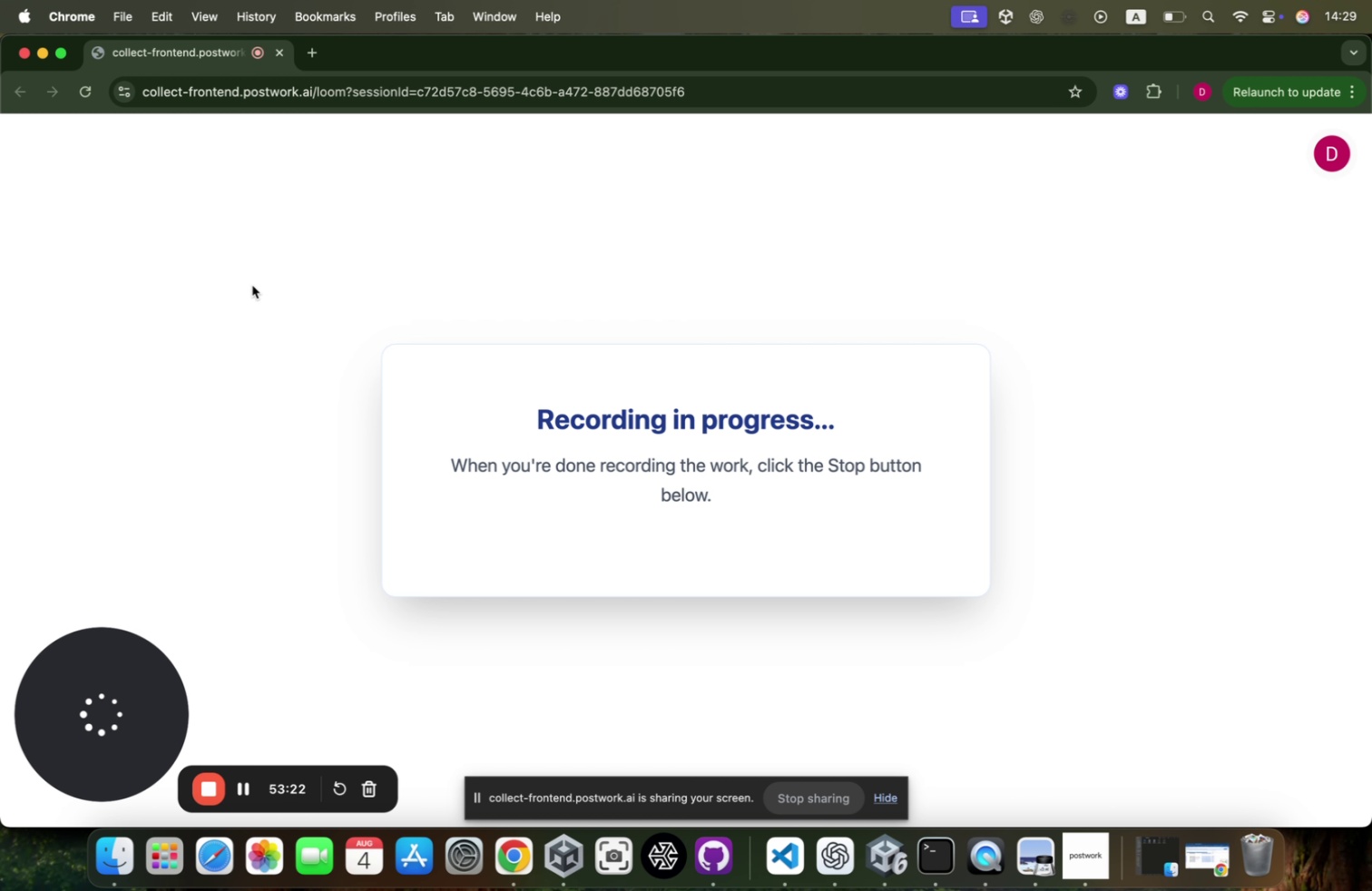 
left_click([44, 53])
 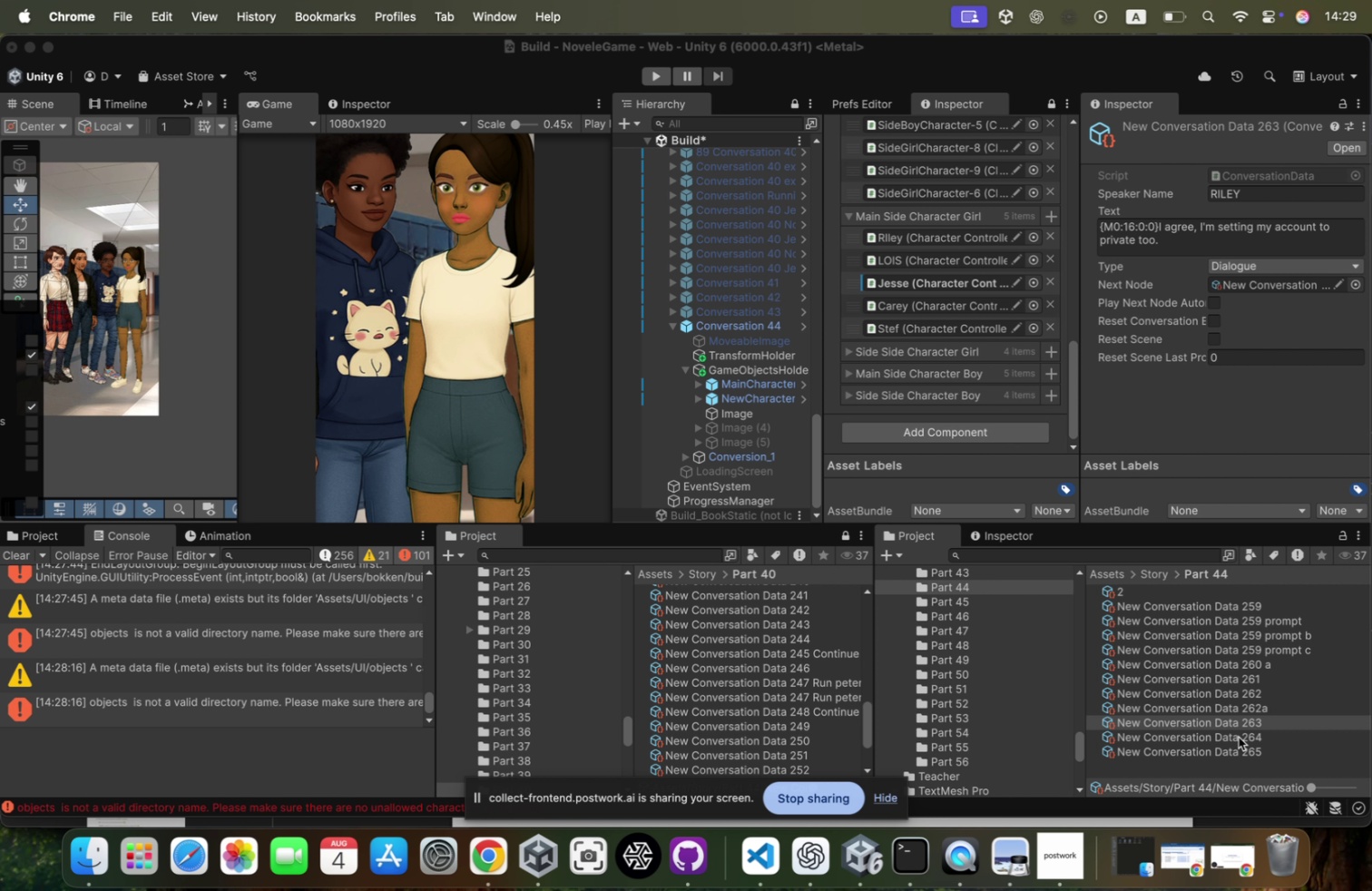 
wait(5.31)
 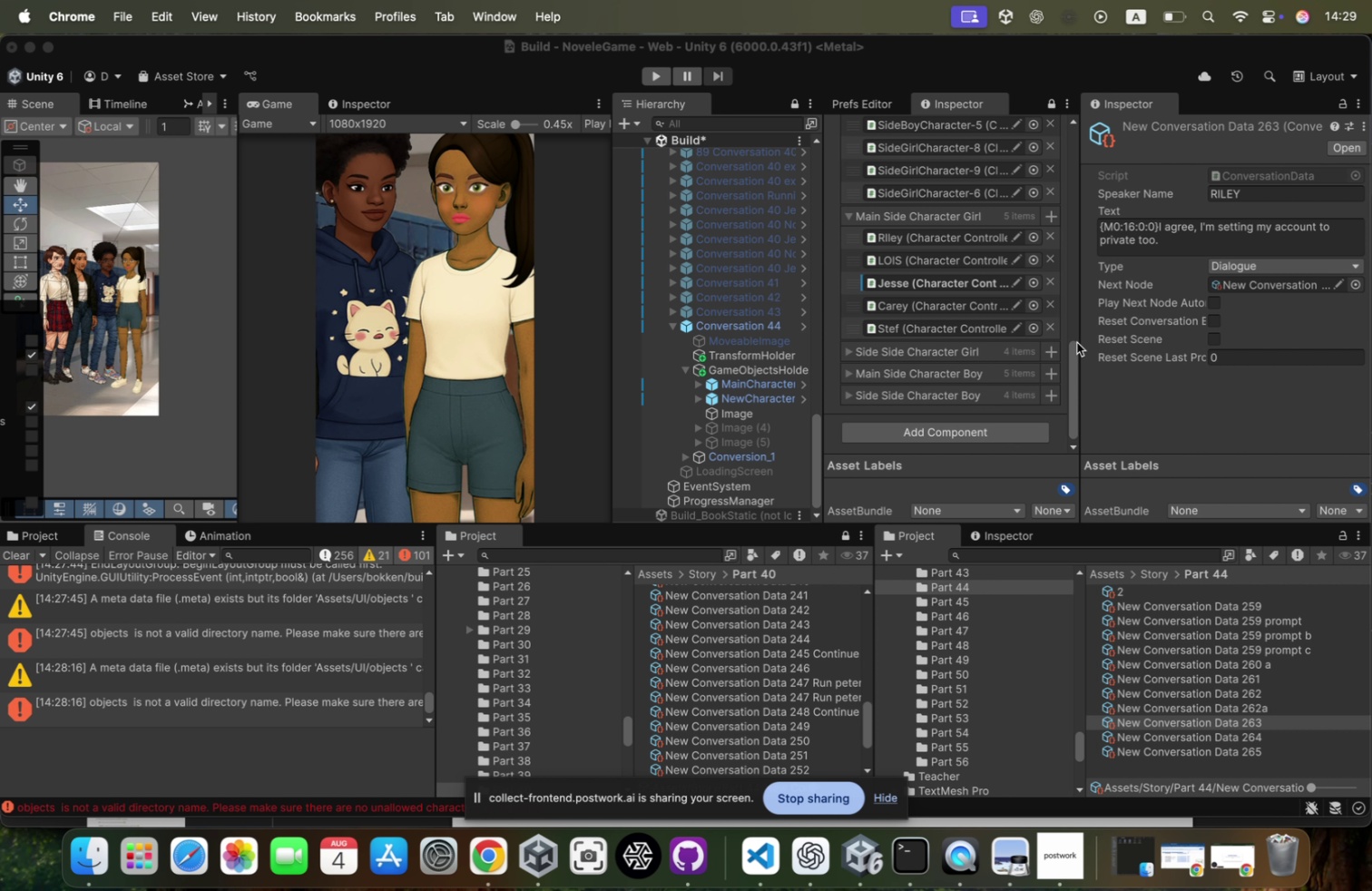 
left_click_drag(start_coordinate=[1158, 227], to_coordinate=[1133, 226])
 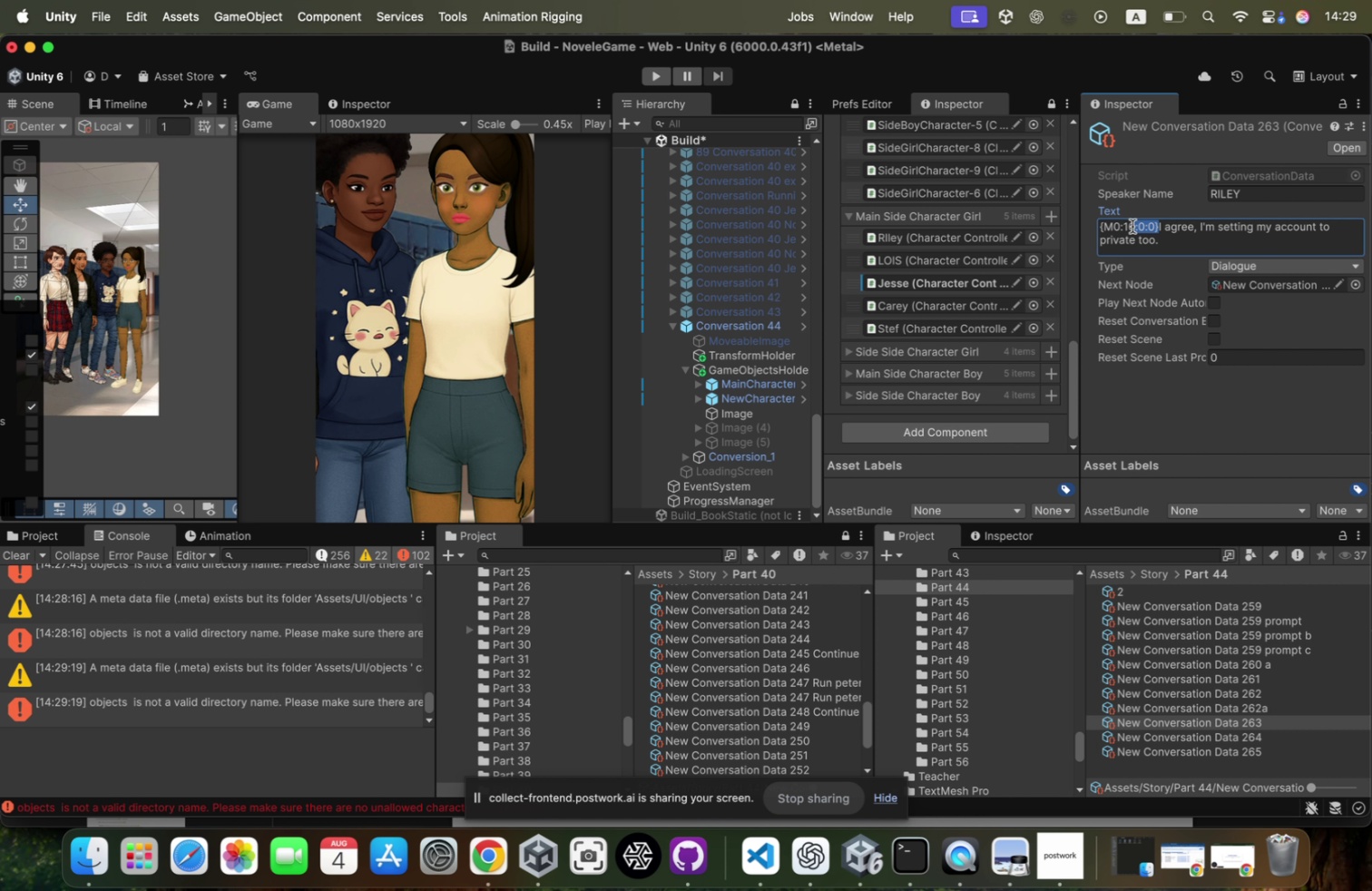 
key(Shift+ArrowLeft)
 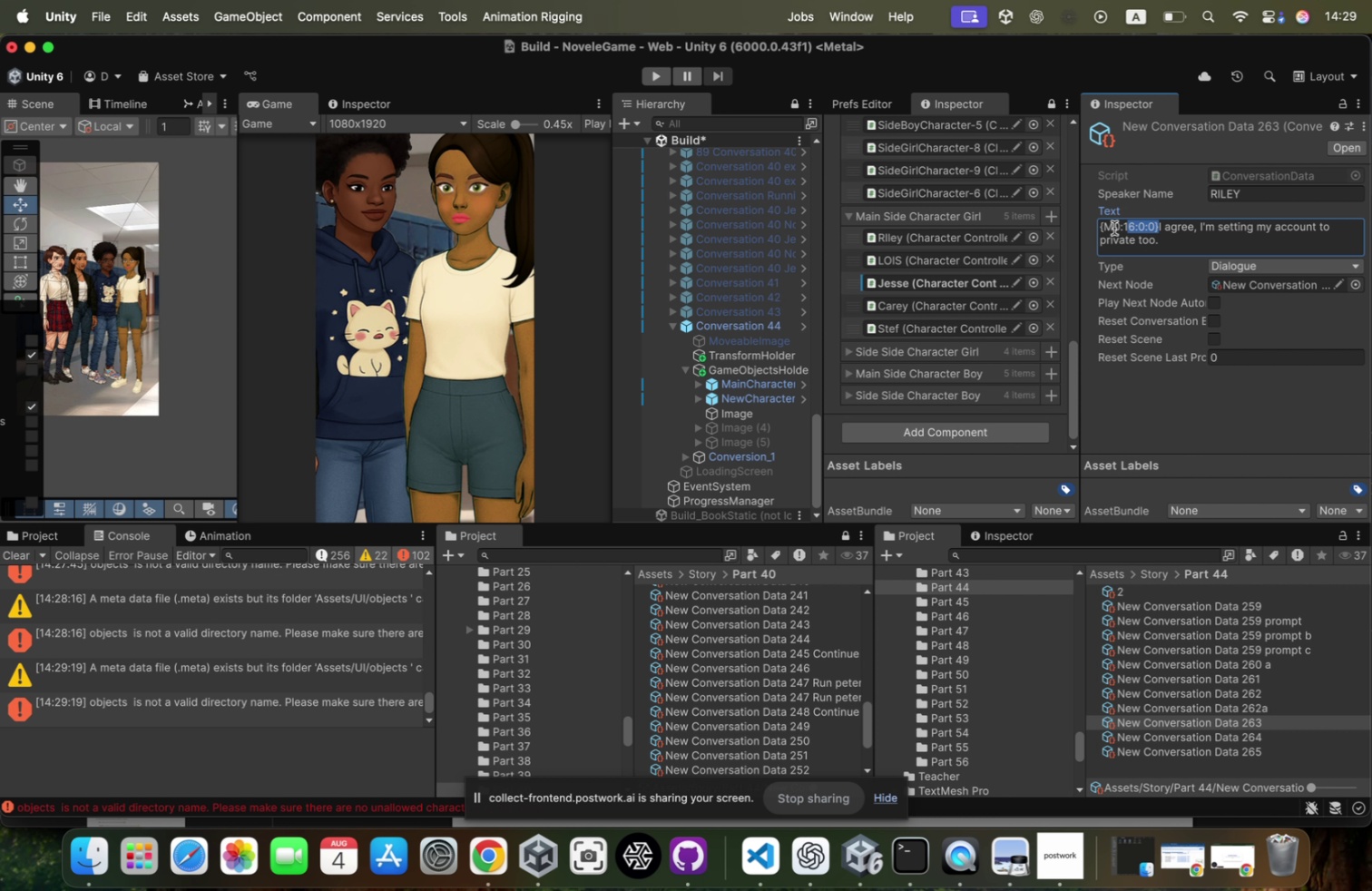 
key(Shift+ArrowLeft)
 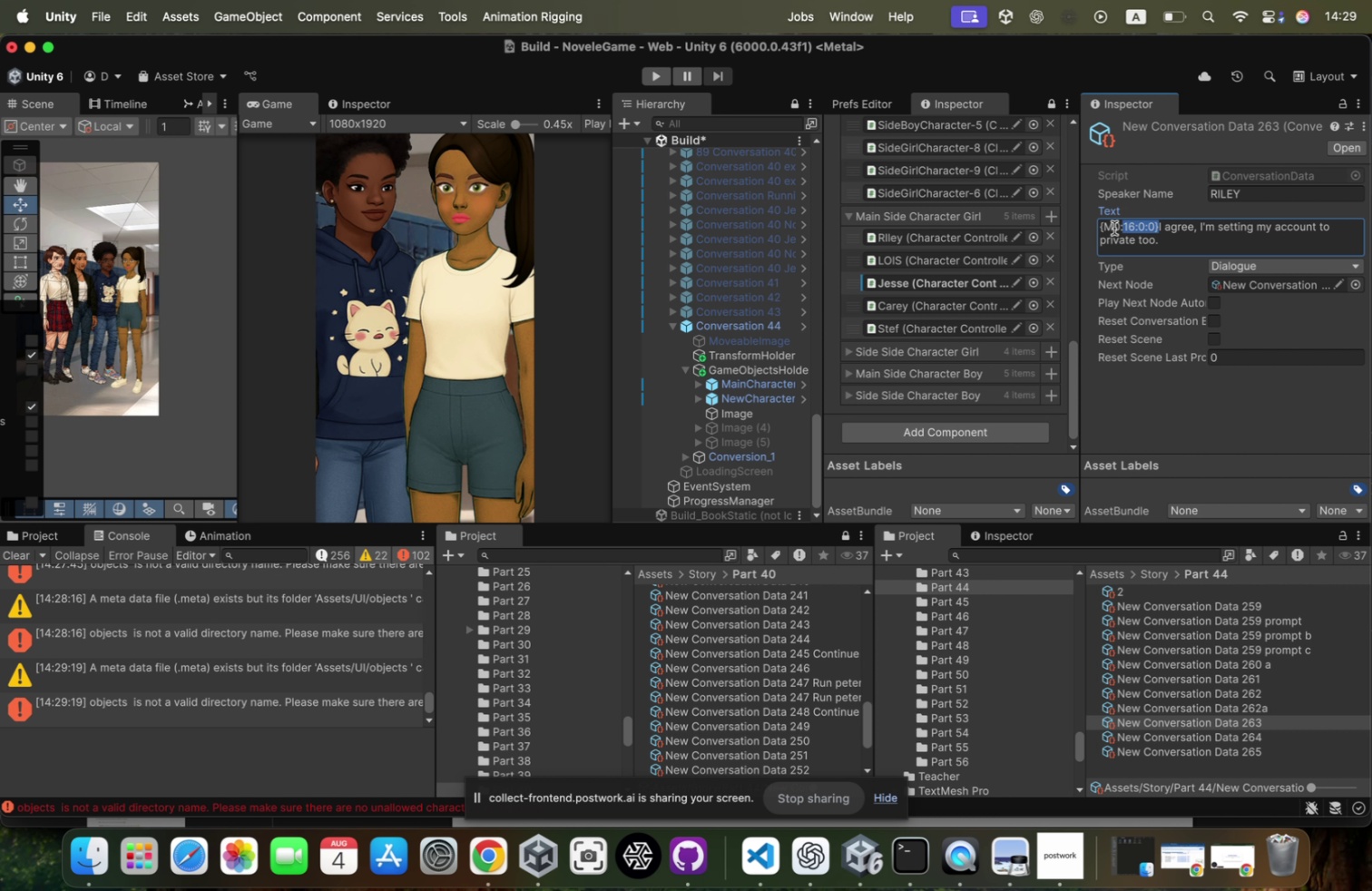 
key(Shift+ArrowLeft)
 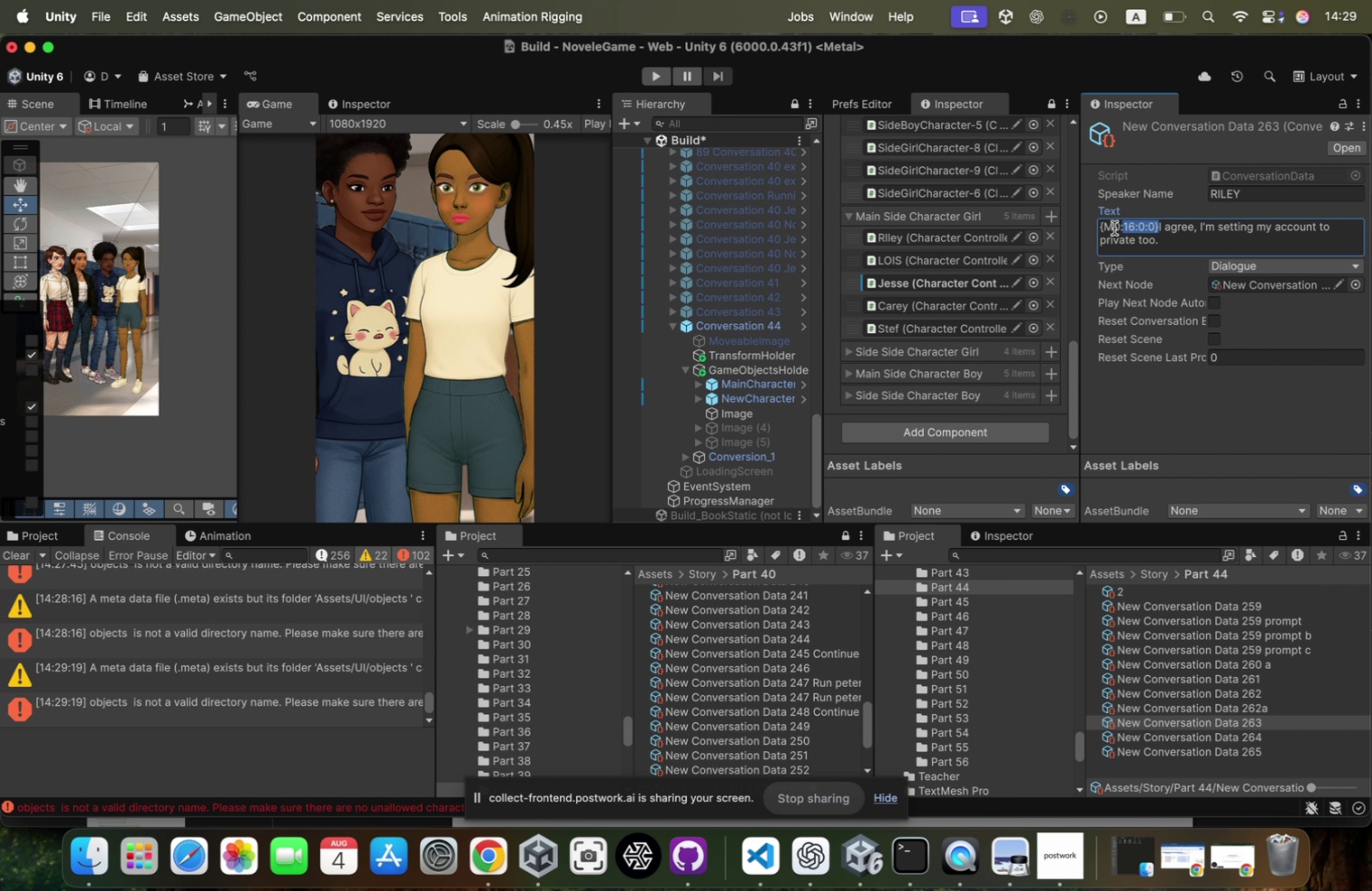 
key(Shift+ArrowLeft)
 